 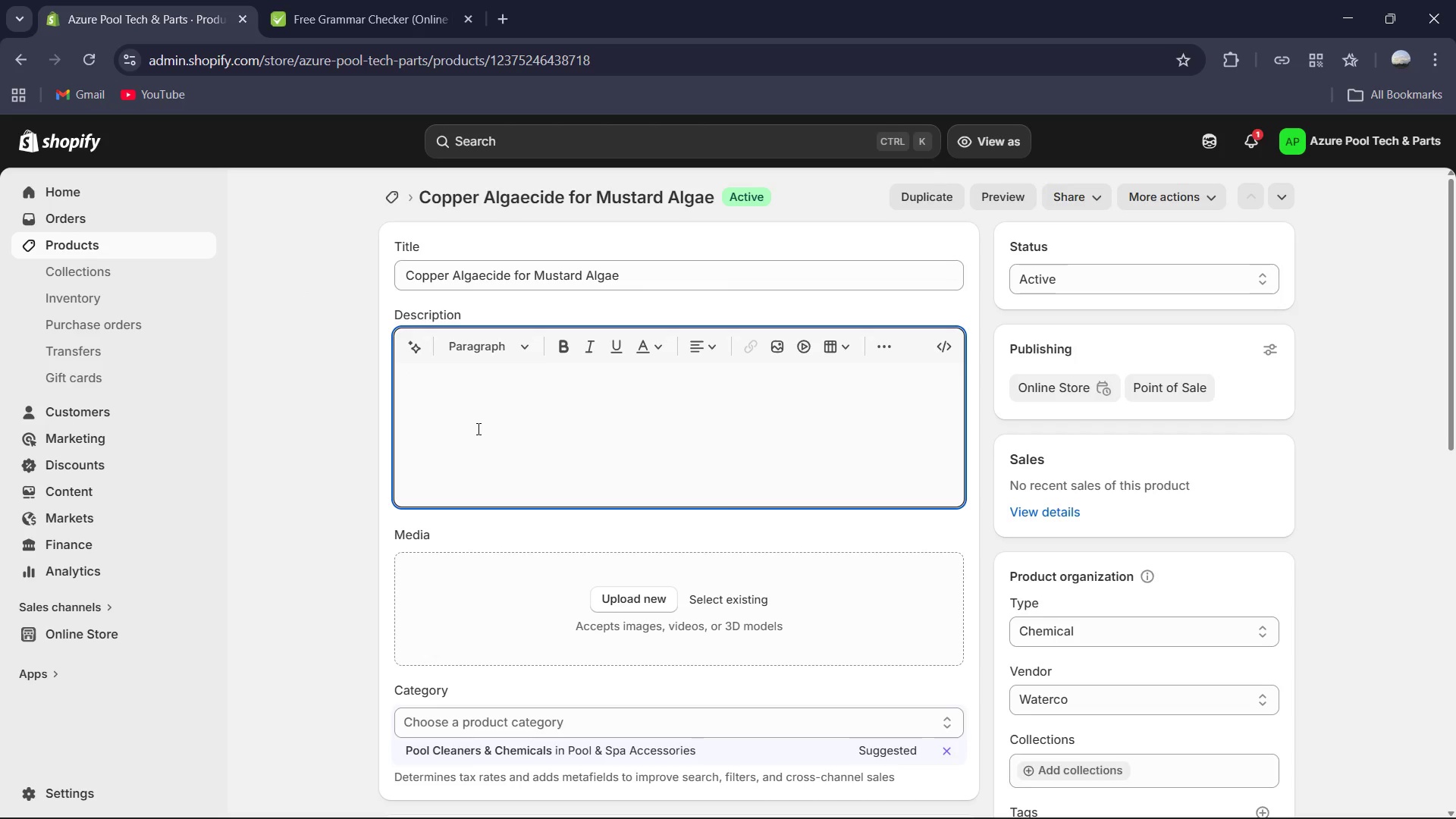 
type(A potent )
key(Backspace)
type(, chelet)
 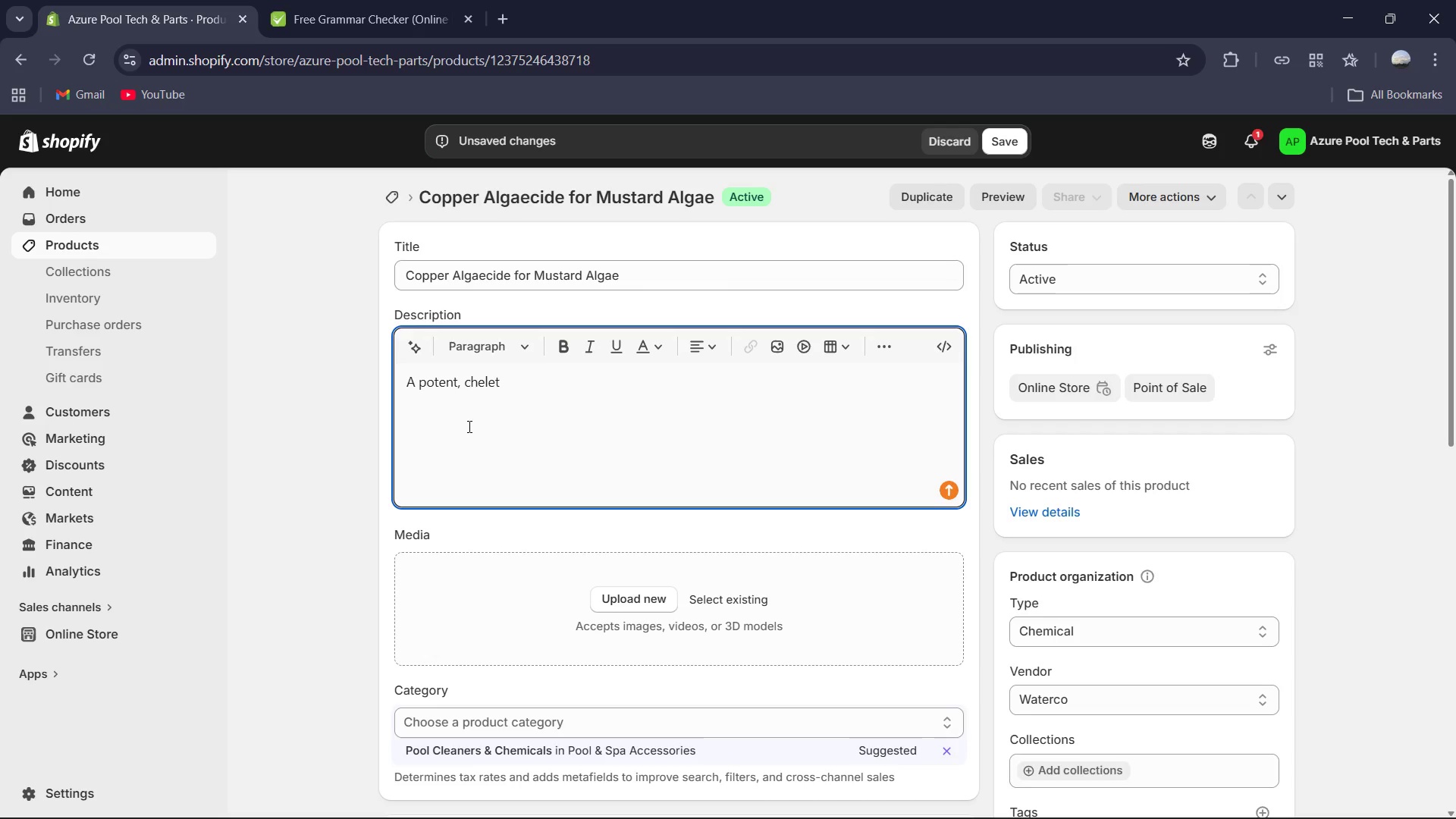 
key(D)
 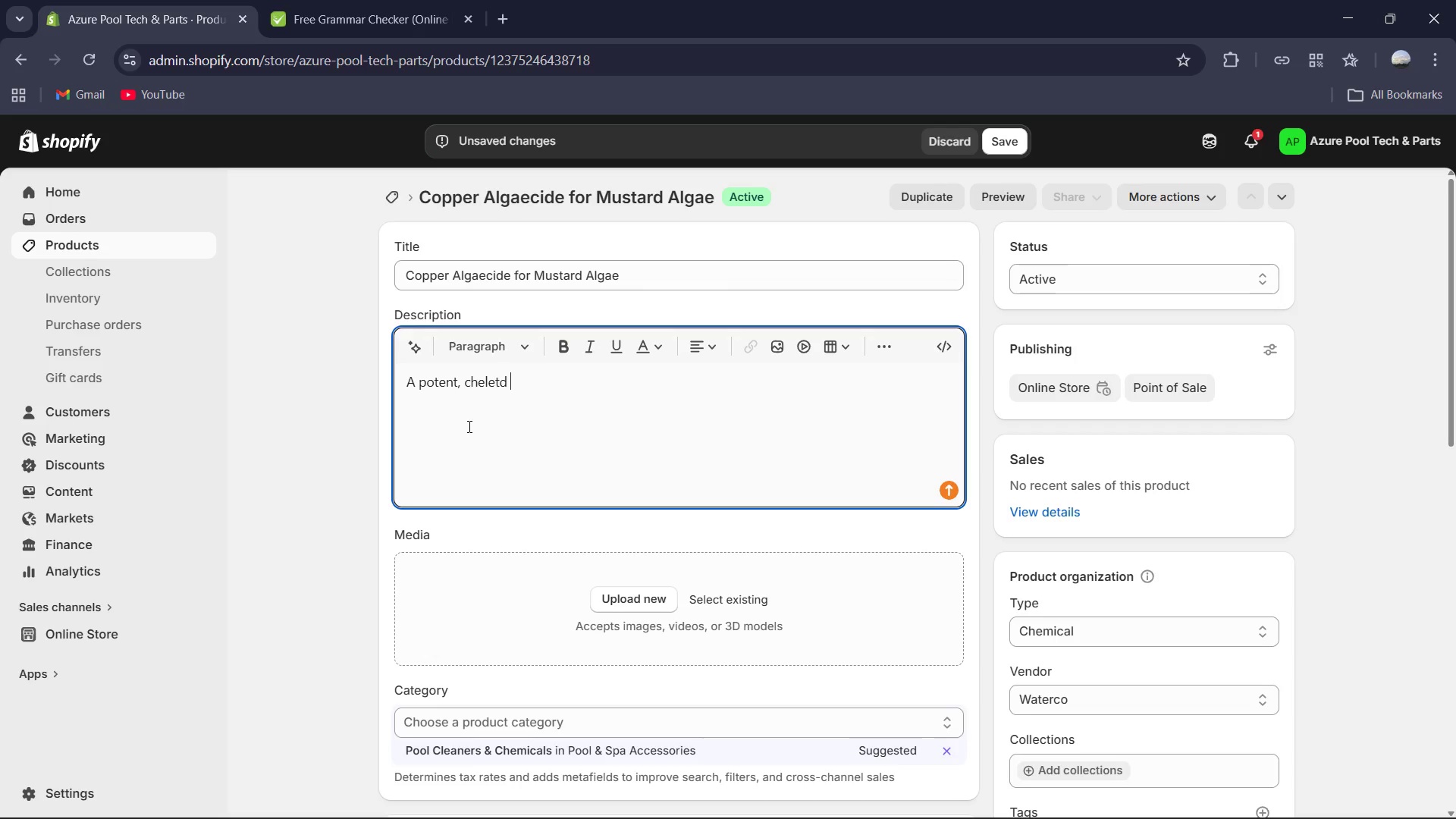 
key(Space)
 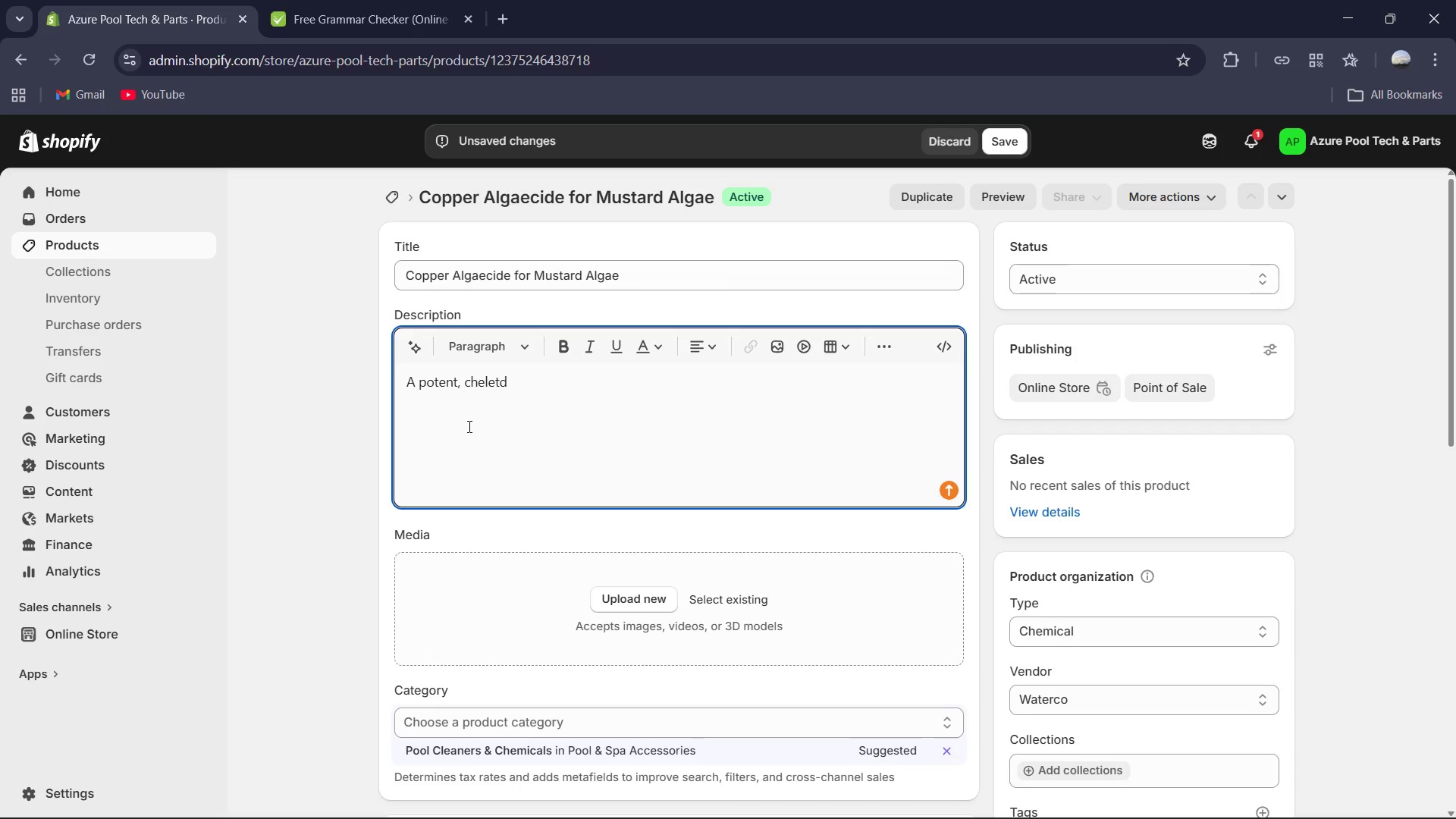 
wait(8.97)
 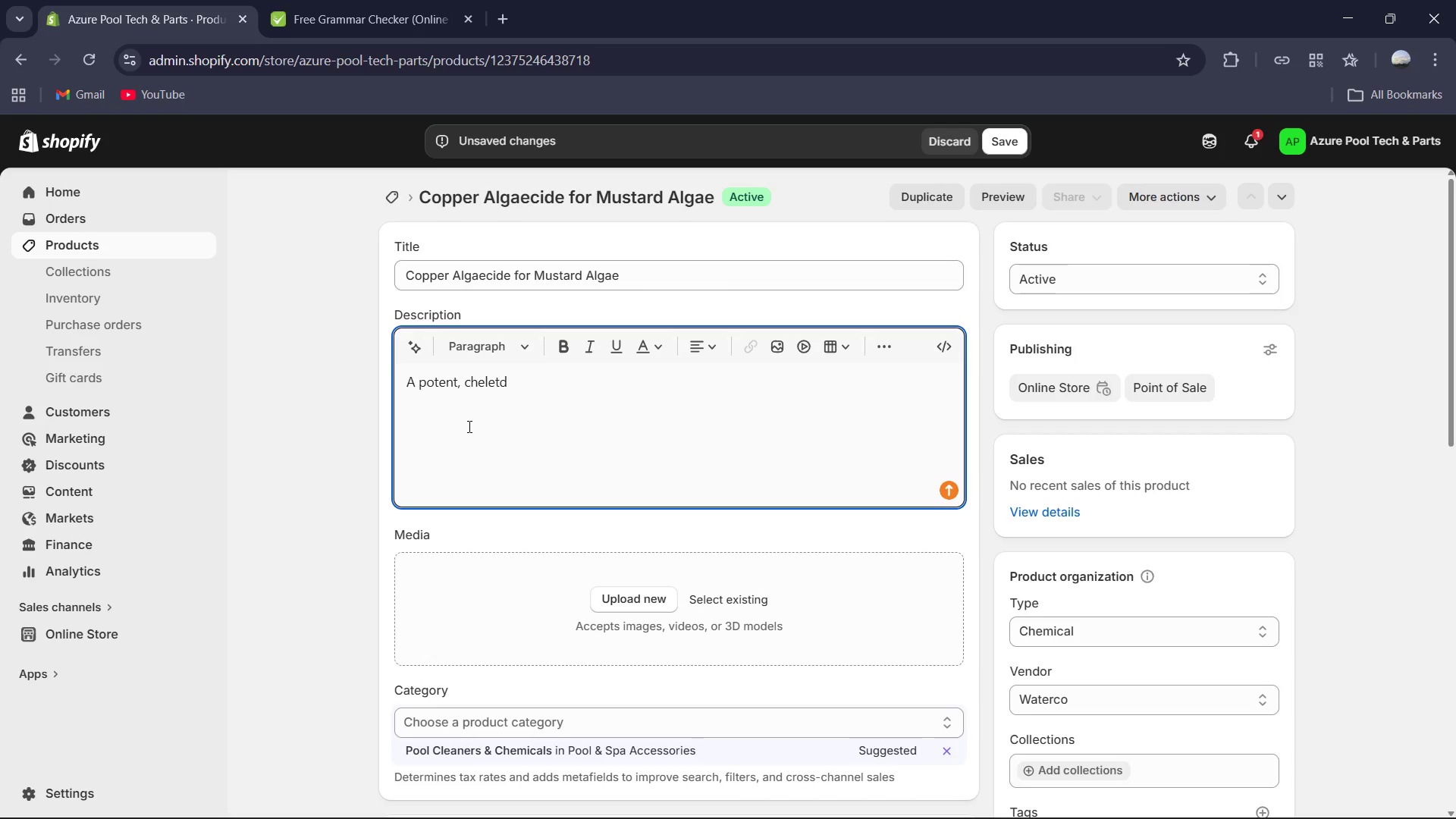 
key(Backspace)
key(Backspace)
key(Backspace)
key(Backspace)
type(ated copper-based formula speciff)
key(Backspace)
type(ically designed to eradicate stubborn mi)
key(Backspace)
type(ustard (yellow) and green algae. unlik)
key(Backspace)
key(Backspace)
key(Backspace)
key(Backspace)
key(Backspace)
type(Unlike stnda)
key(Backspace)
key(Backspace)
key(Backspace)
key(Backspace)
type(tandard treatments, this long-lasting algacide remains active in your water for up to 30 days, providing a continous defense againt)
key(Backspace)
type(st blooms. The chelated formula is designed to sty)
key(Backspace)
type(aty)
key(Backspace)
key(Backspace)
type(y  in)
key(Backspace)
key(Backspace)
key(Backspace)
type(in )
 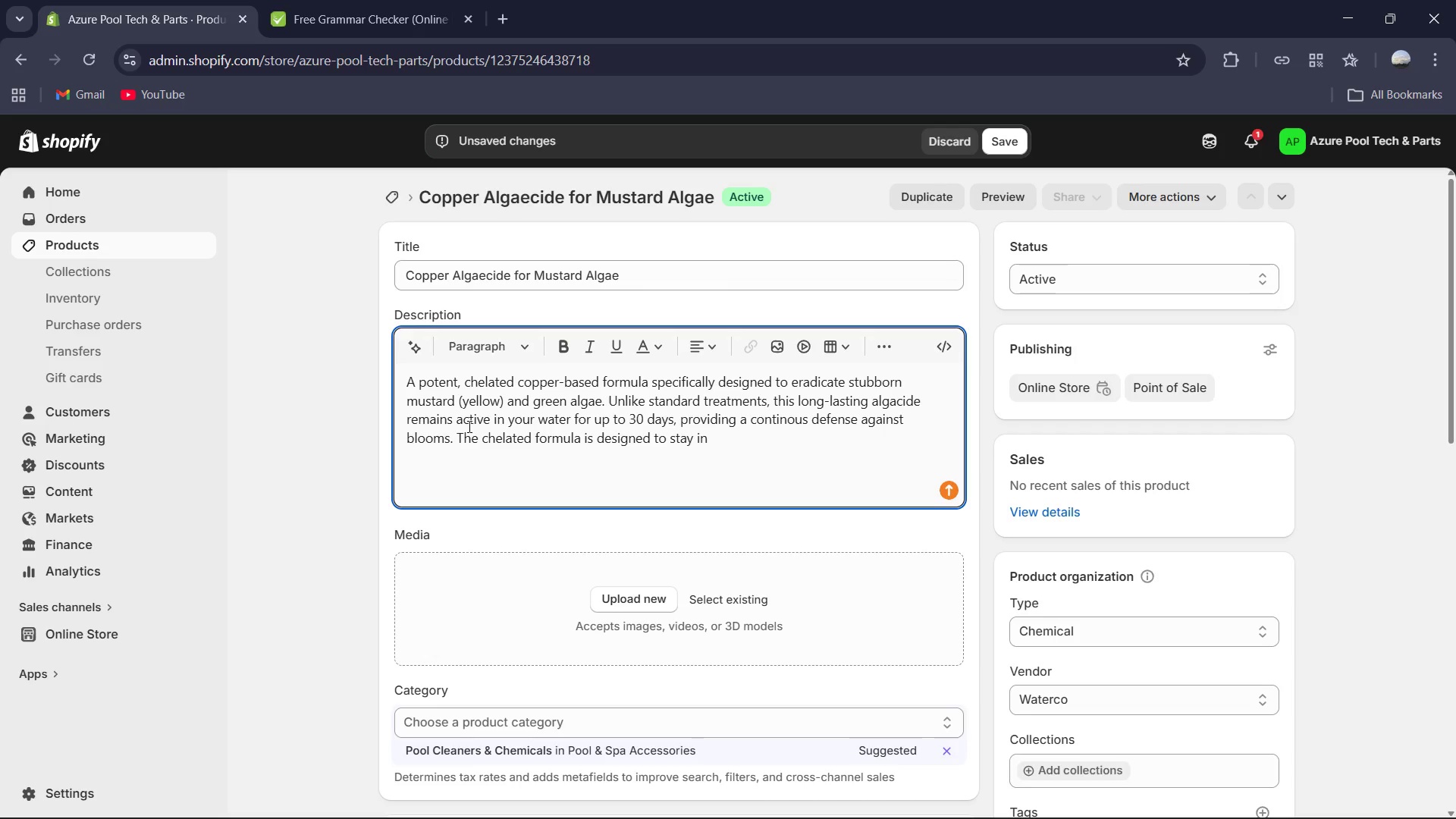 
type(suspension, reducing the rush)
key(Backspace)
key(Backspace)
key(Backspace)
type(isk of staining surface )
key(Backspace)
type(s when used as directed. )
 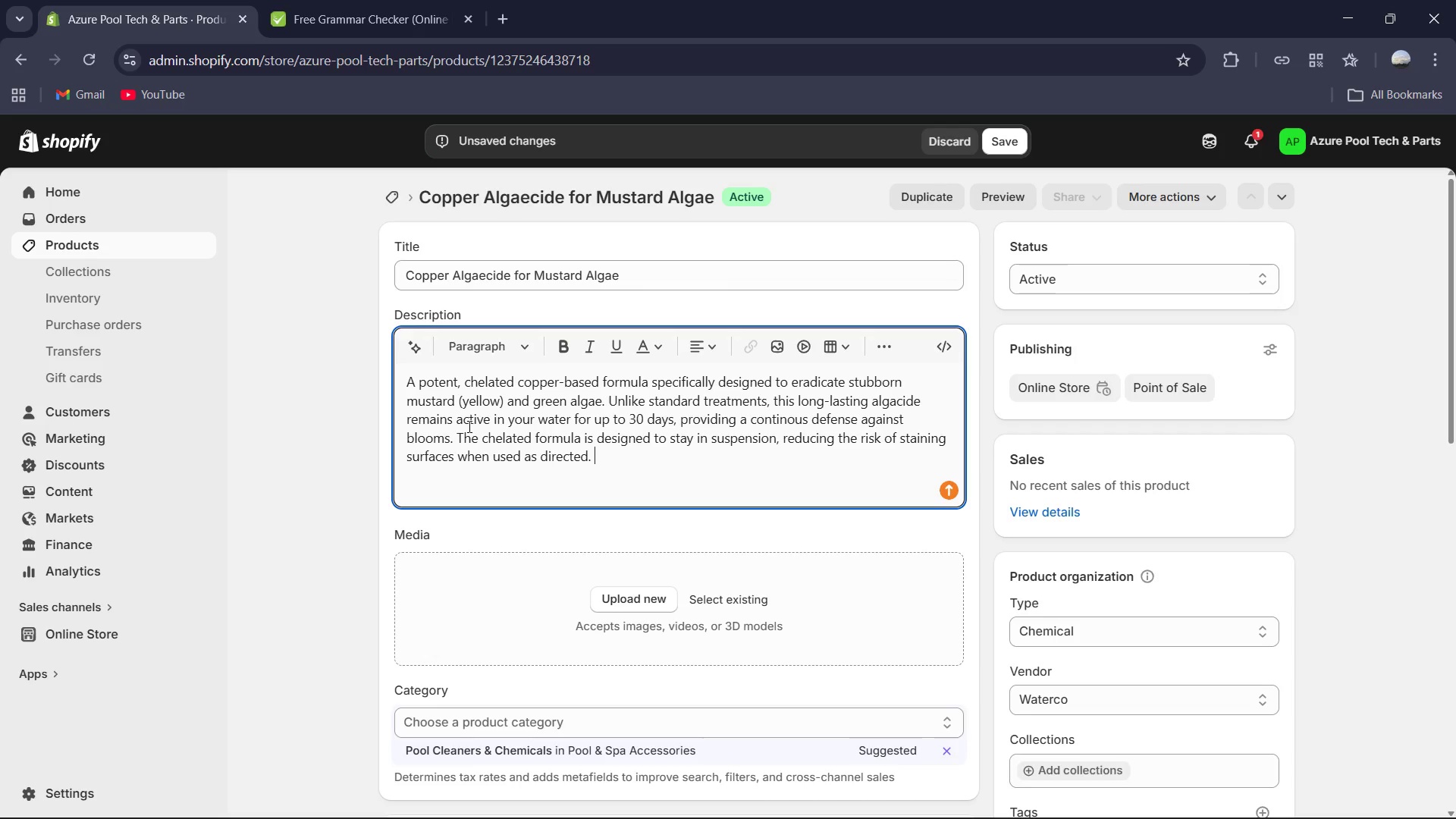 
key(Control+ControlLeft)
 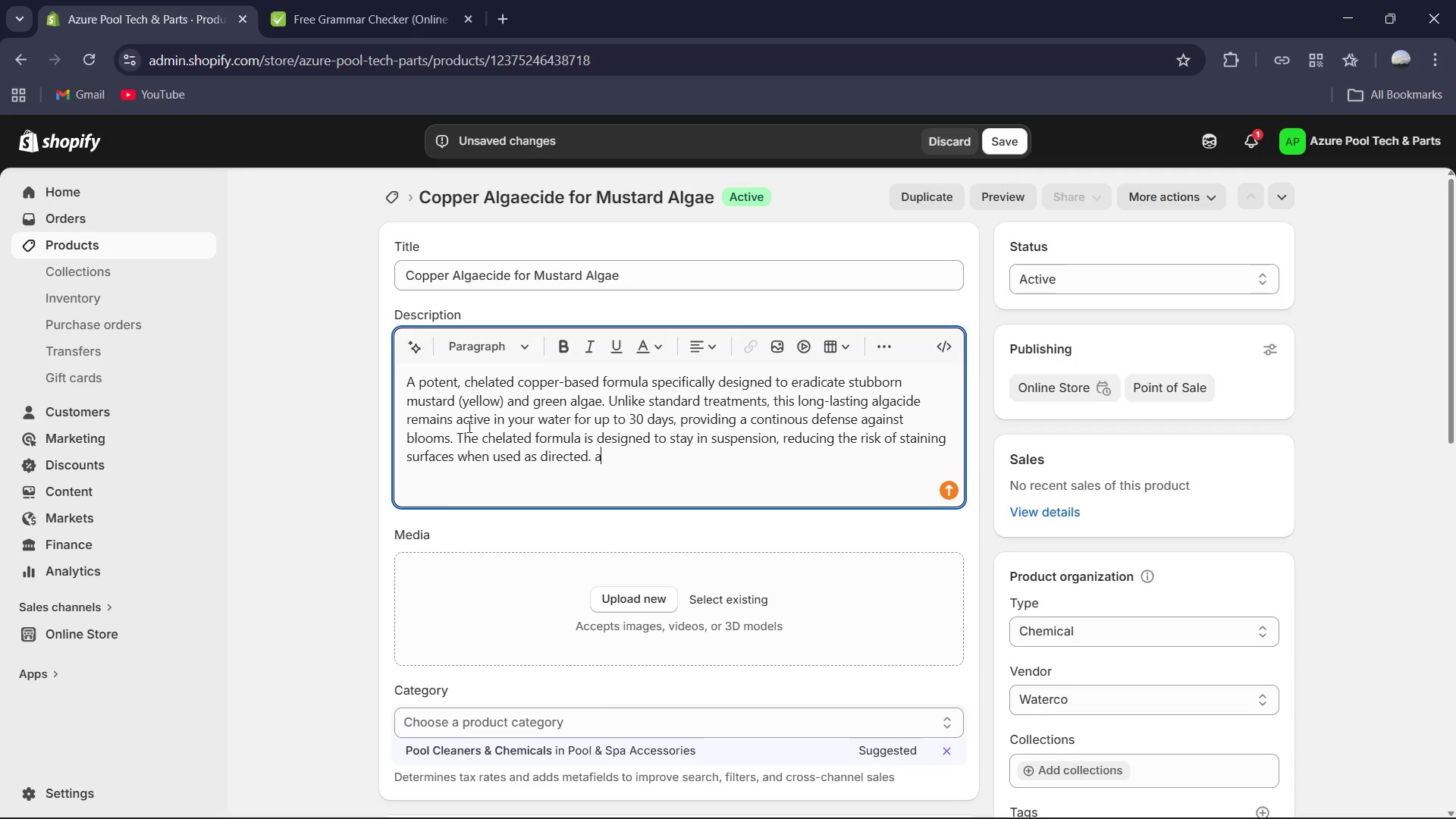 
key(A)
 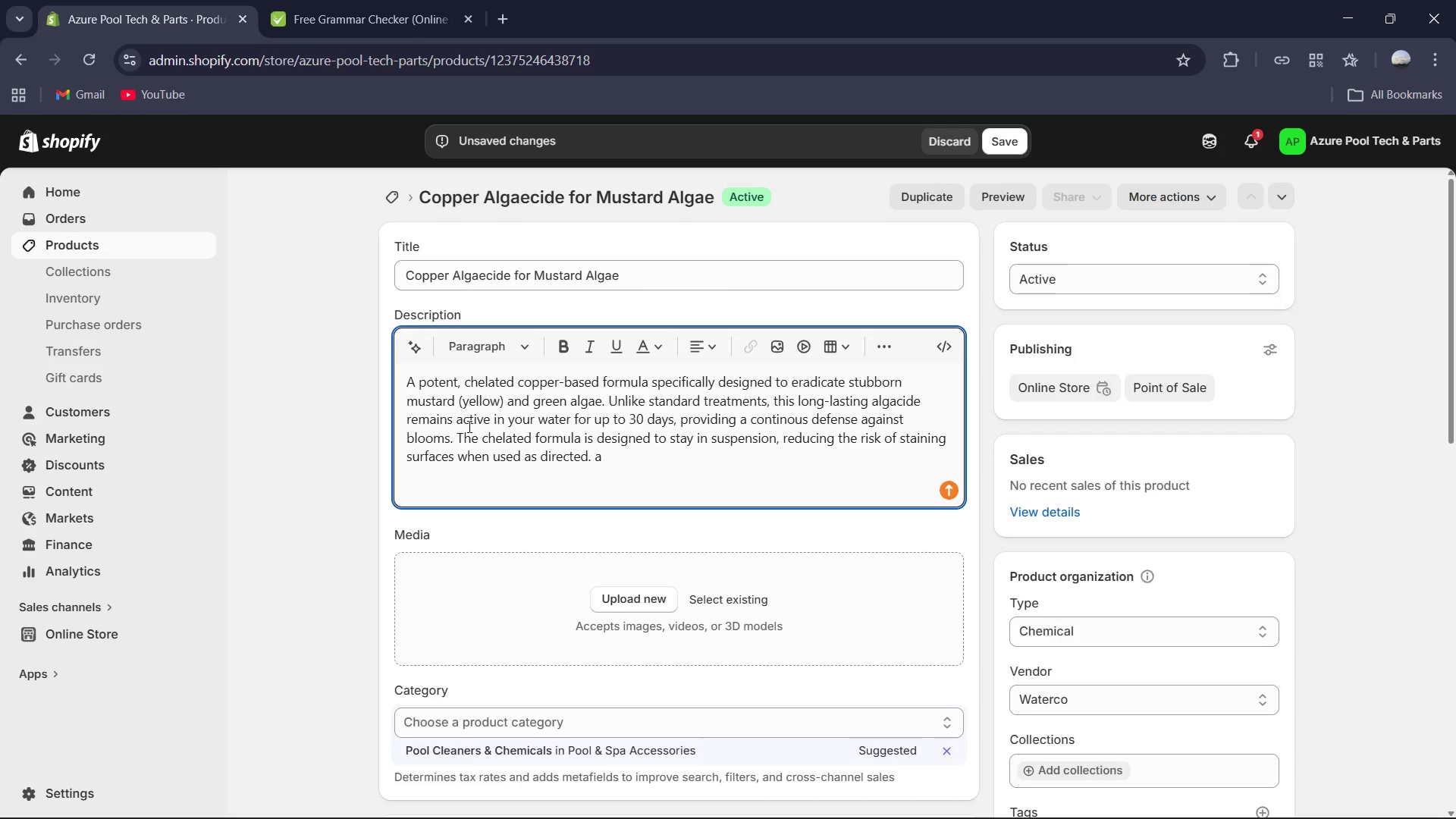 
key(Backspace)
 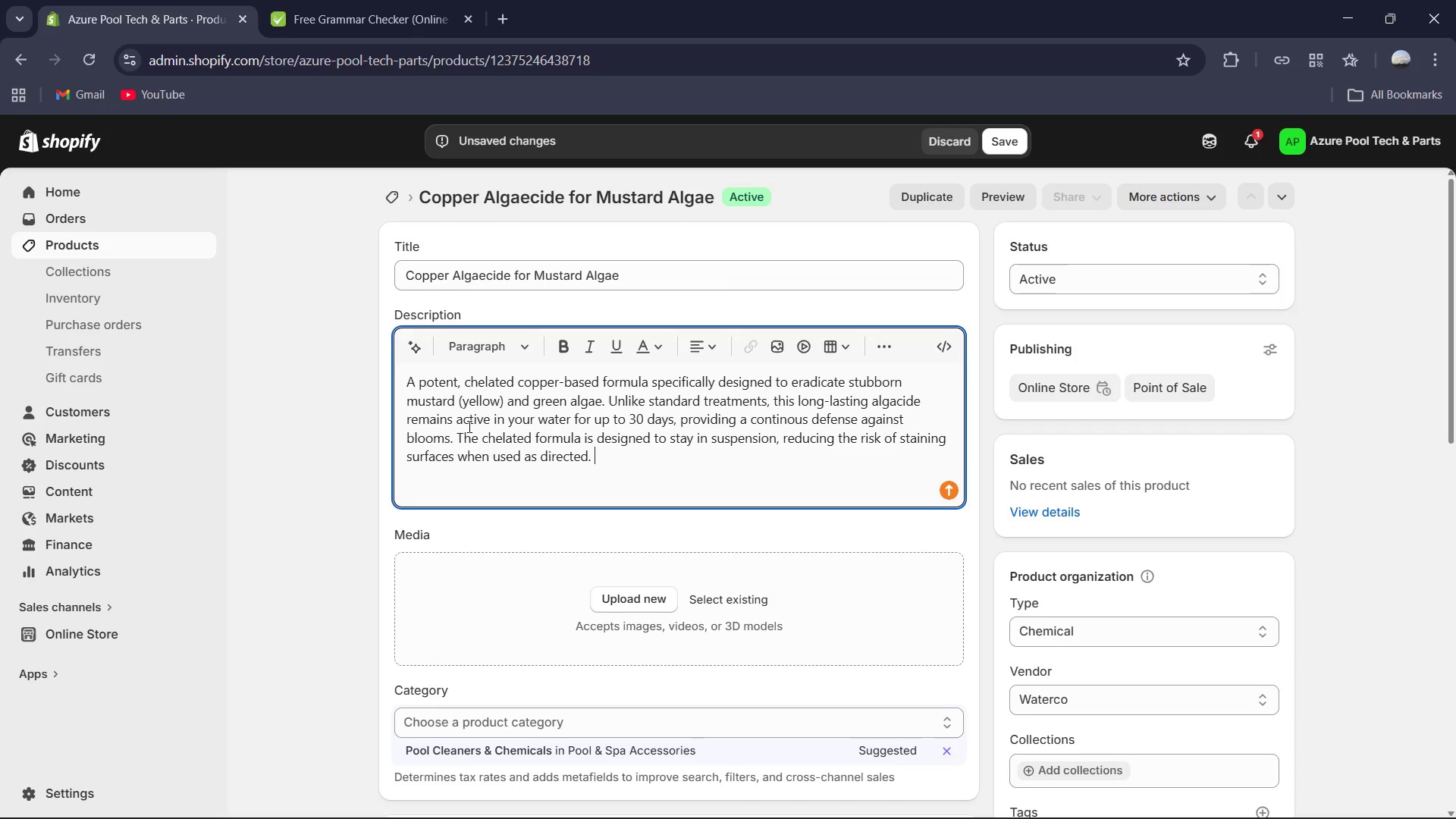 
key(Control+A)
 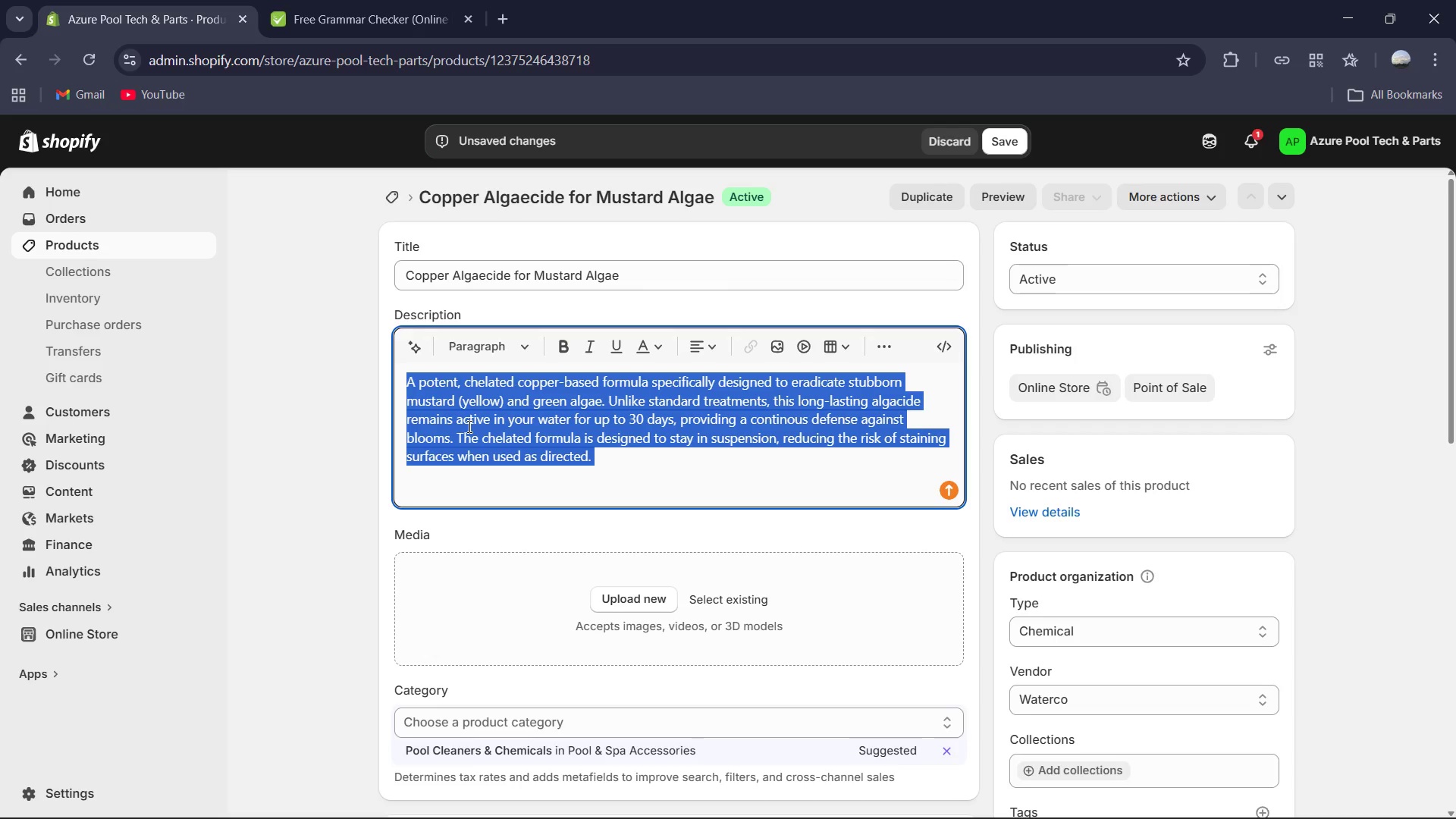 
key(Control+C)
 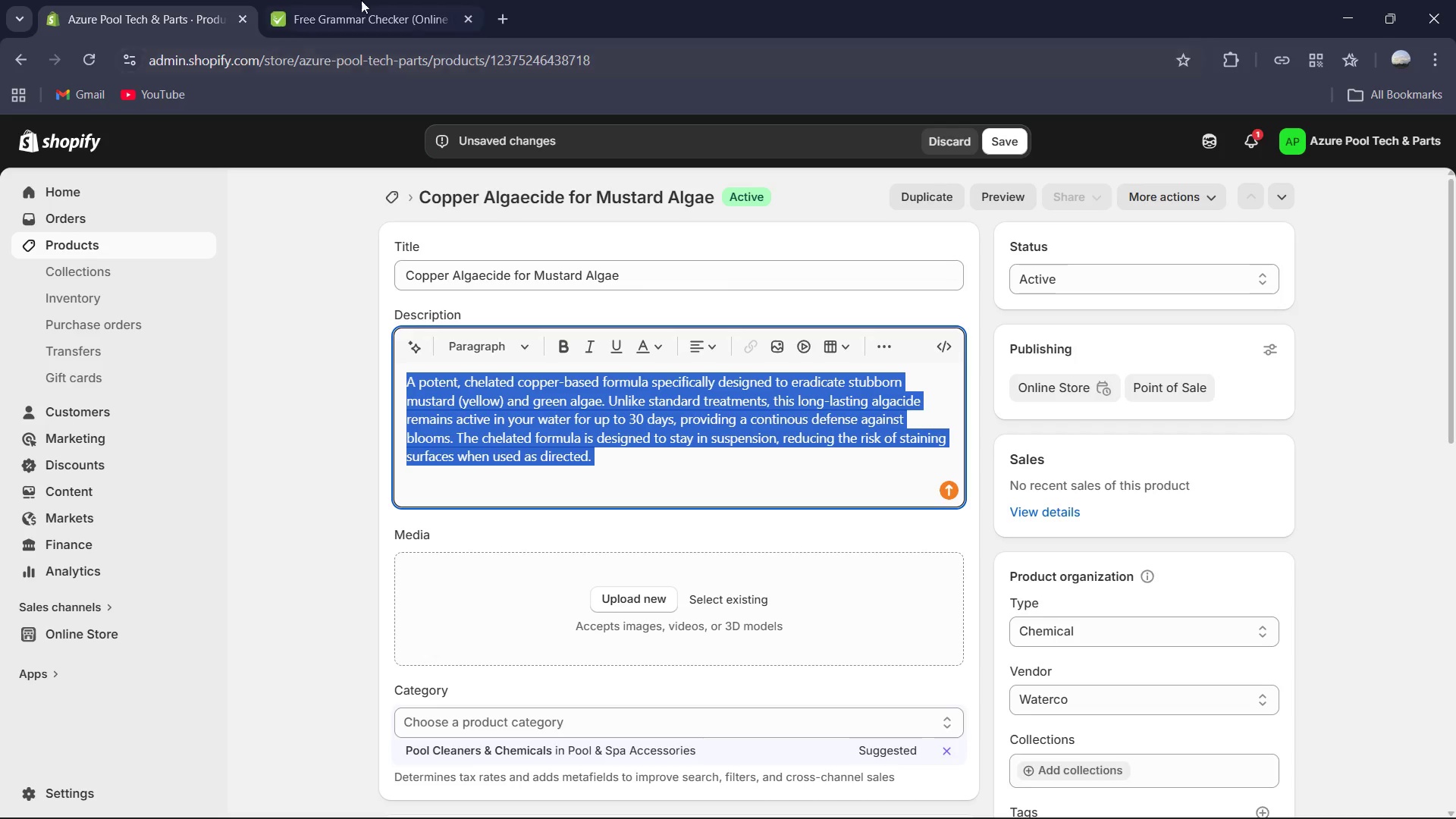 
left_click([374, 0])
 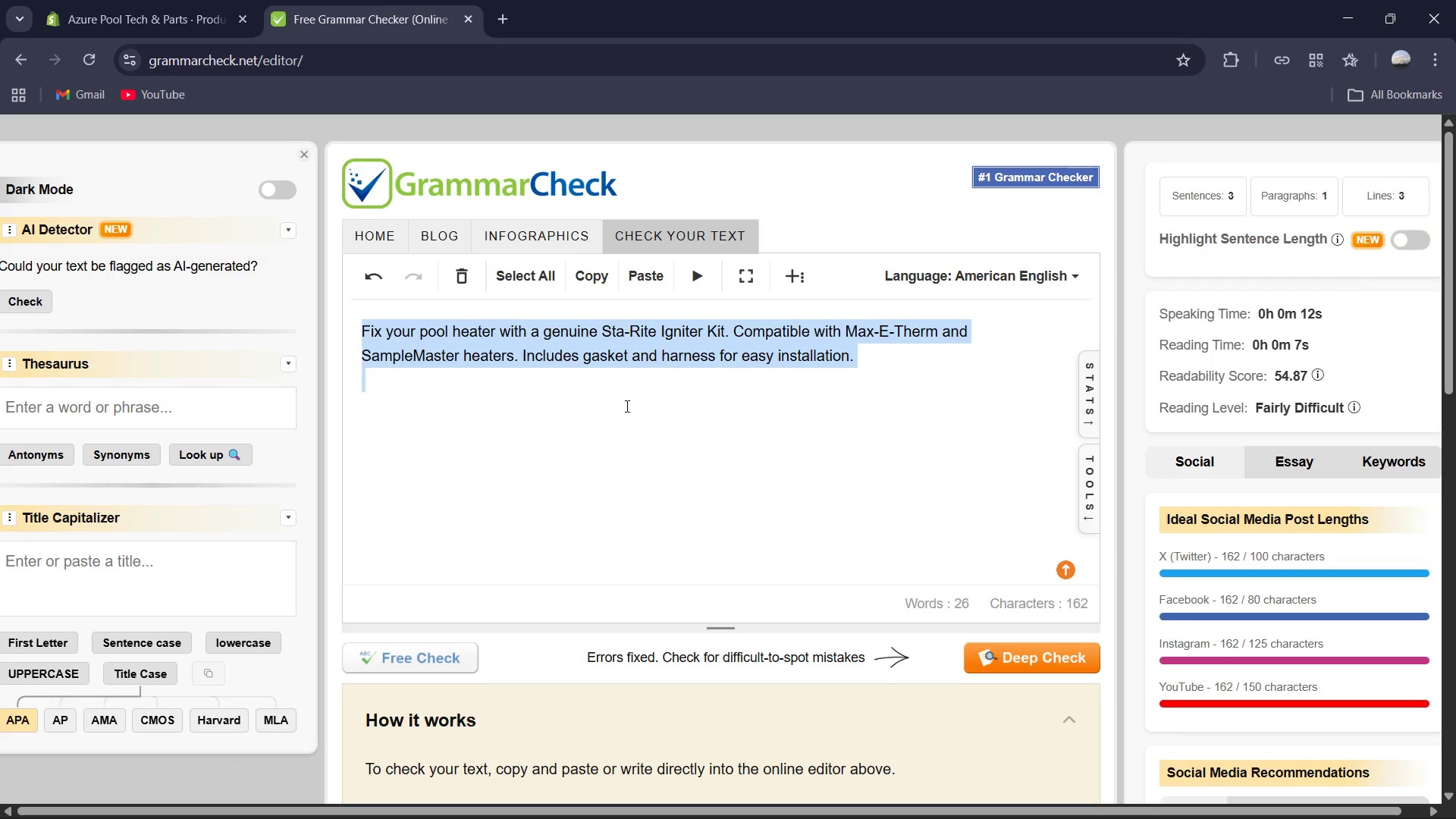 
key(Control+V)
 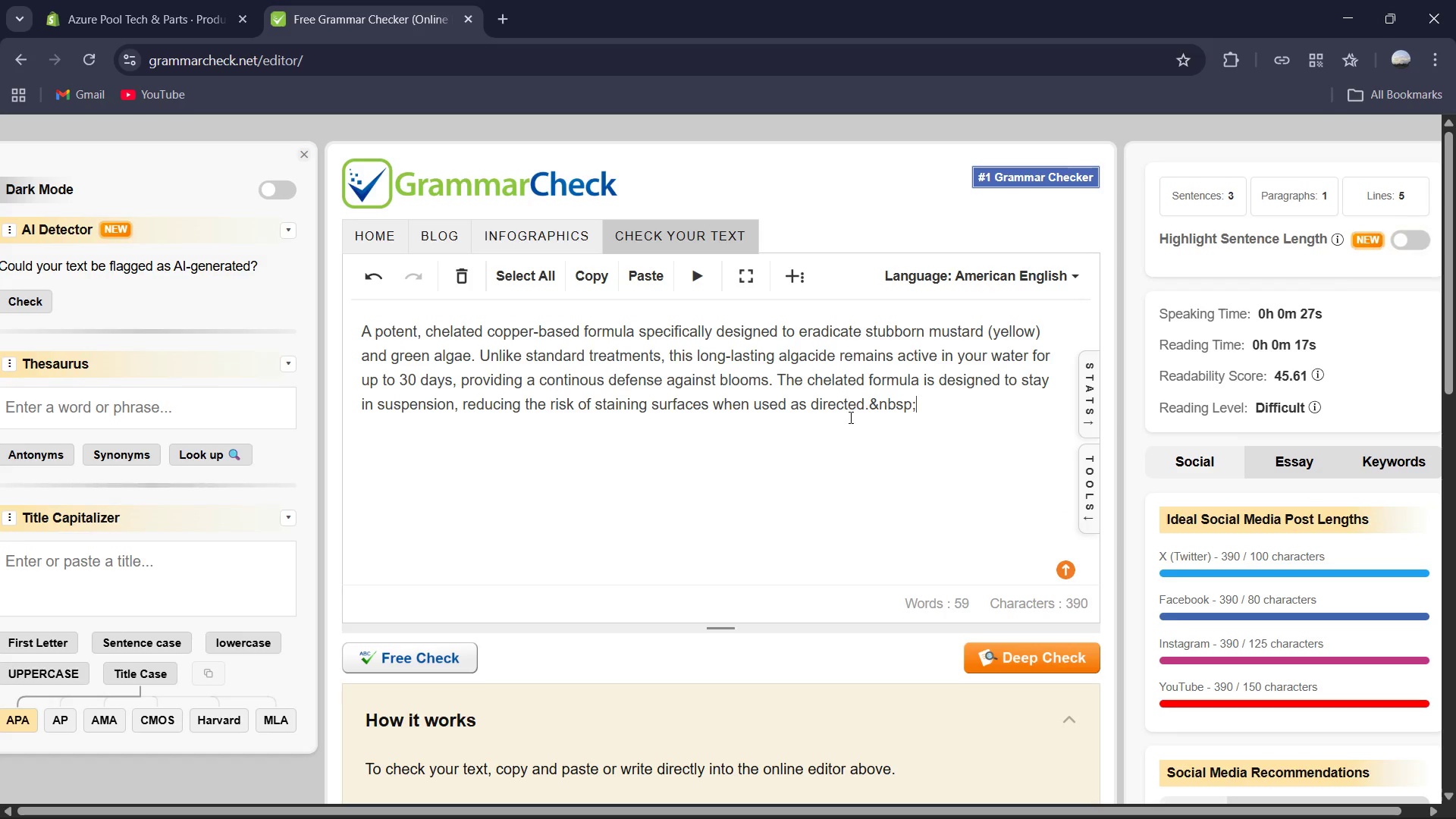 
key(Backspace)
 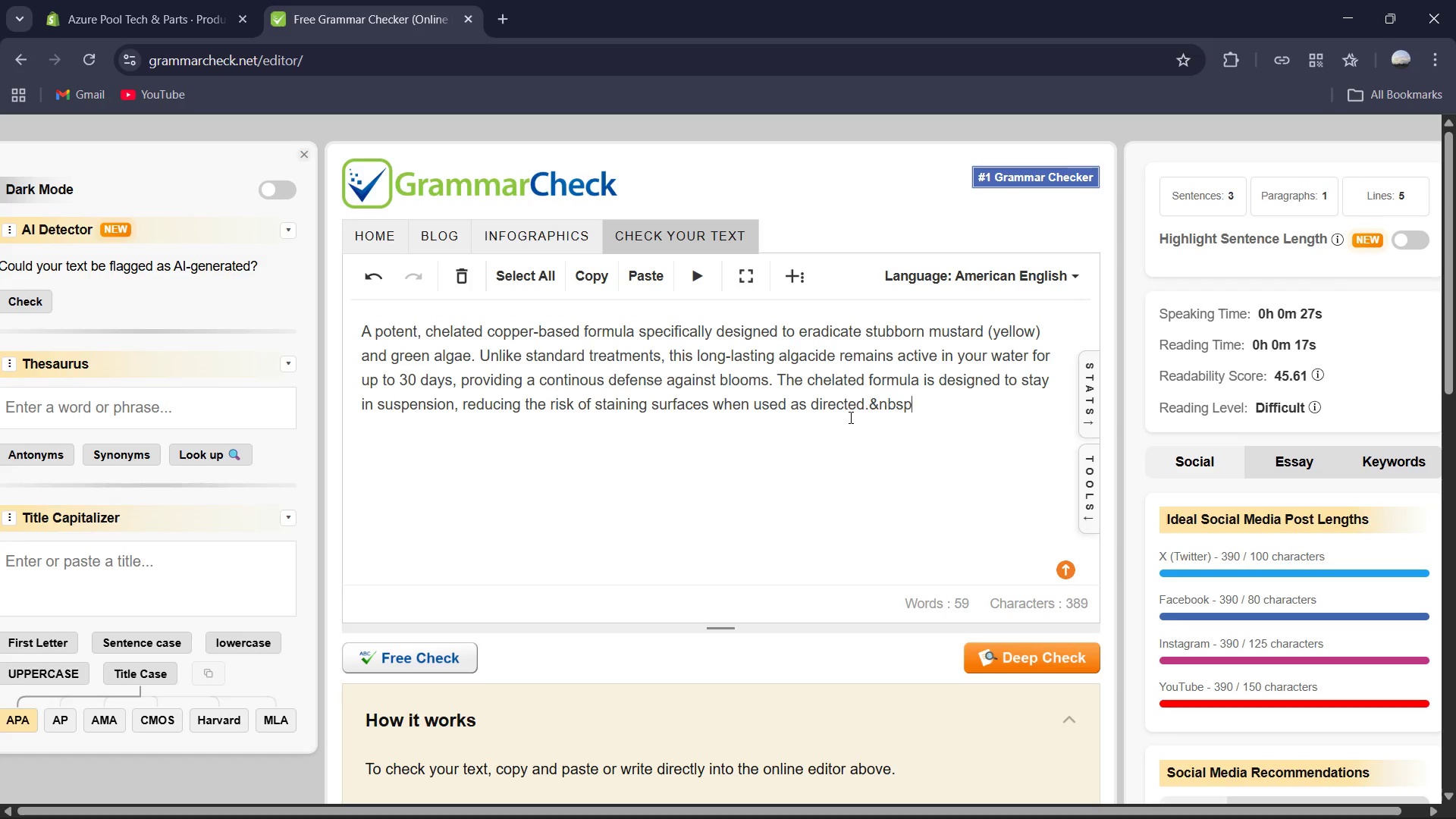 
key(Backspace)
 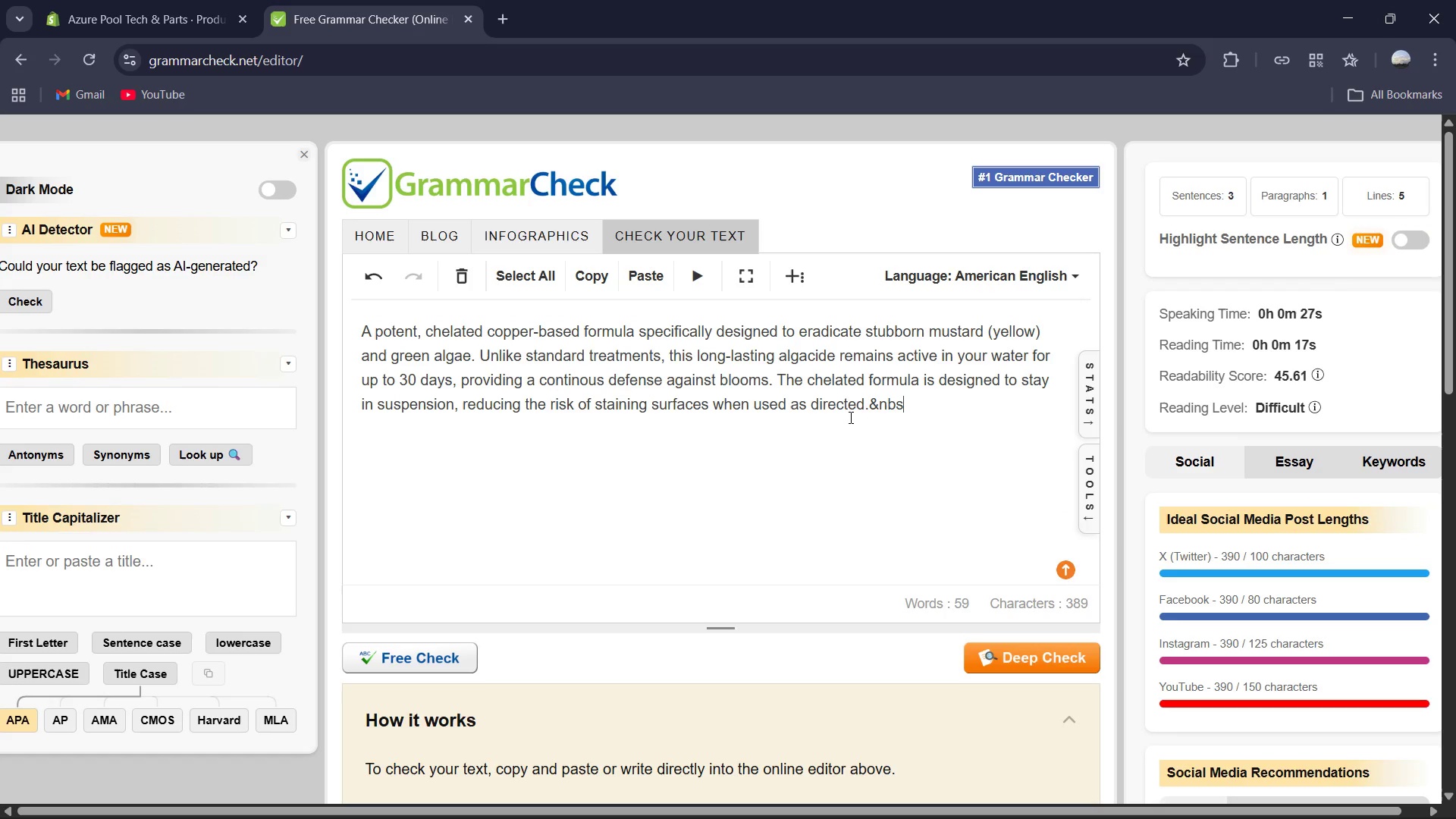 
key(Backspace)
 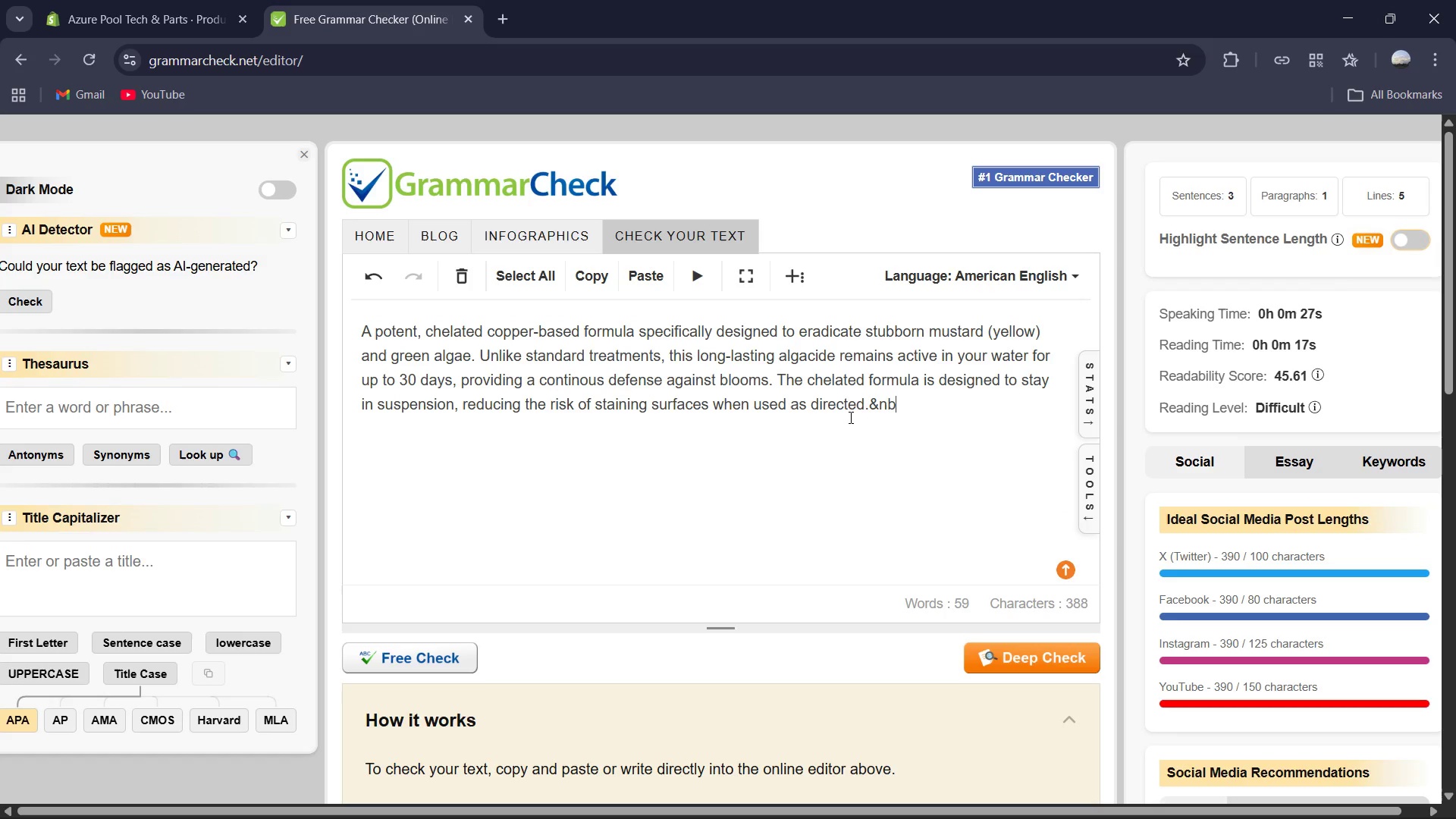 
key(Backspace)
 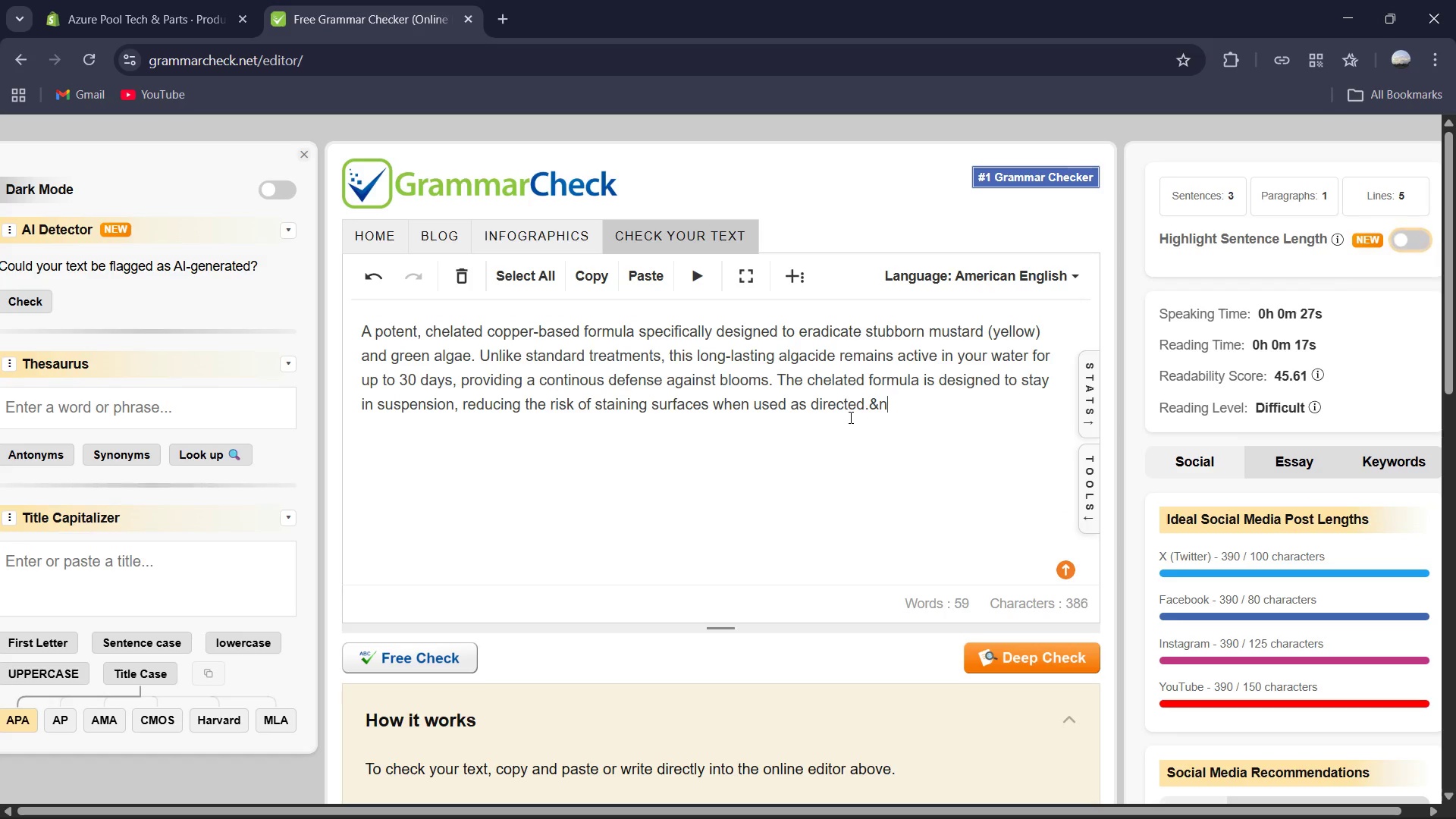 
key(Backspace)
 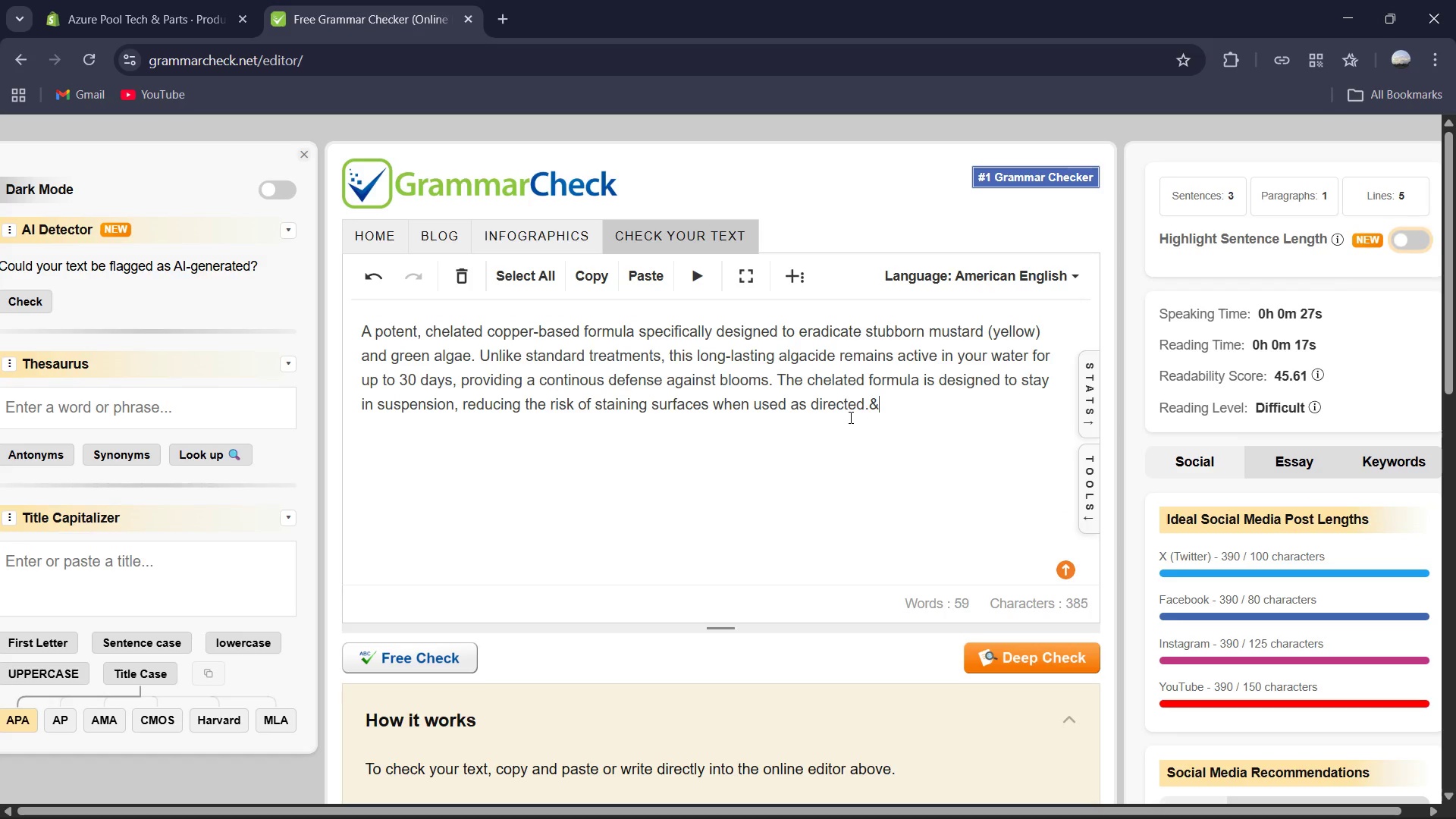 
key(Backspace)
 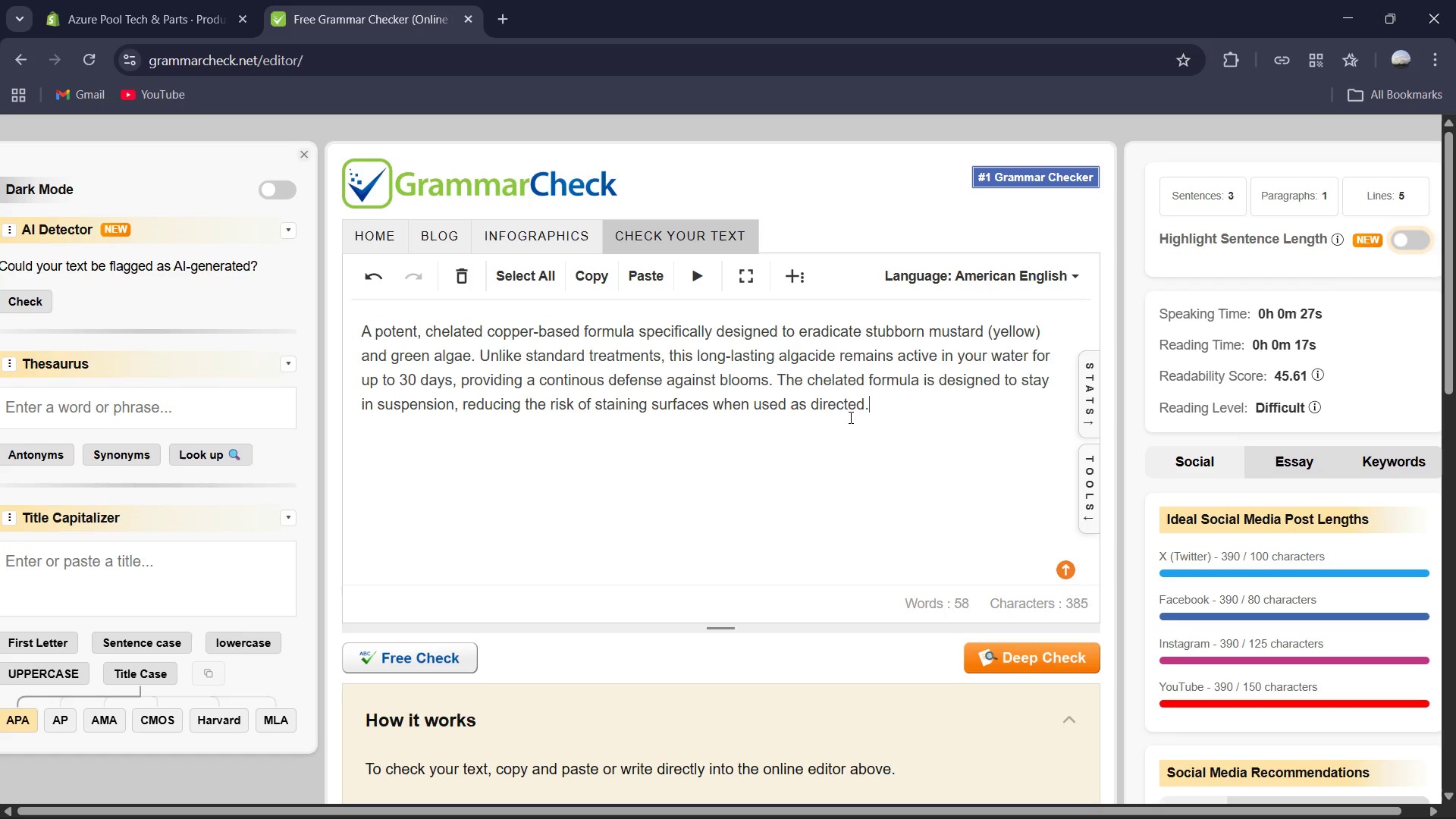 
key(Backspace)
 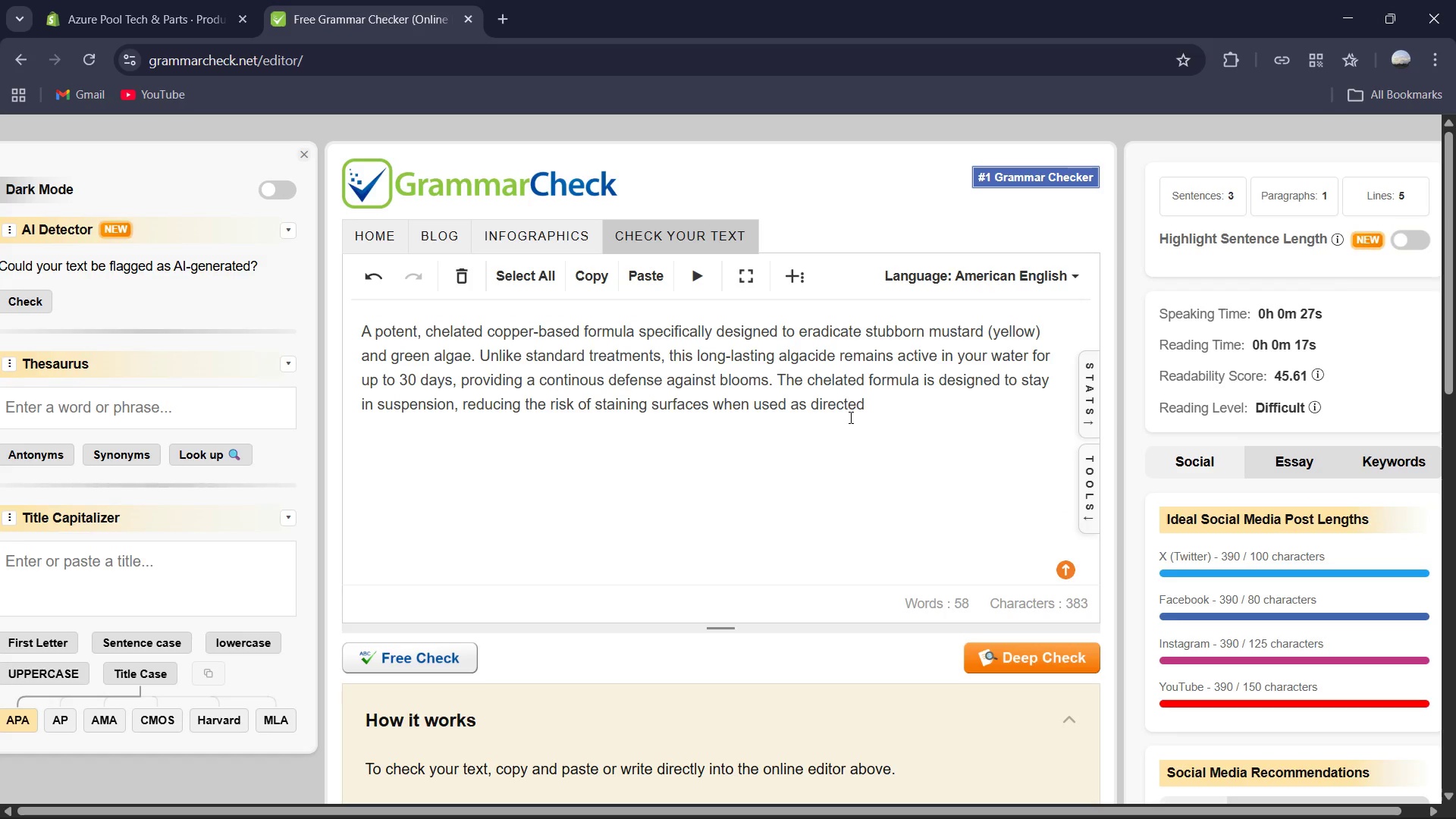 
key(Period)
 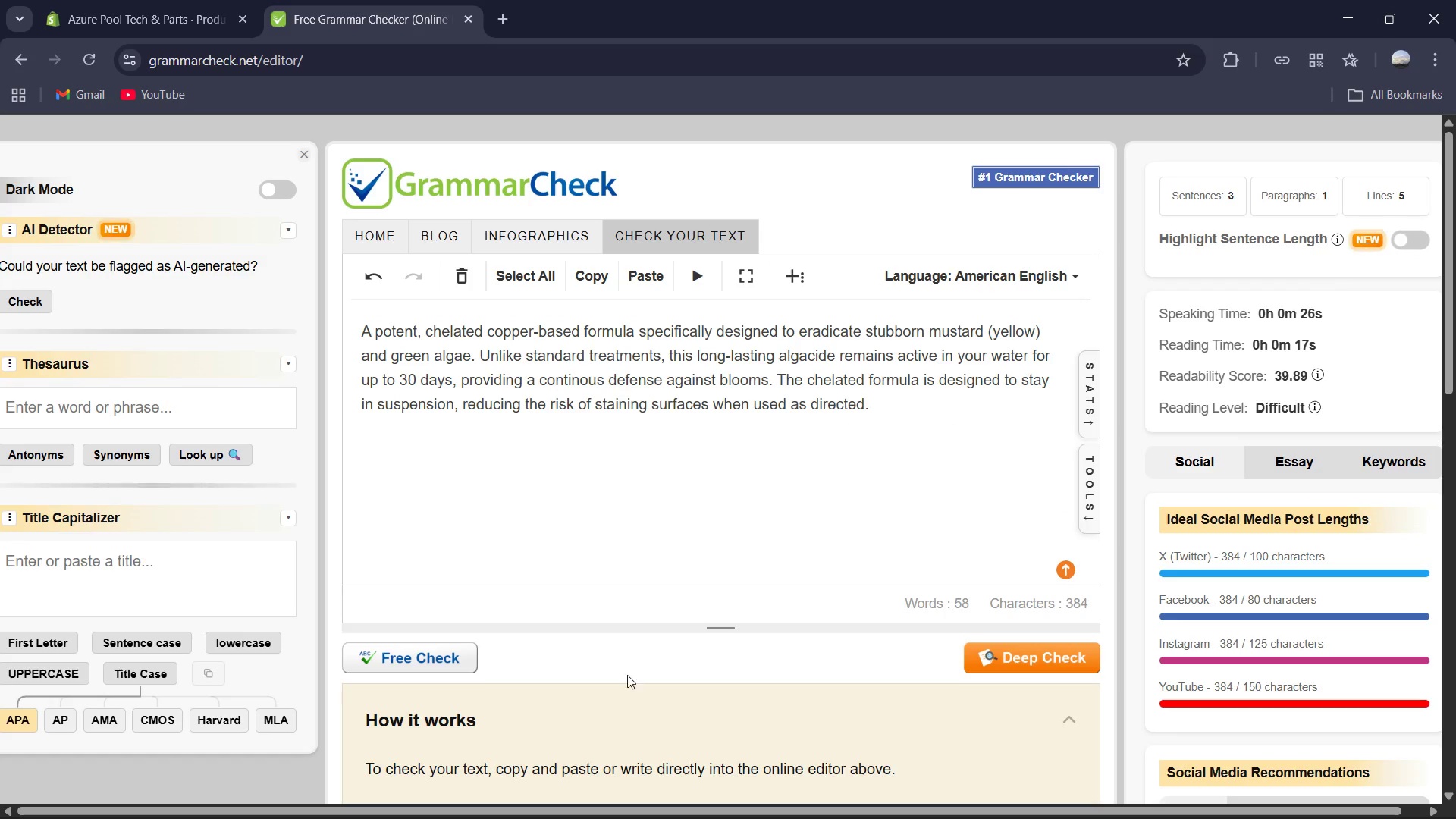 
left_click([421, 651])
 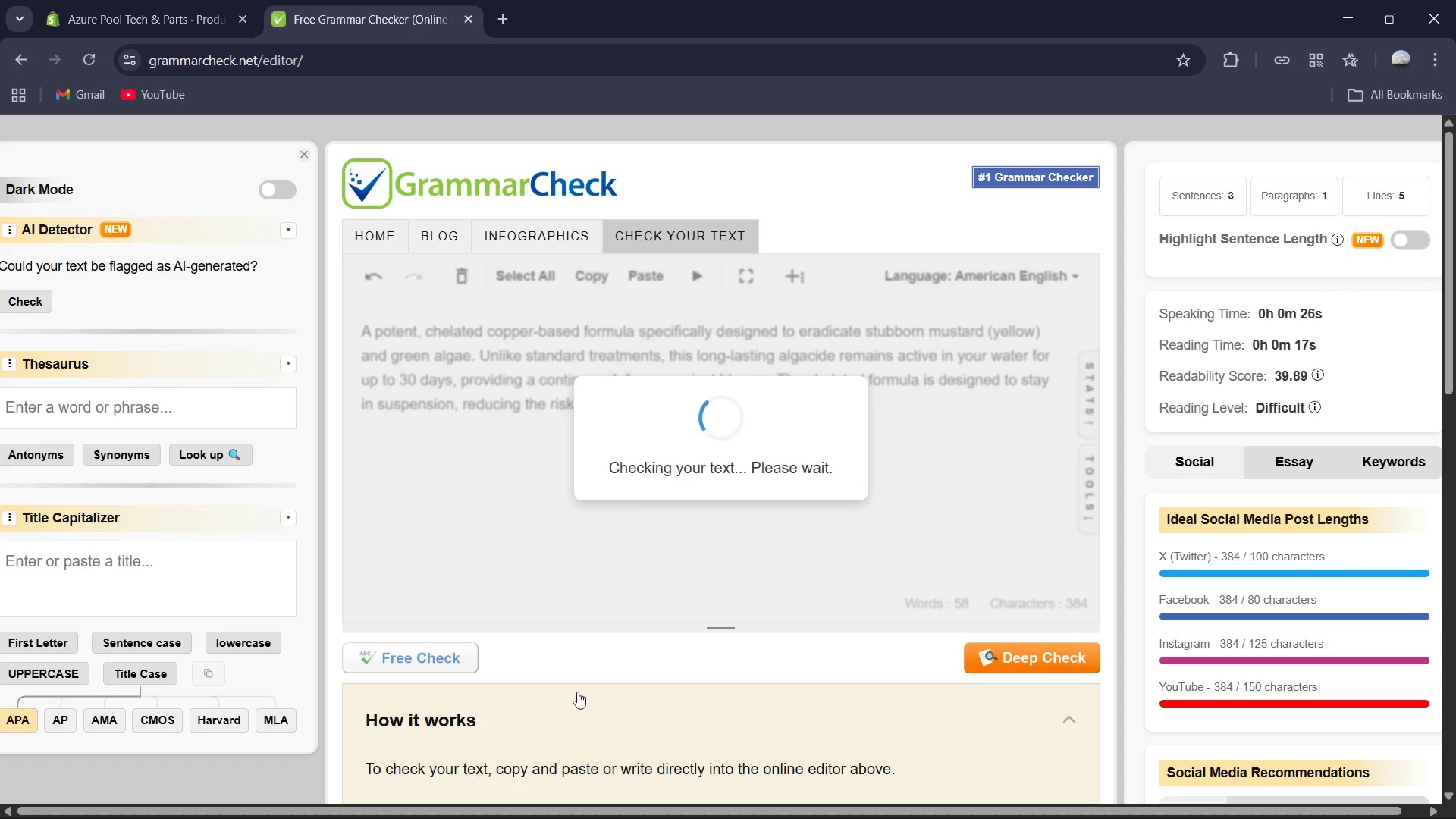 
wait(8.11)
 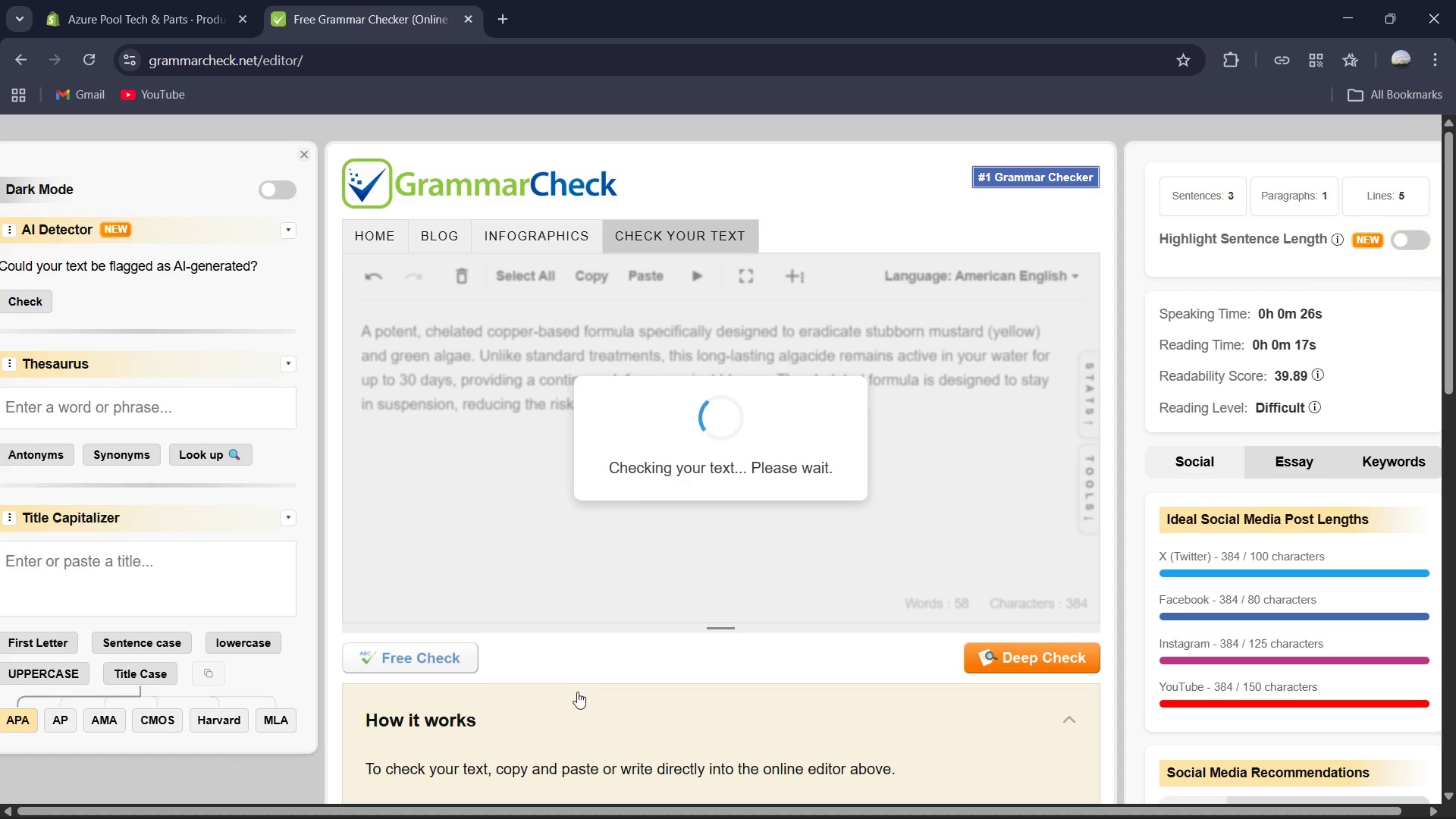 
left_click([198, 18])
 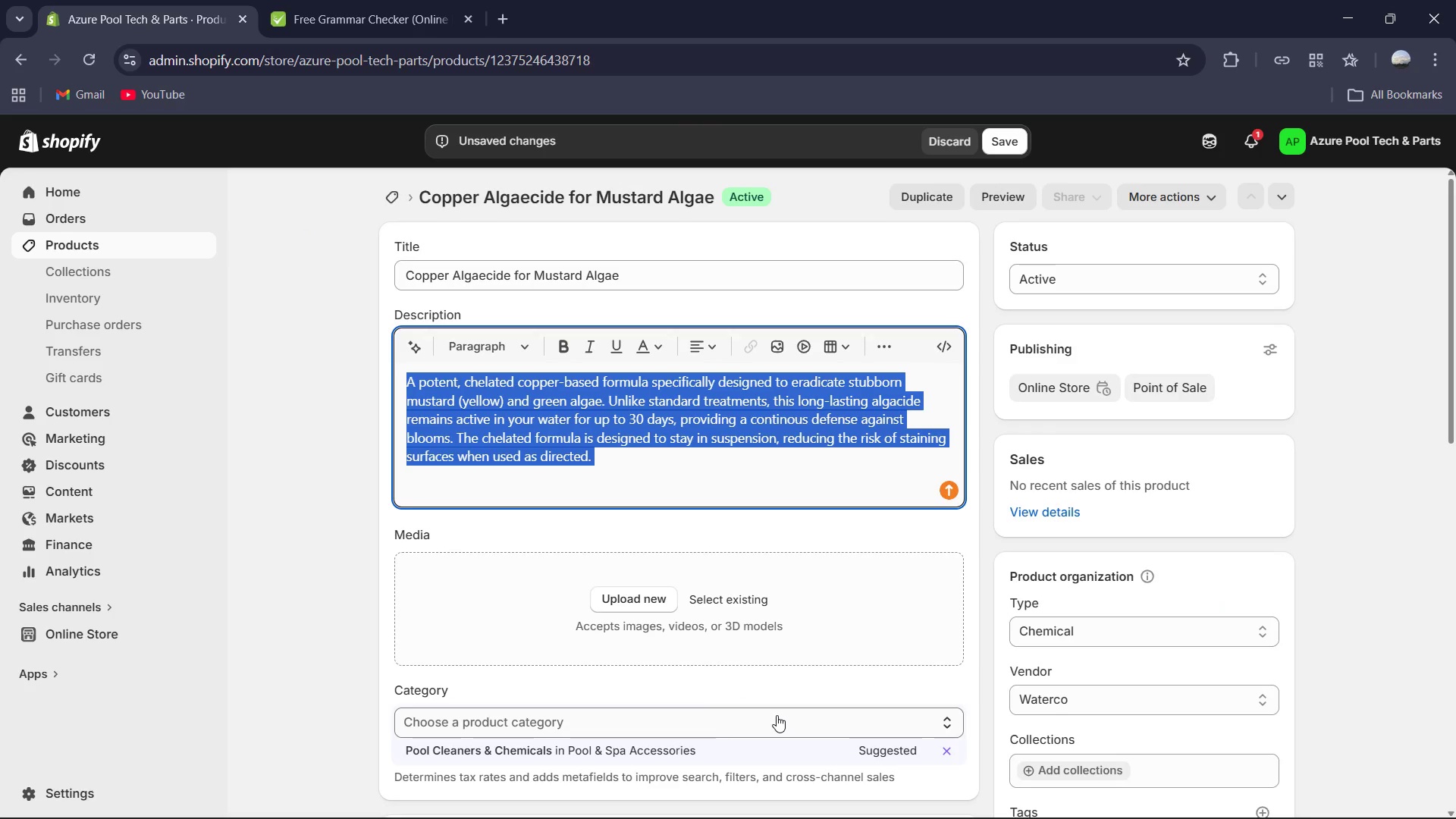 
scroll: coordinate [731, 632], scroll_direction: down, amount: 4.0
 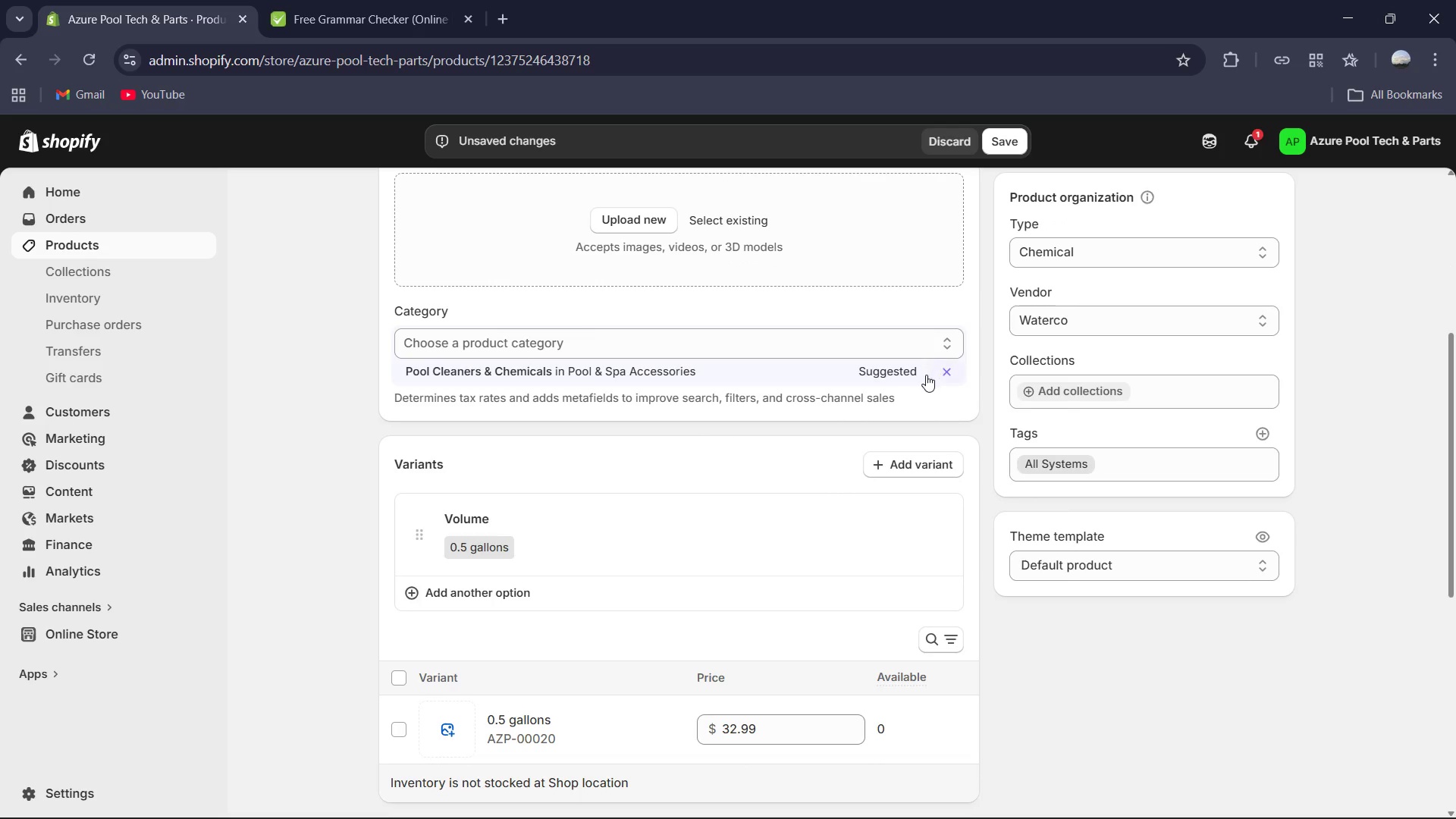 
left_click([912, 378])
 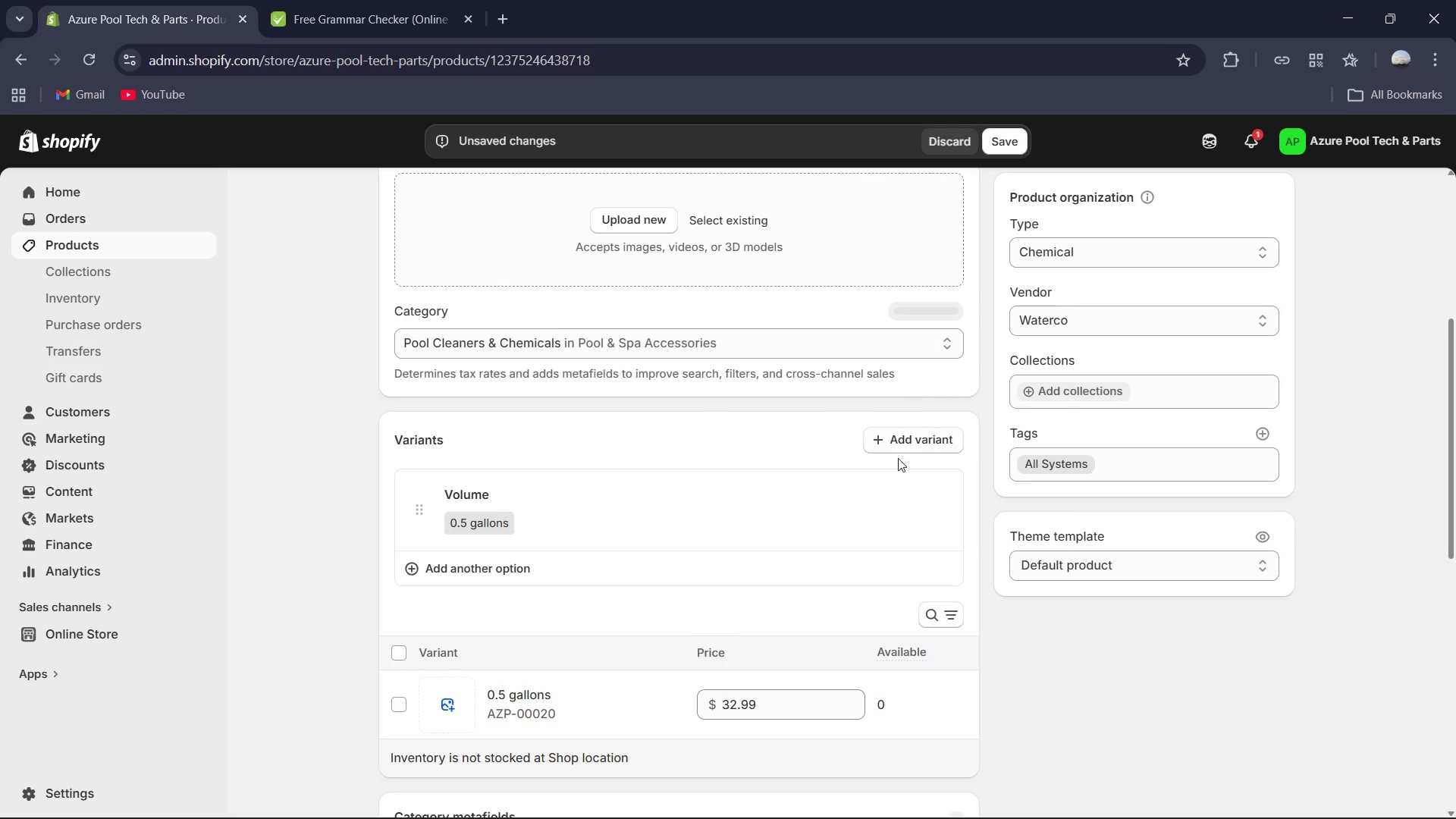 
scroll: coordinate [797, 474], scroll_direction: down, amount: 3.0
 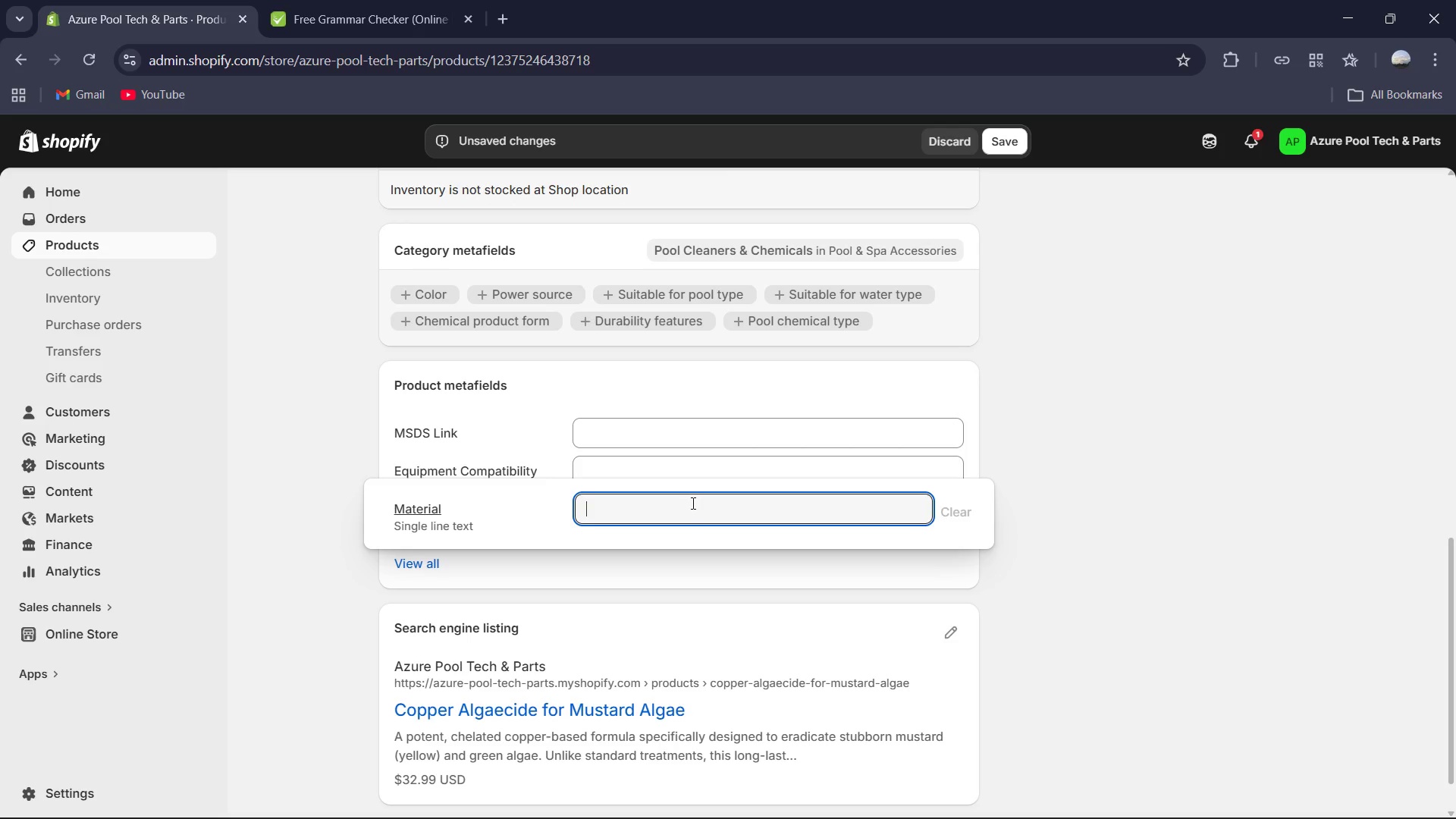 
wait(5.2)
 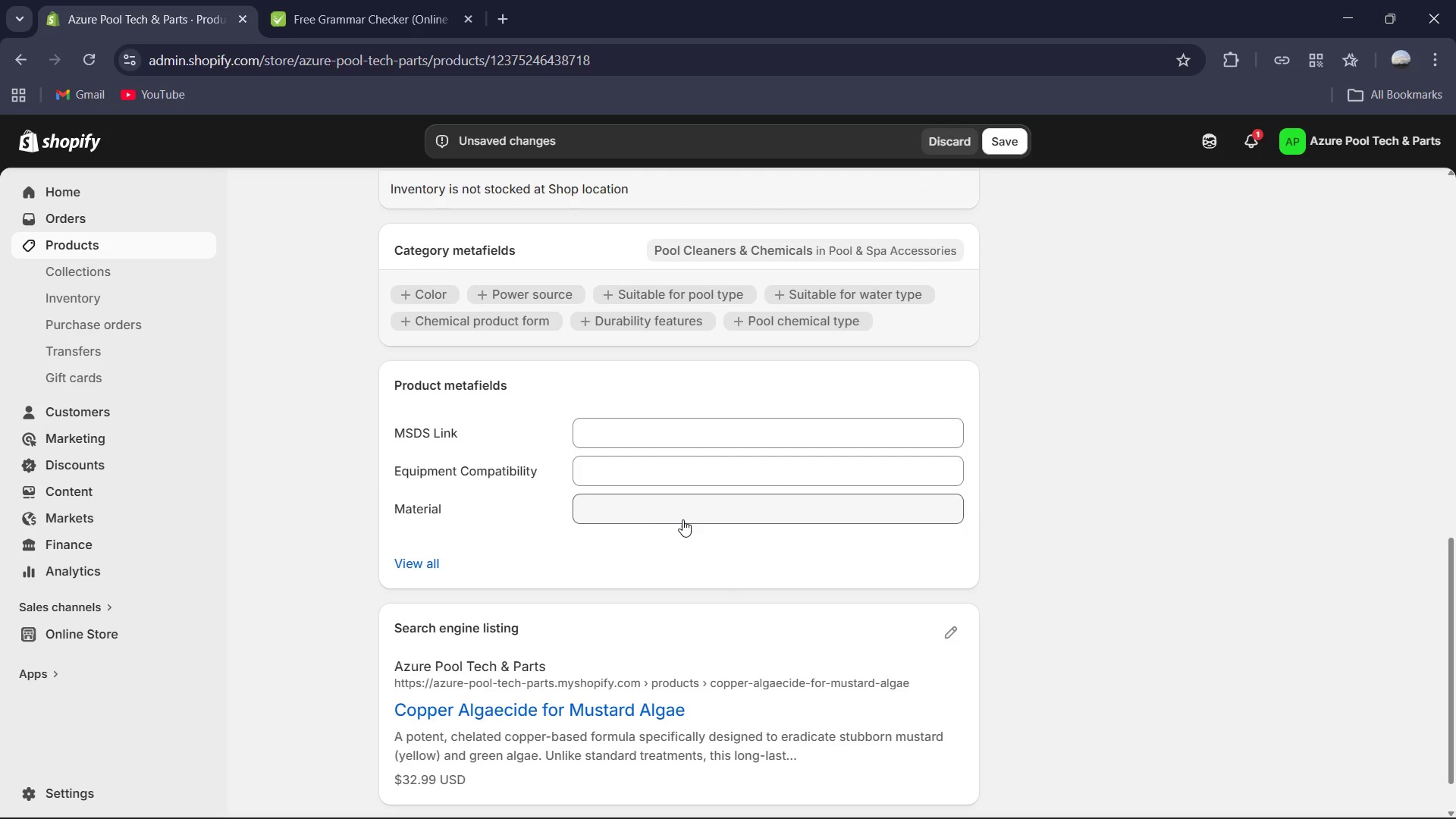 
type(Chele)
key(Backspace)
type(ated Copper(7.1% Active )
key(Backspace)
type())
 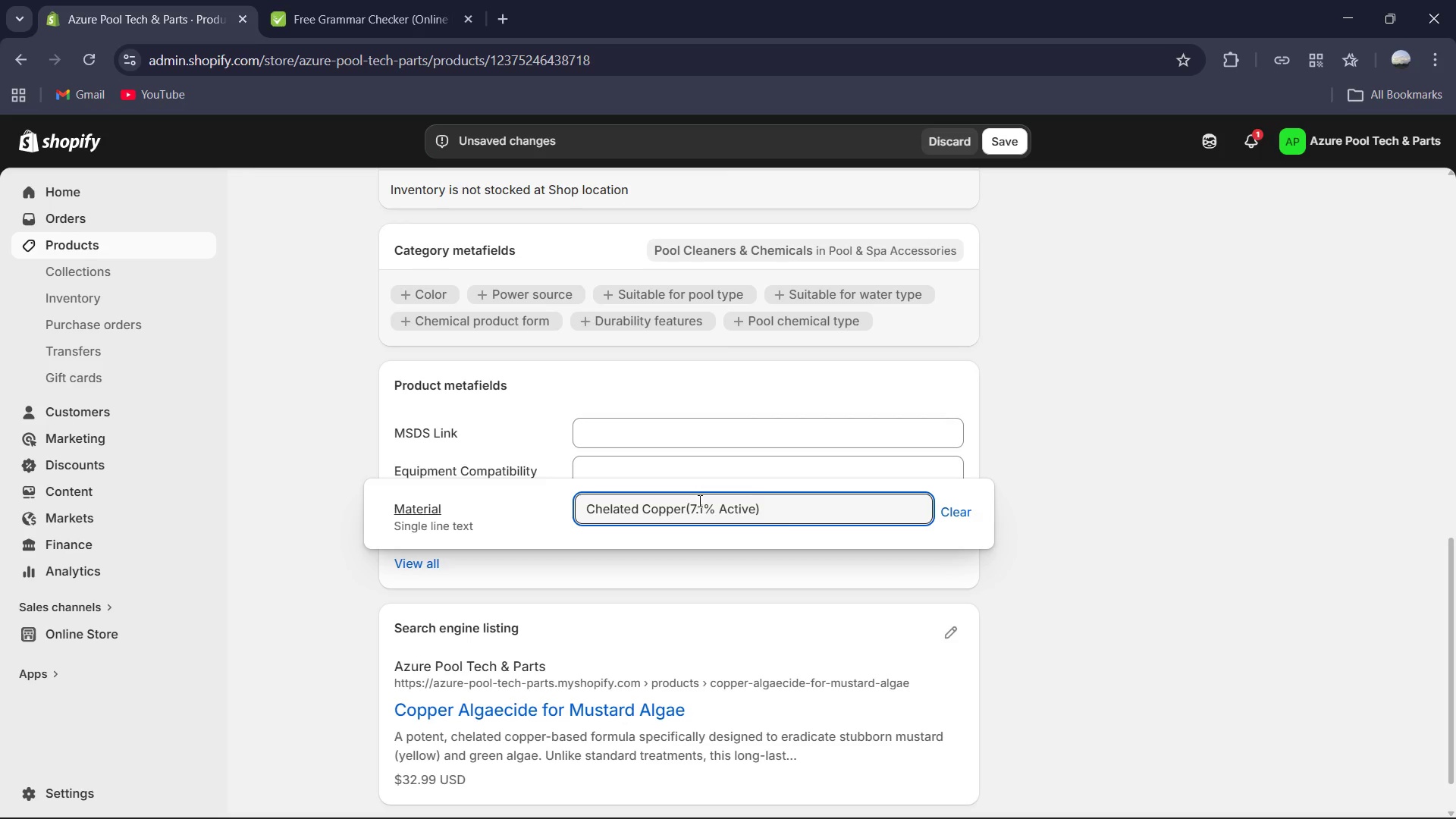 
left_click([727, 468])
 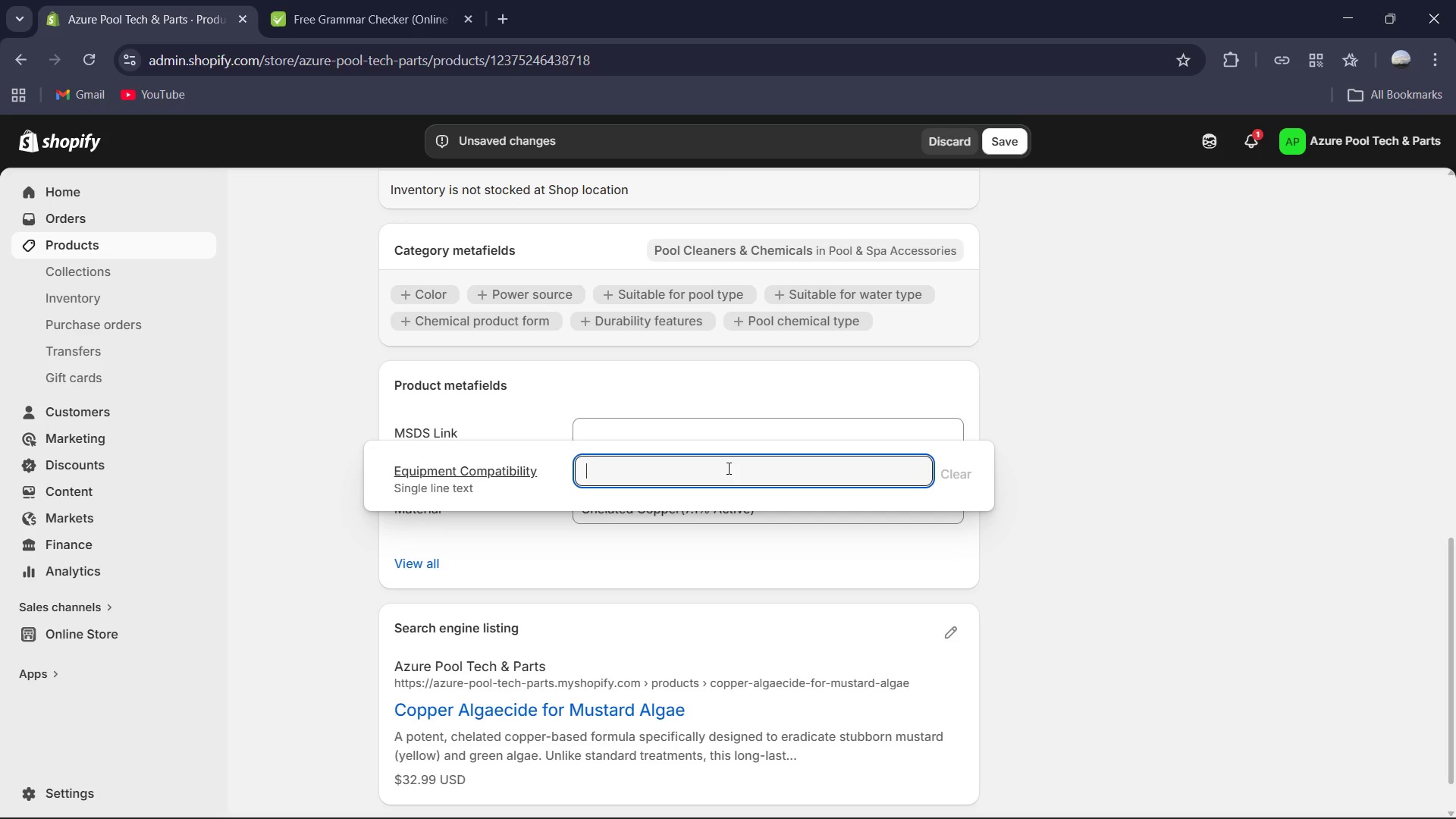 
type(All {)
key(Backspace)
type(Pool Surfaces )
key(Backspace)
type( (Plaster, Vinyl, Fiberglass))
 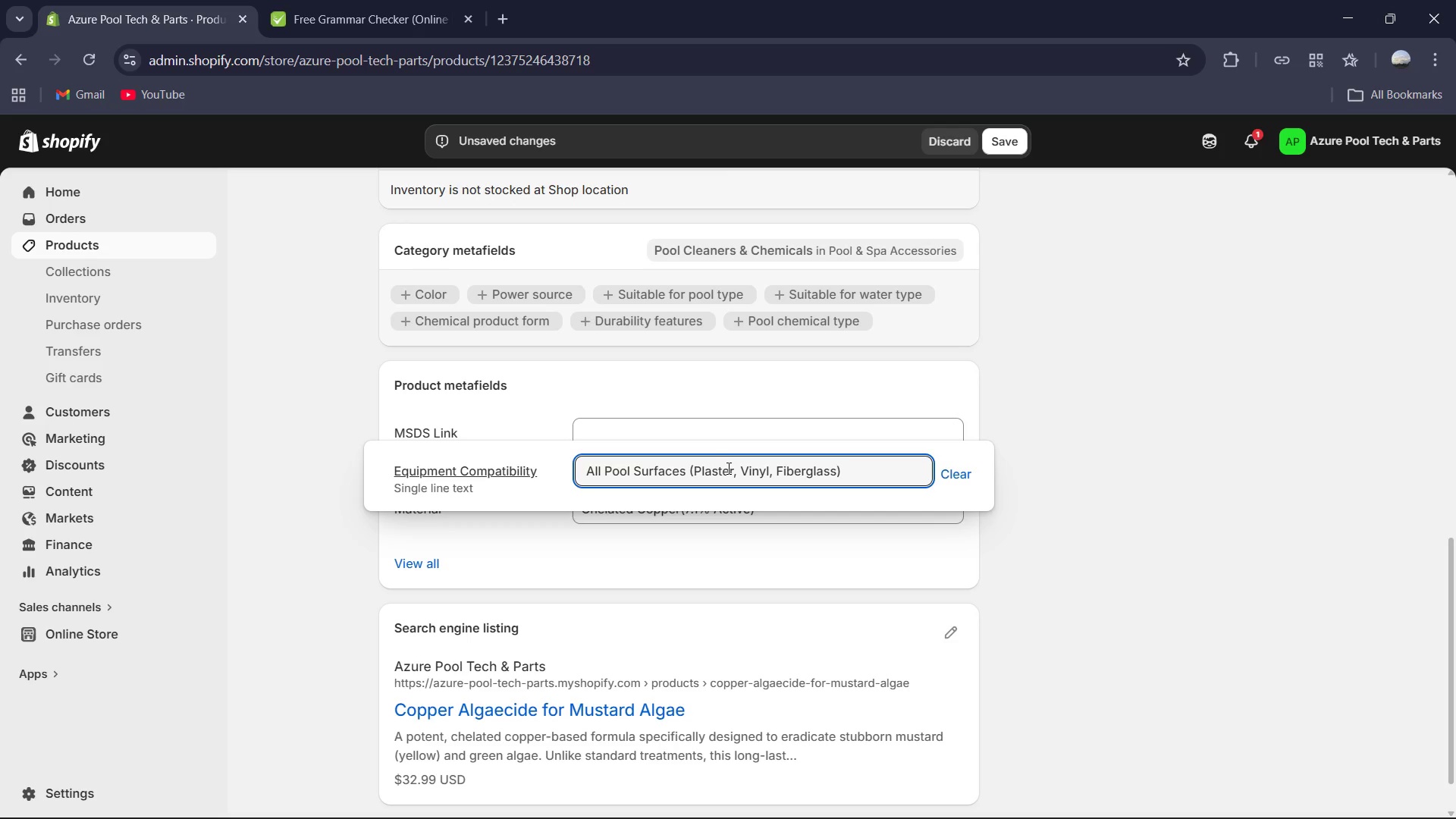 
left_click([701, 425])
 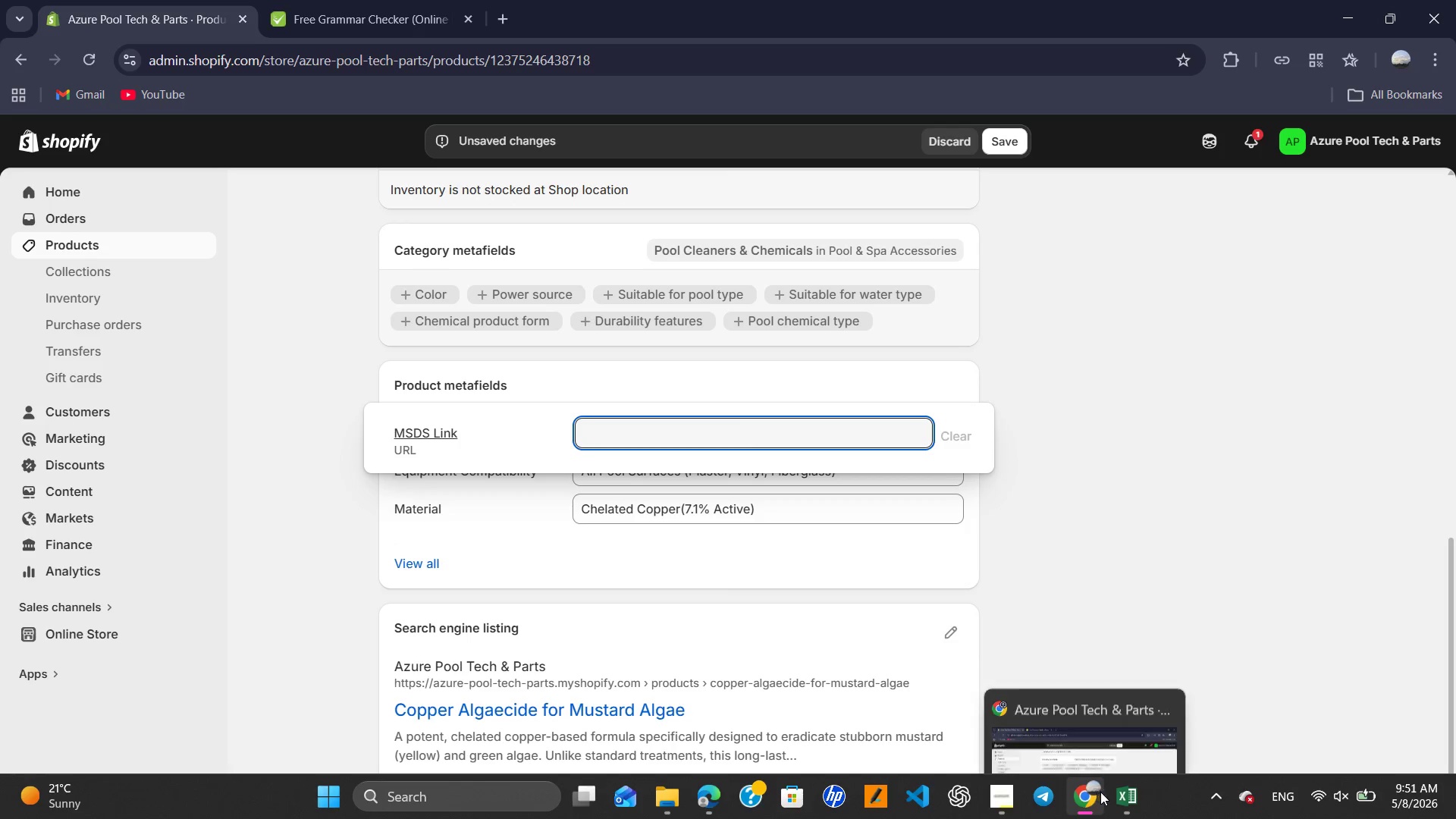 
left_click([1119, 788])
 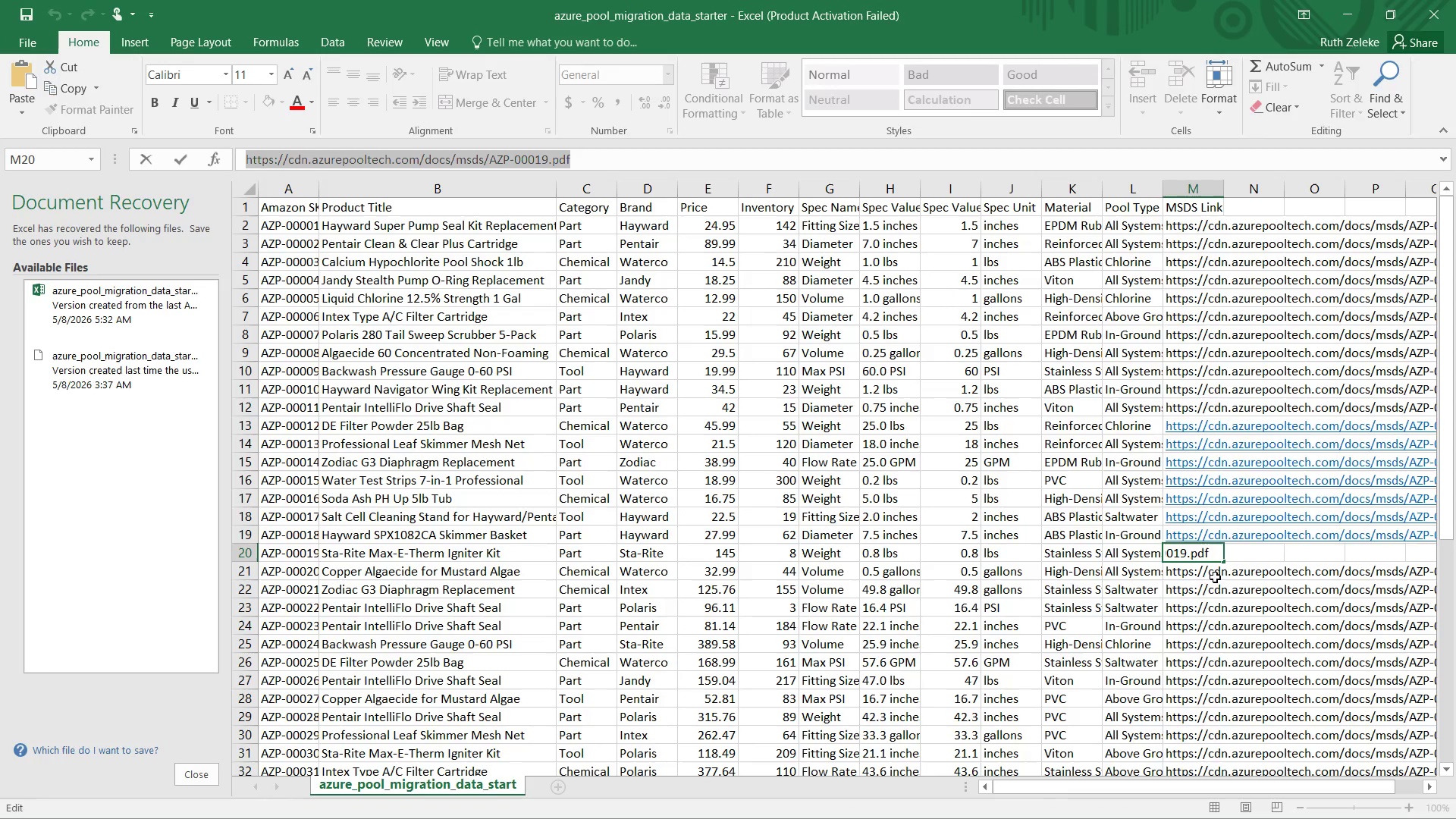 
left_click([1206, 576])
 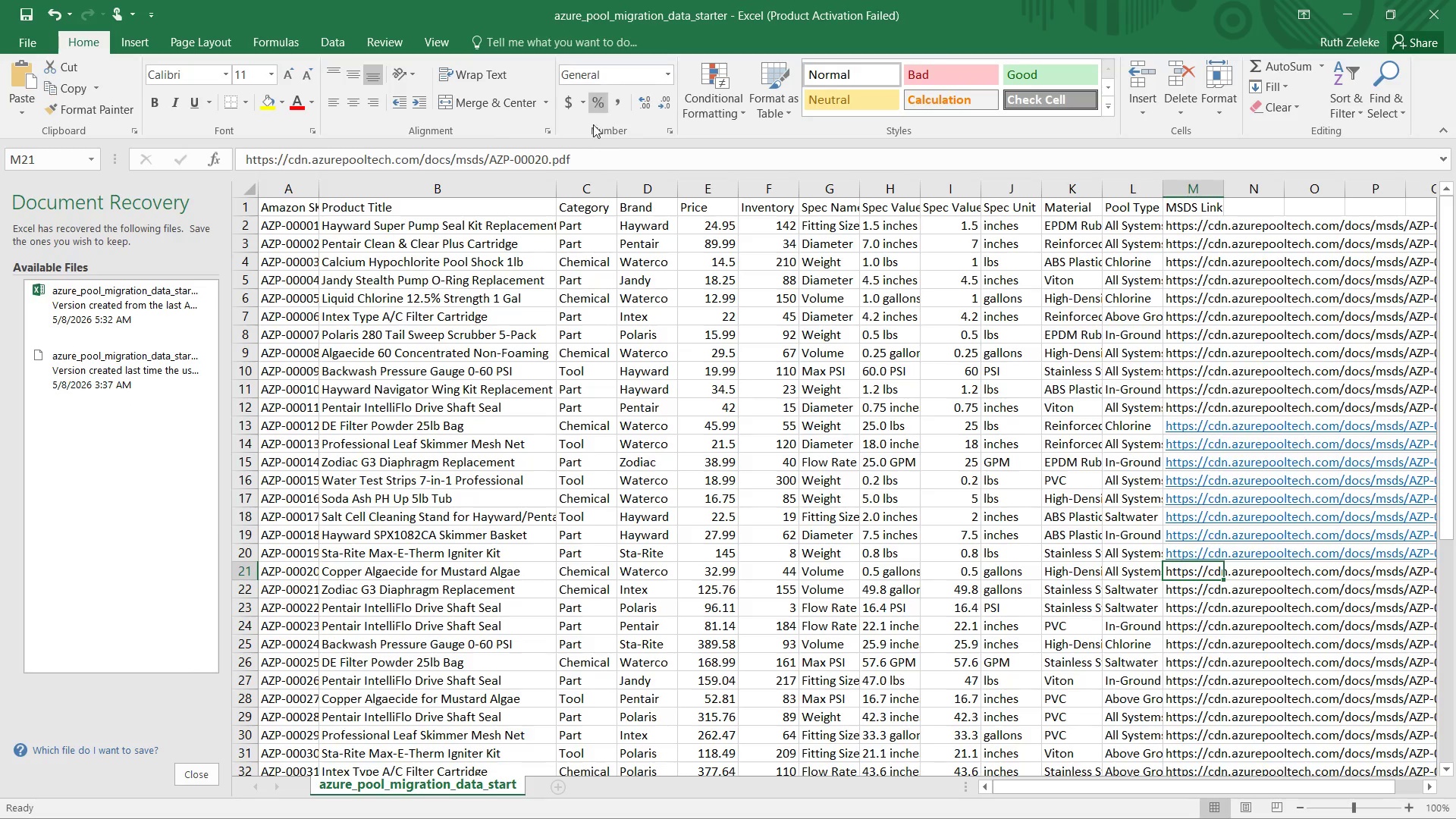 
left_click_drag(start_coordinate=[592, 171], to_coordinate=[481, 141])
 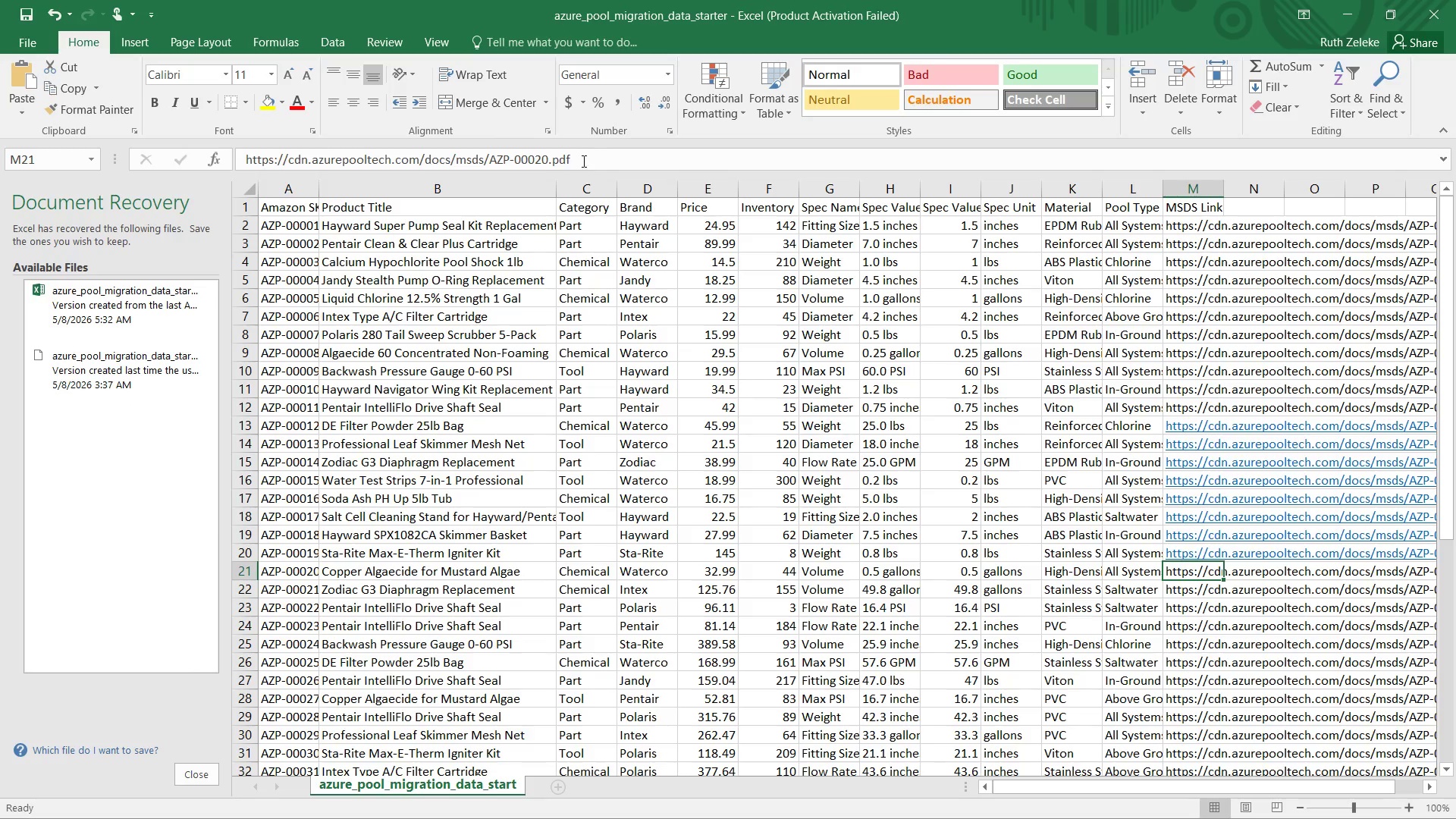 
left_click_drag(start_coordinate=[582, 159], to_coordinate=[232, 158])
 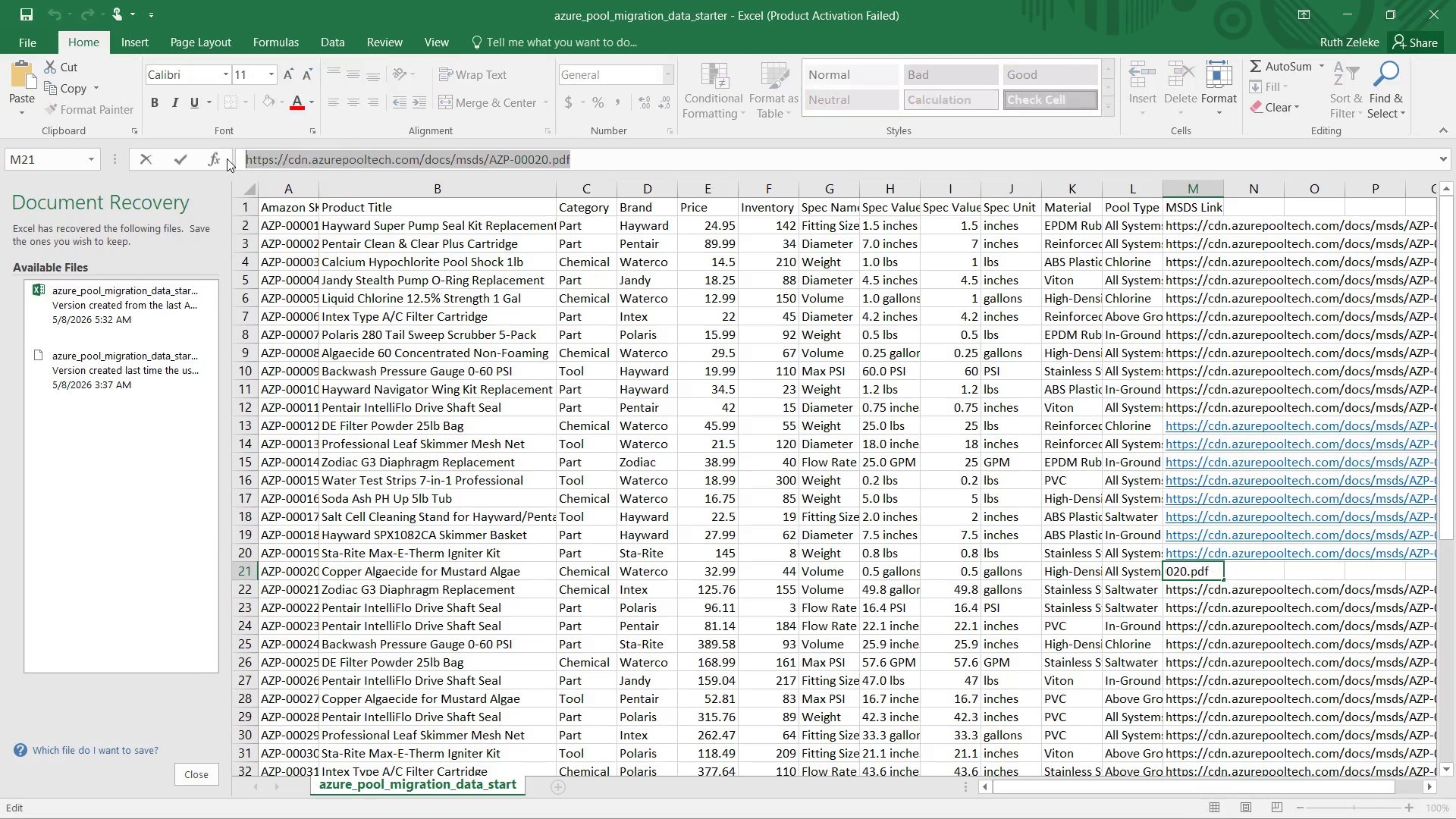 
key(Control+C)
 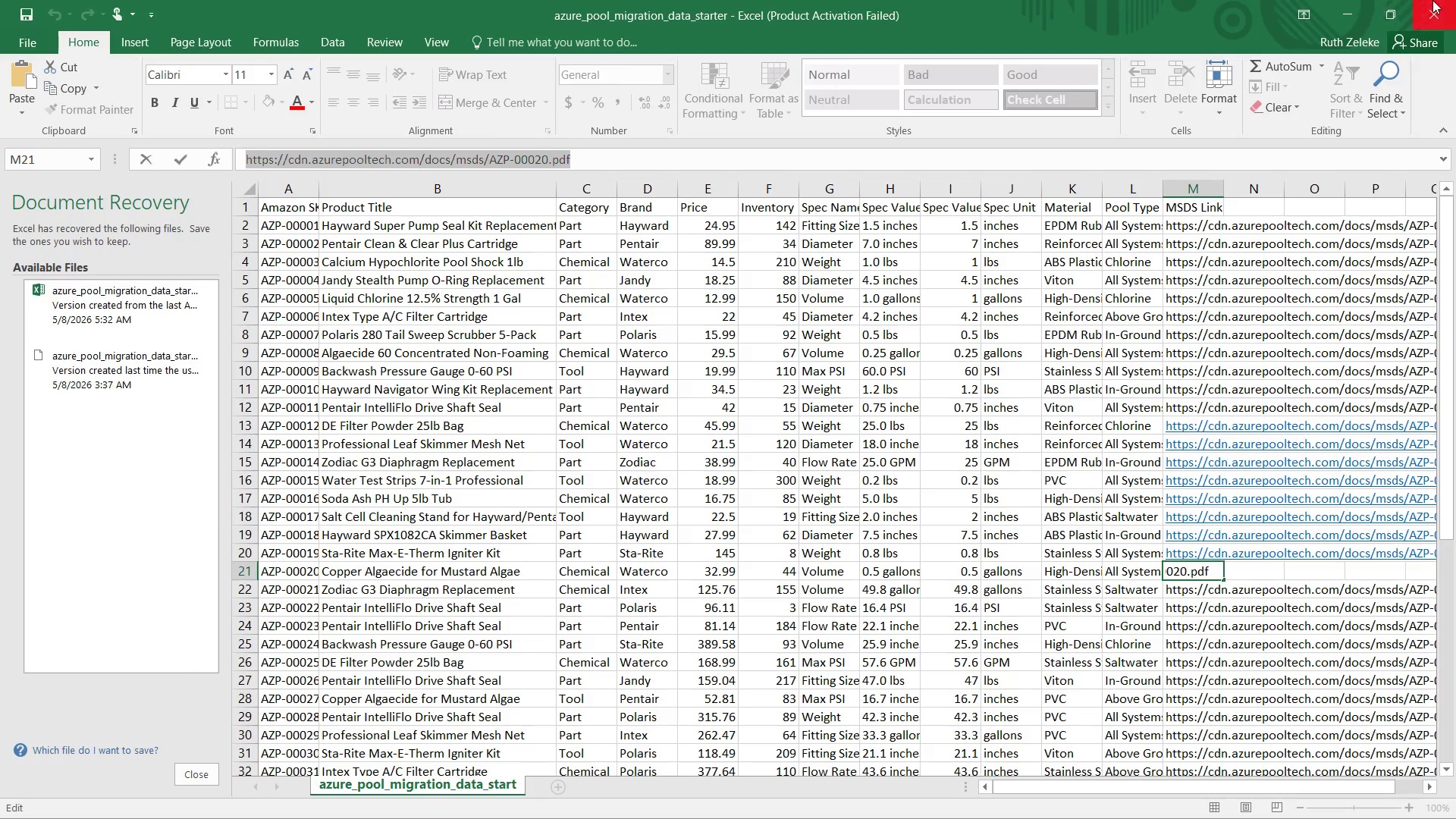 
left_click_drag(start_coordinate=[1335, 2], to_coordinate=[1337, 6])
 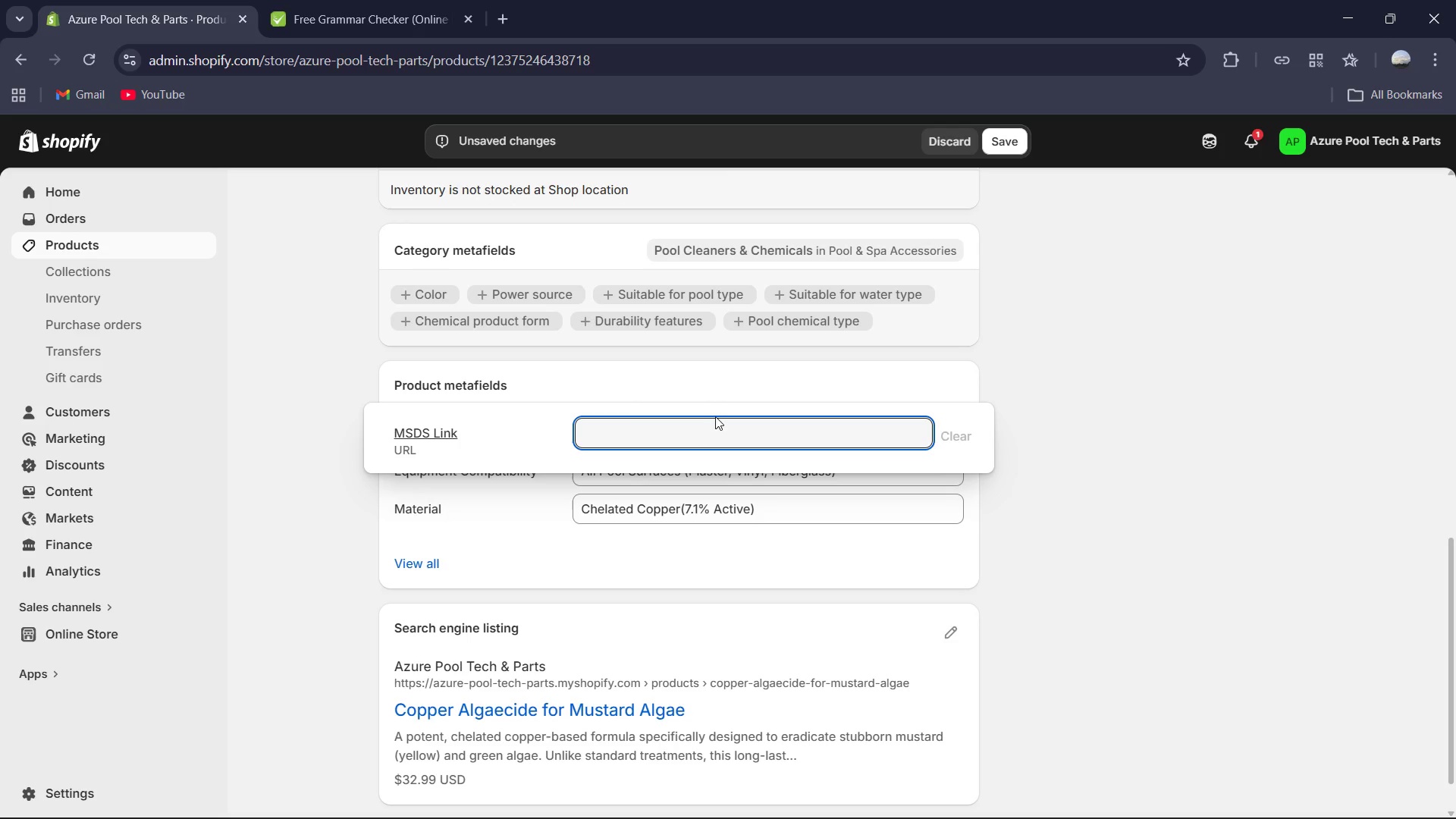 
key(Control+V)
 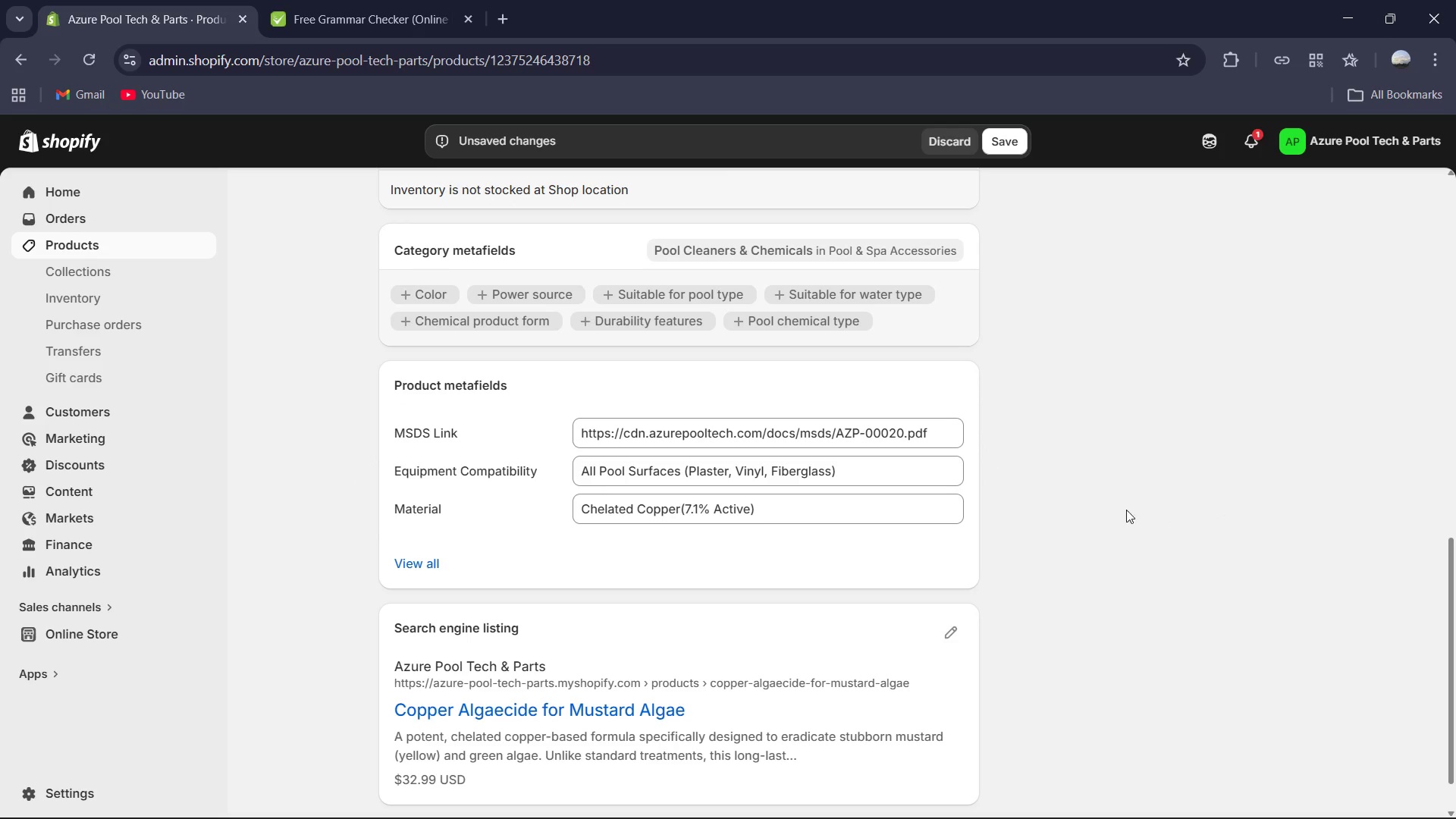 
scroll: coordinate [993, 554], scroll_direction: down, amount: 4.0
 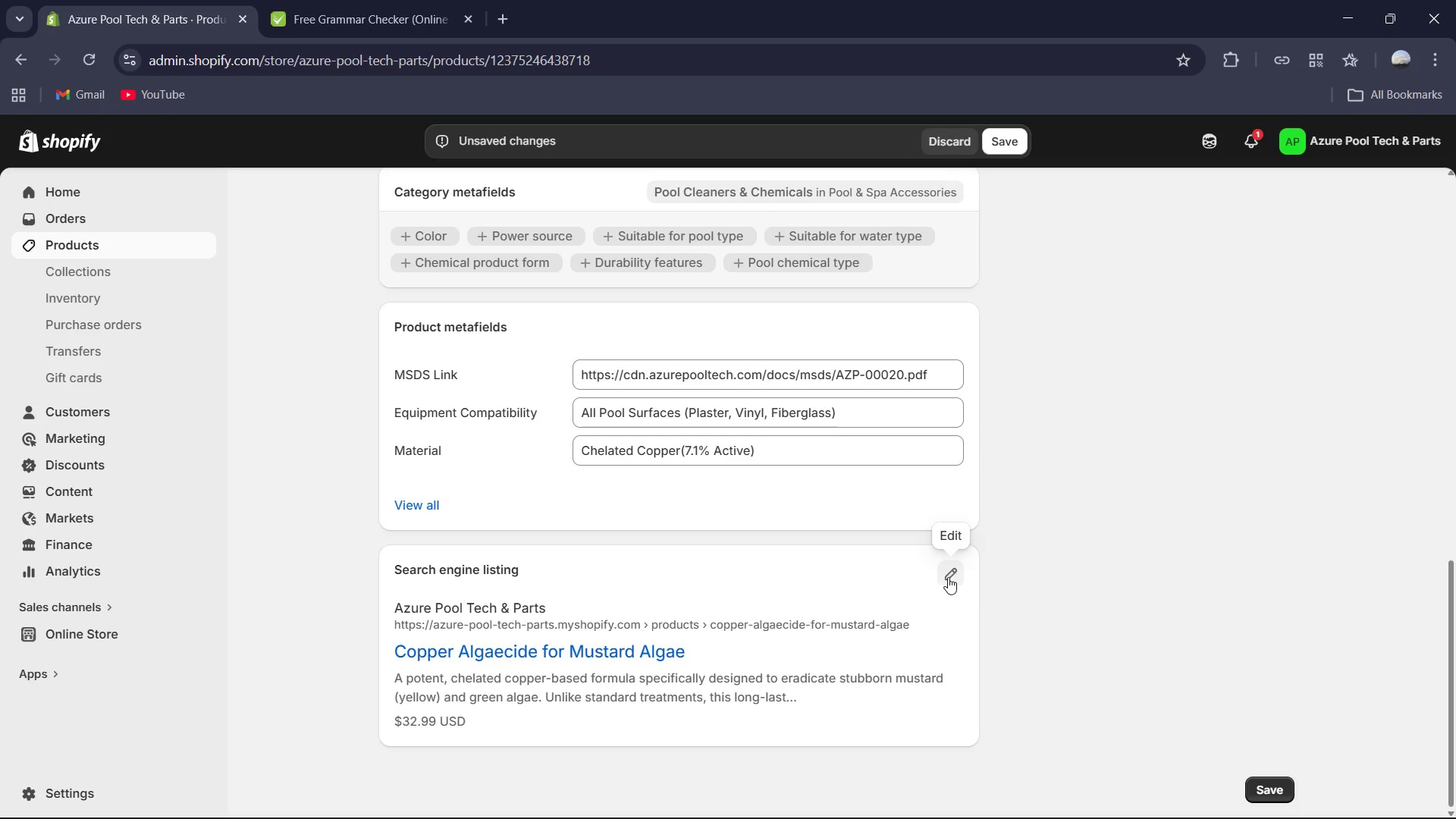 
left_click([948, 577])
 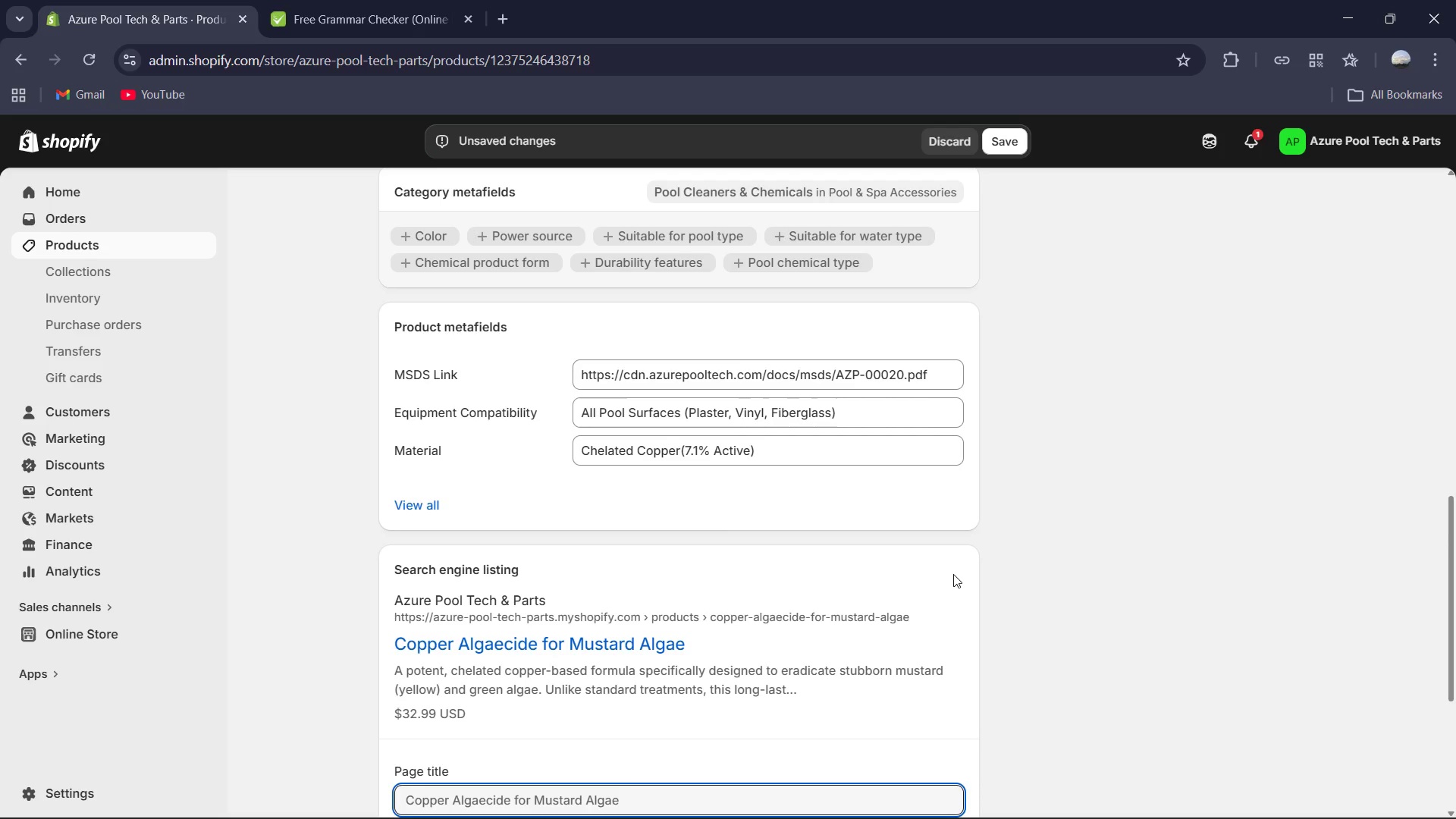 
scroll: coordinate [956, 576], scroll_direction: down, amount: 5.0
 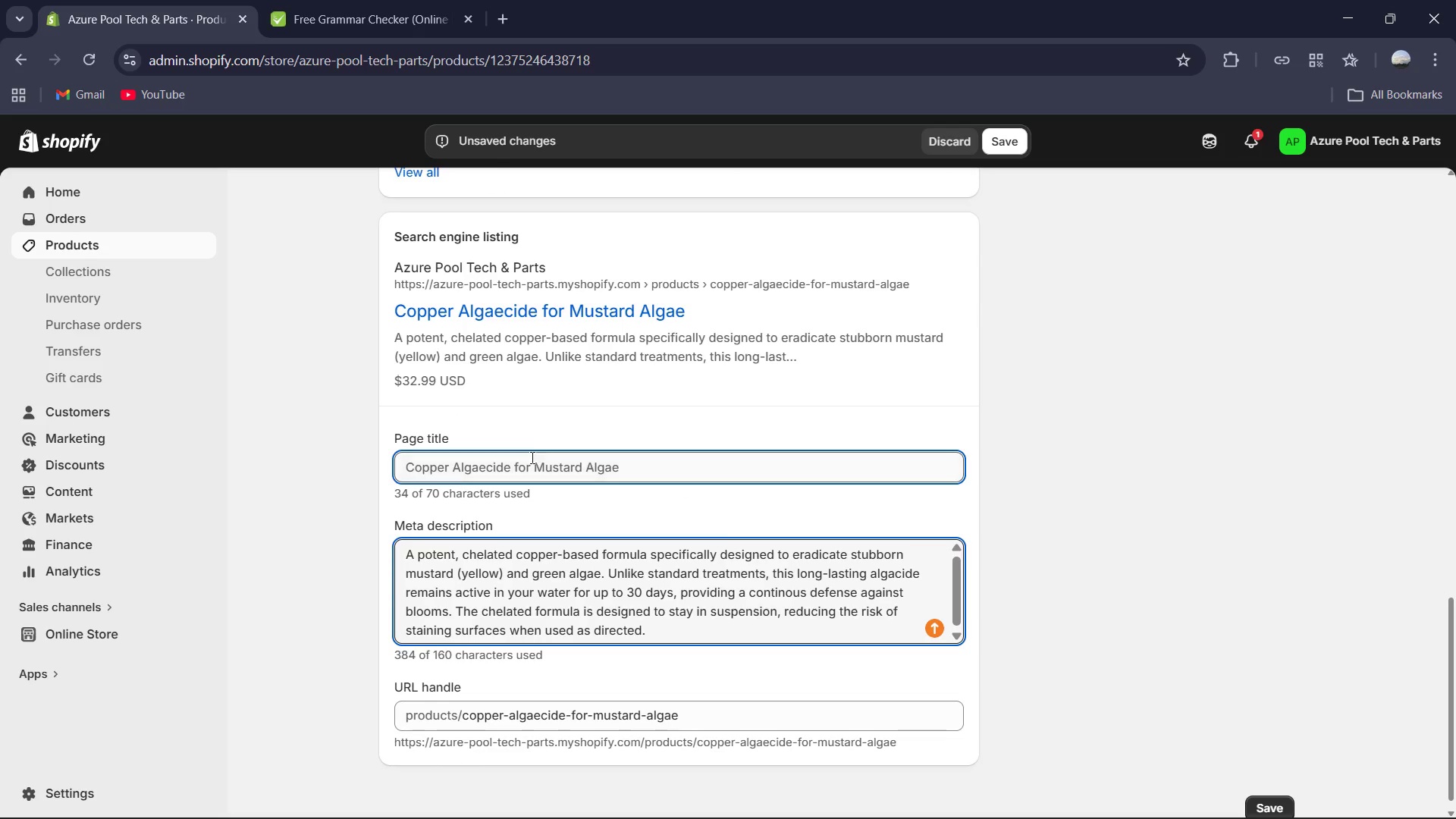 
left_click([698, 482])
 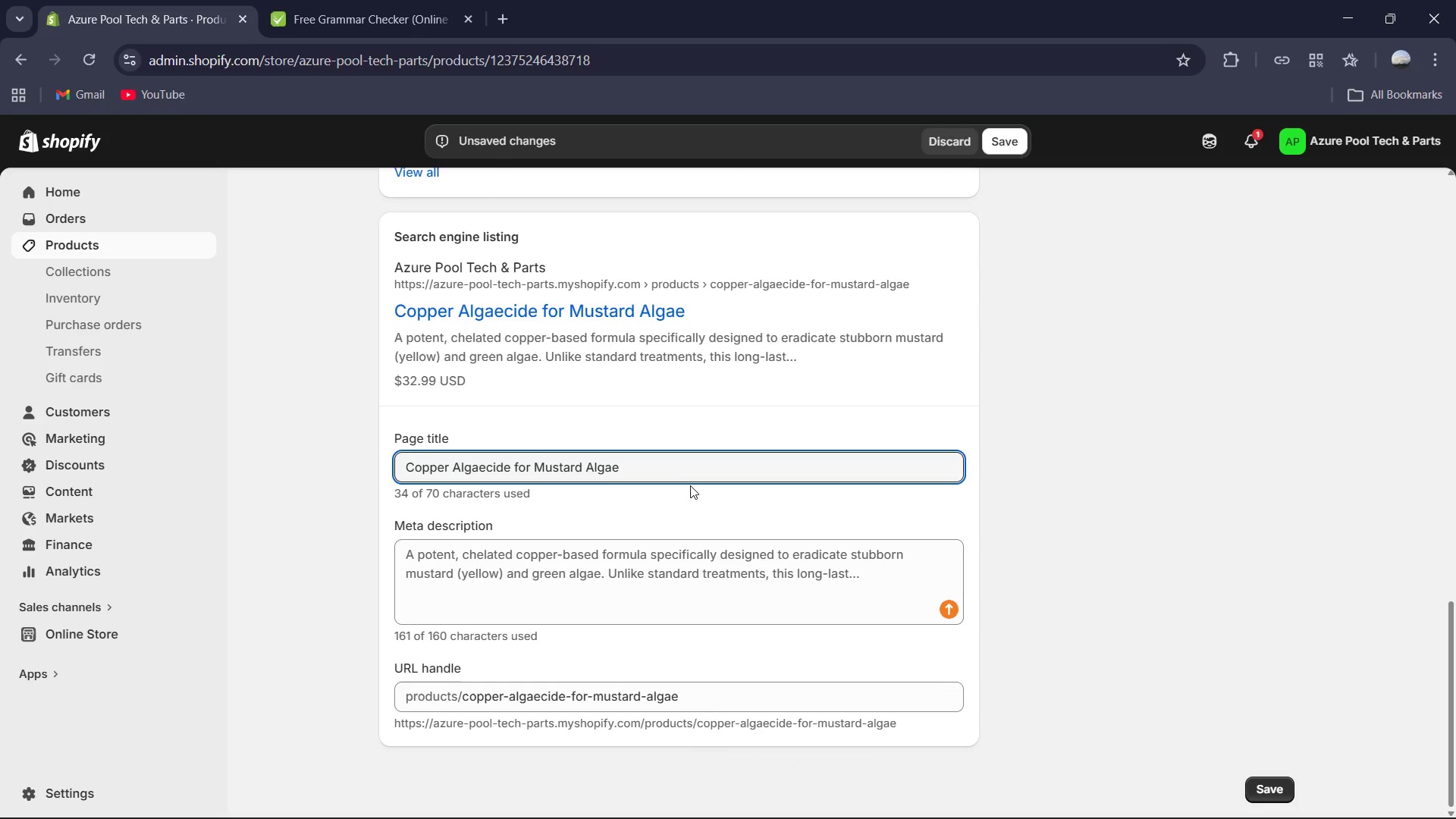 
key(Control+A)
 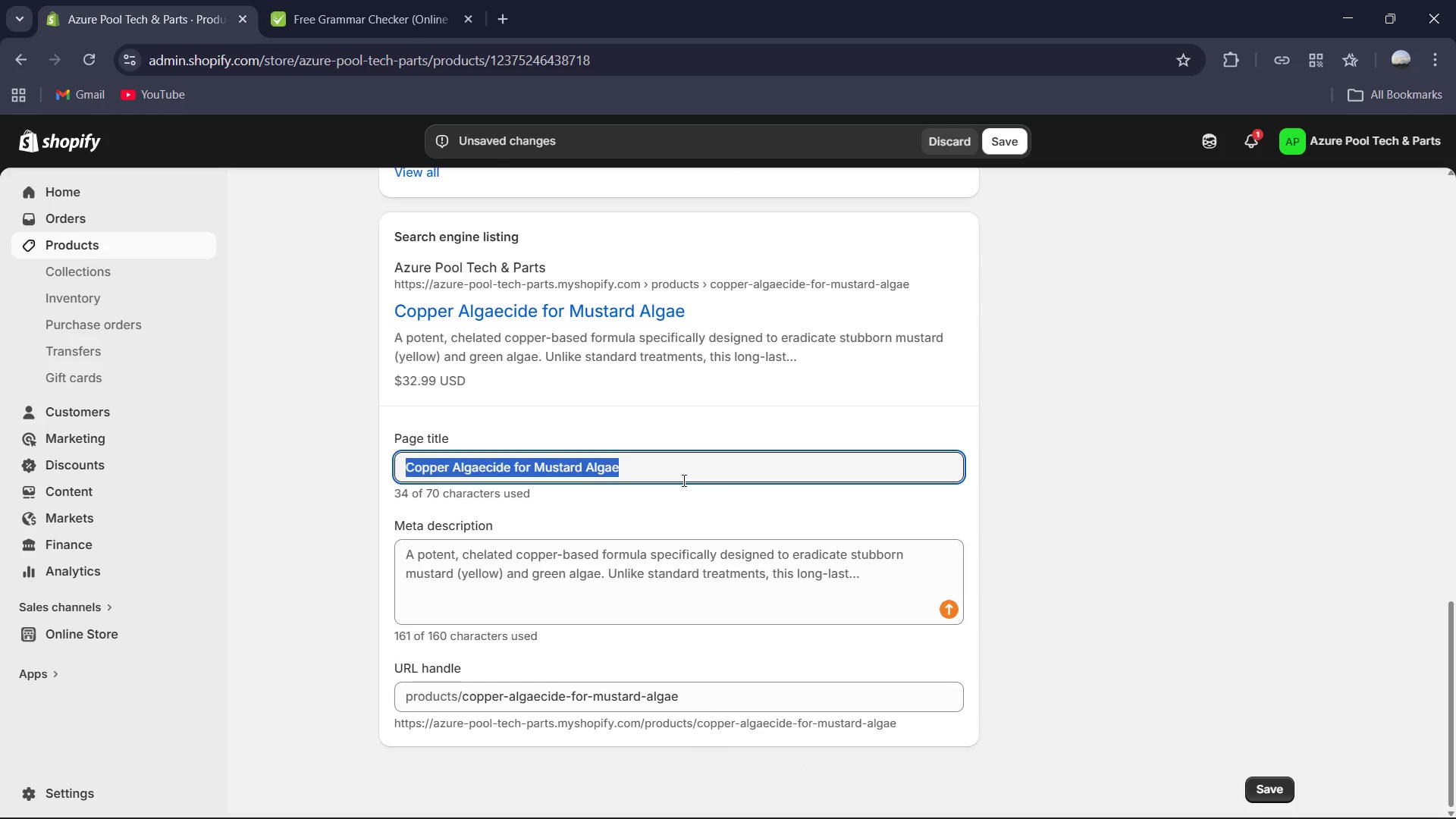 
type(Copper Algaecide for Mustard Algar)
key(Backspace)
type(e | Long )
key(Backspace)
type(-Lasting Treatment | Waterco)
 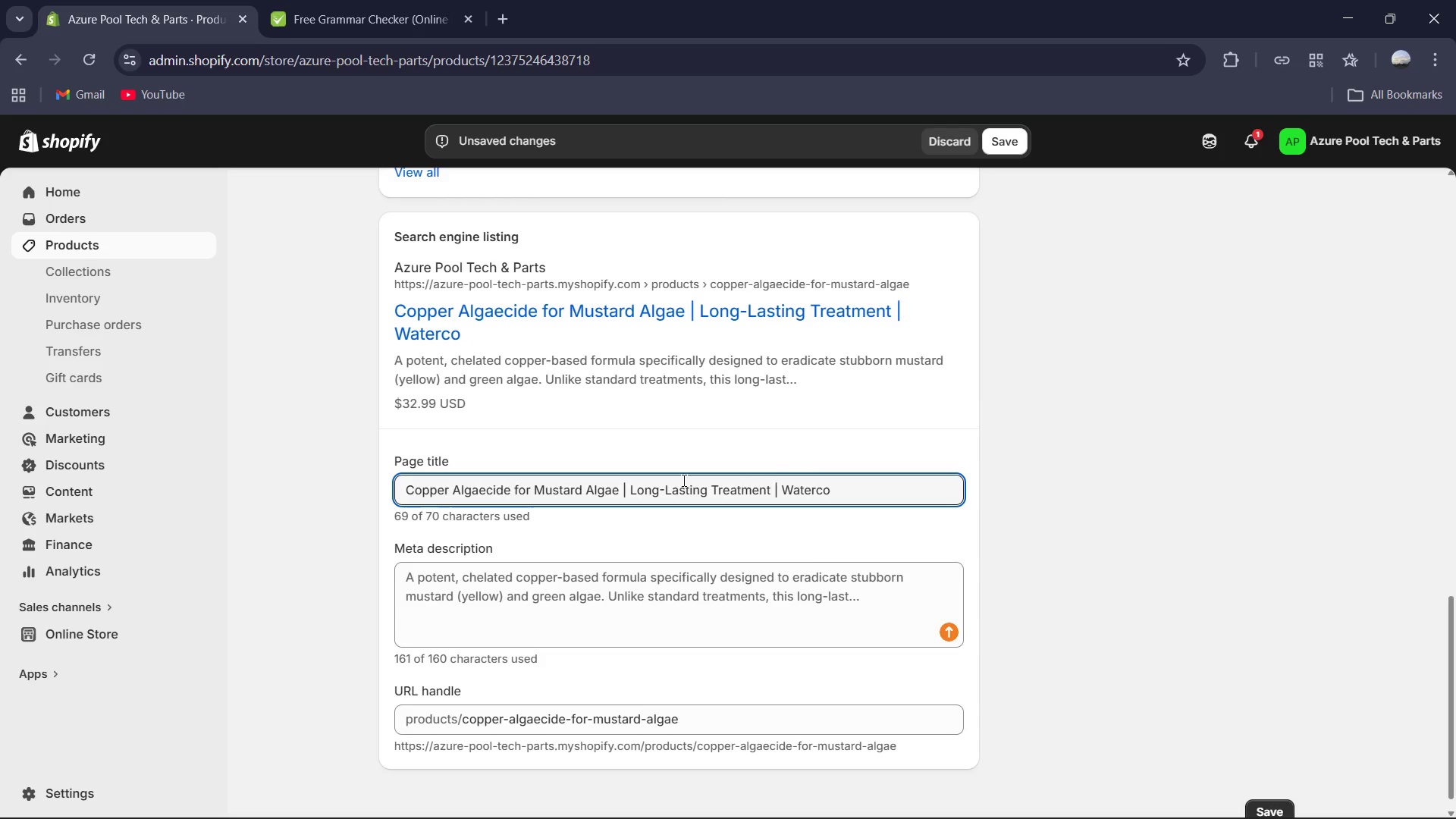 
key(Control+A)
 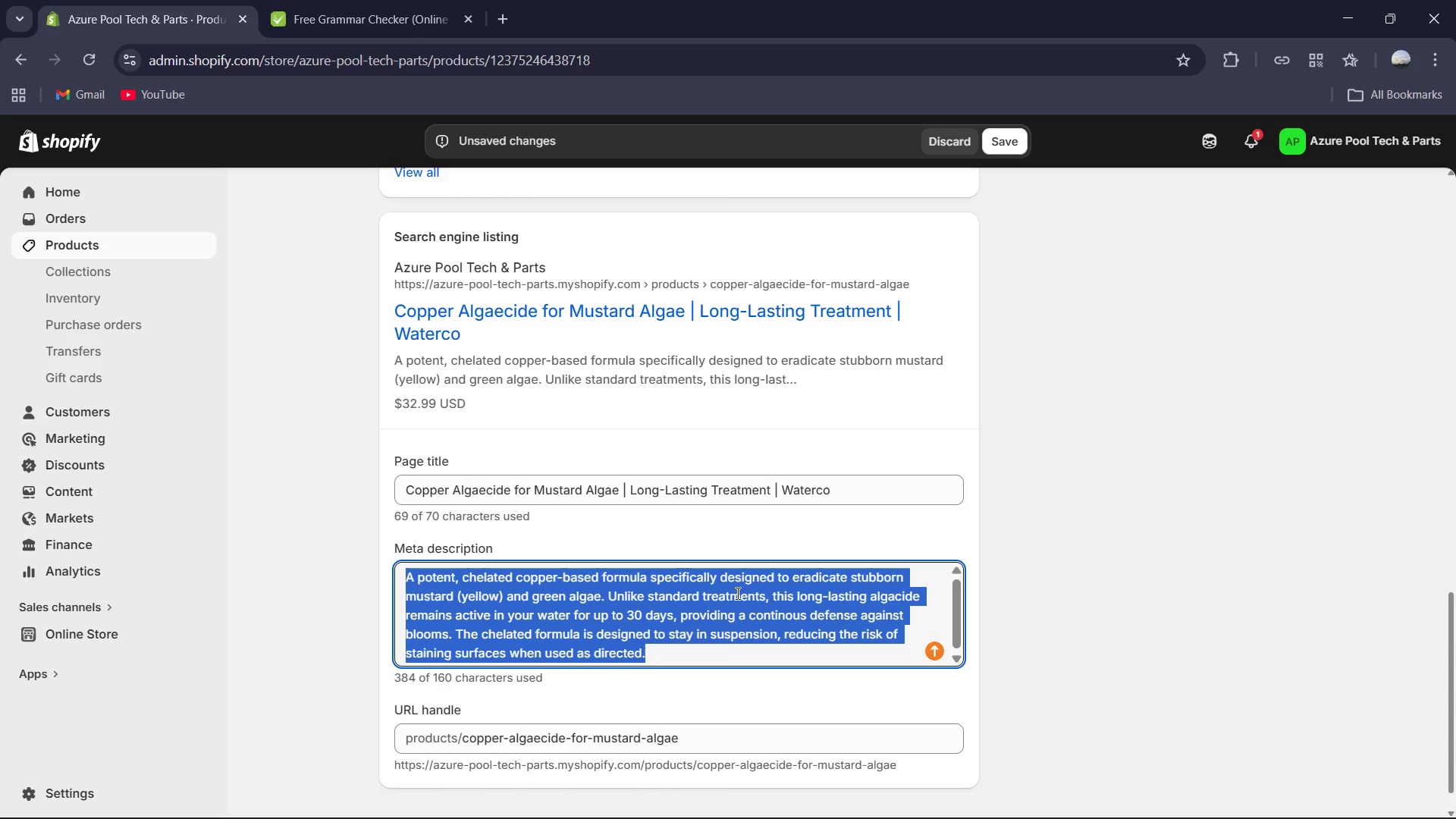 
type(Elimi)
key(Backspace)
type(inate stubborn yellow and mustard algae with Waterco's Chelated Copper Alg)
 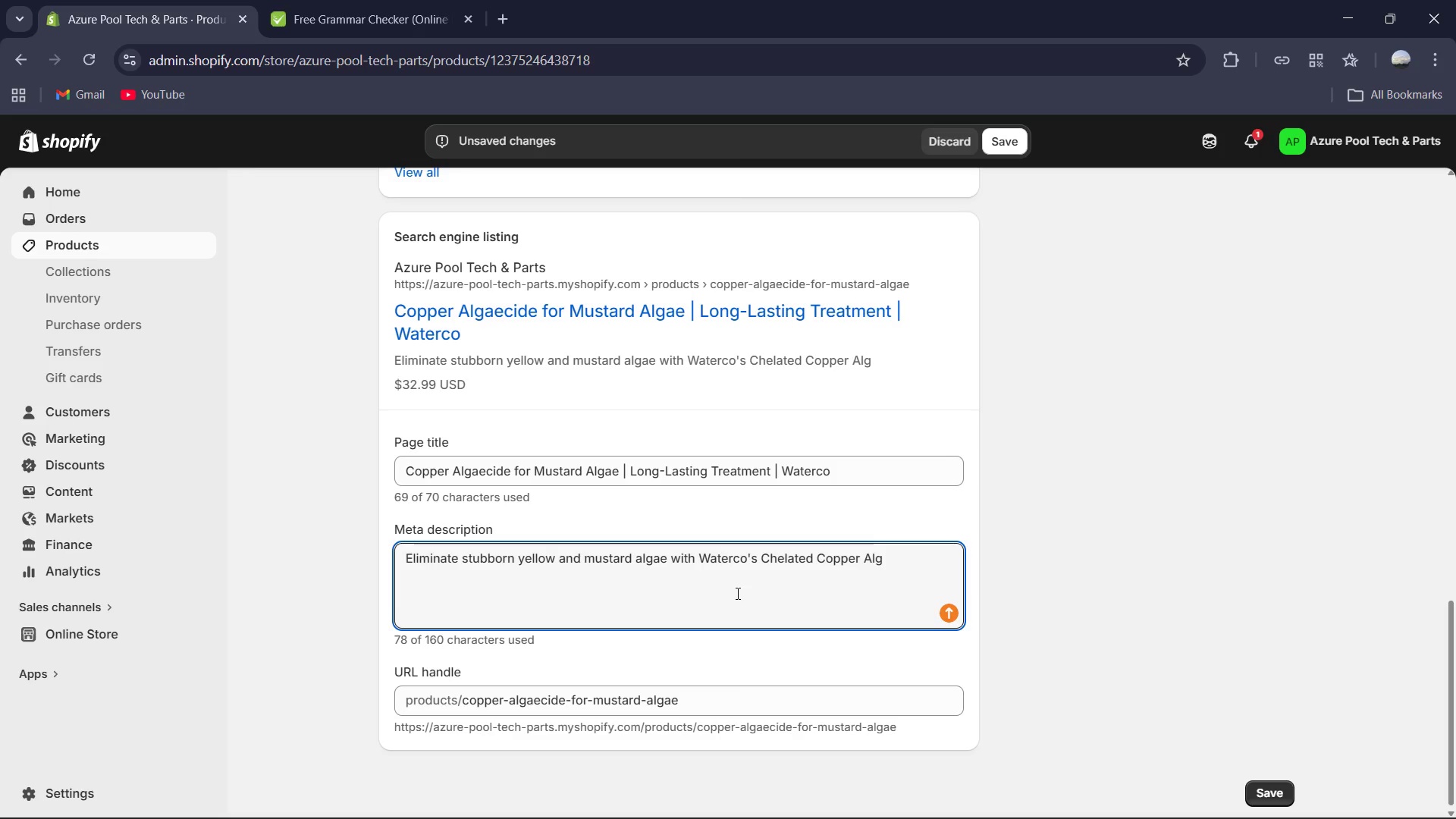 
type(aecide. Pro)
 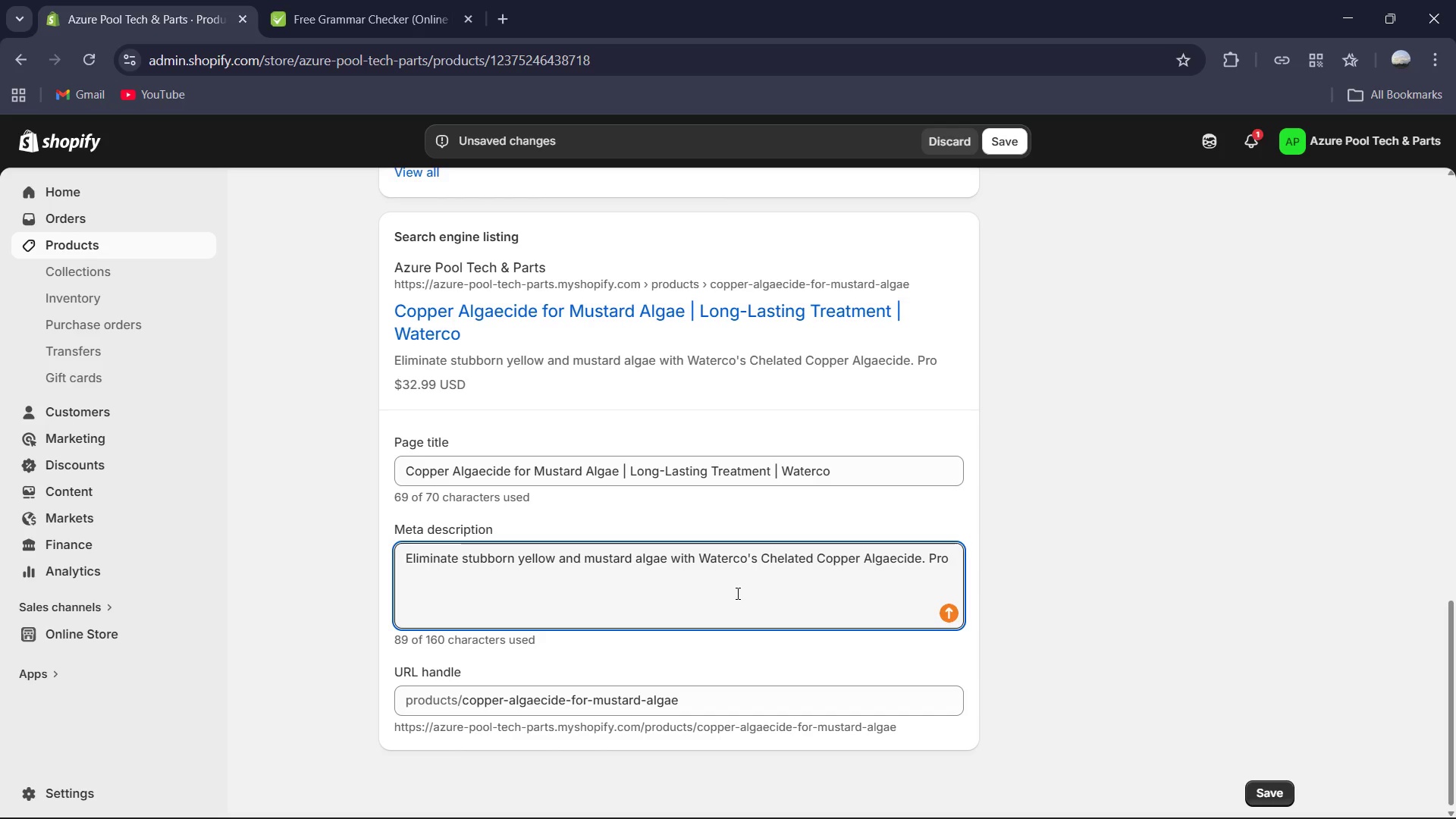 
type(vides 30 dat)
key(Backspace)
type(ys of protection. SSA)
key(Backspace)
key(Backspace)
type(afe for all pool types.)
 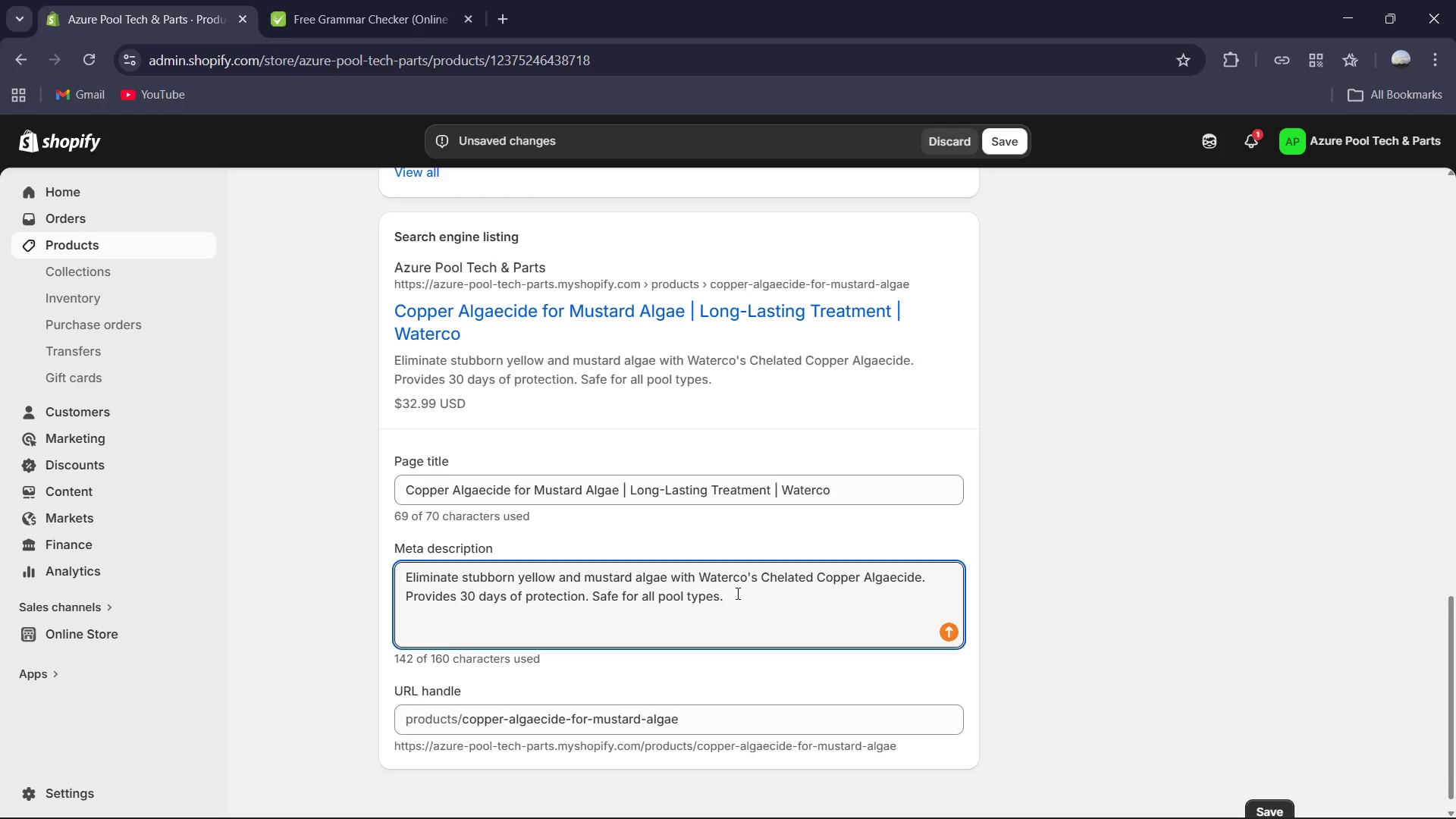 
key(Control+A)
 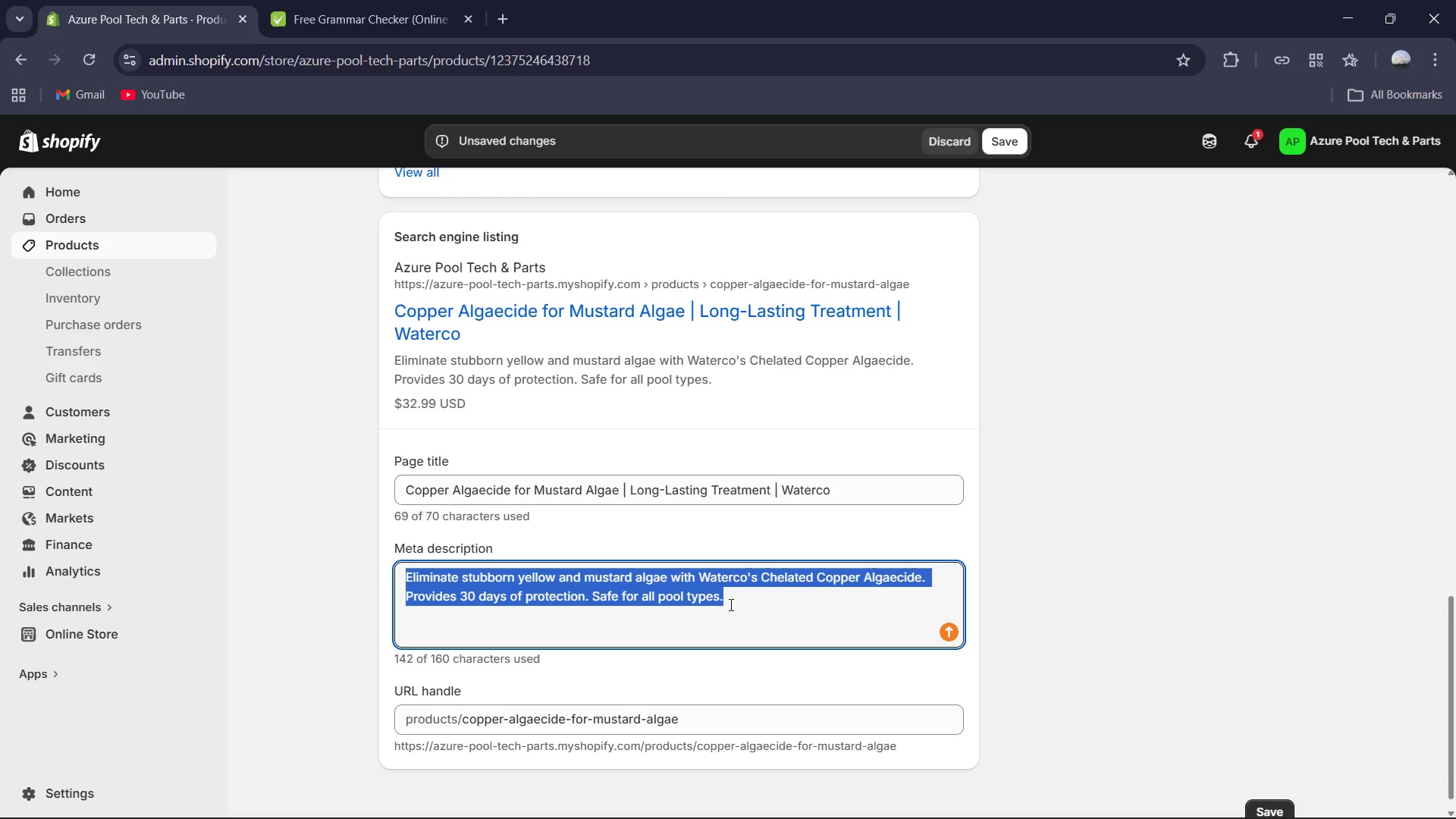 
key(Control+C)
 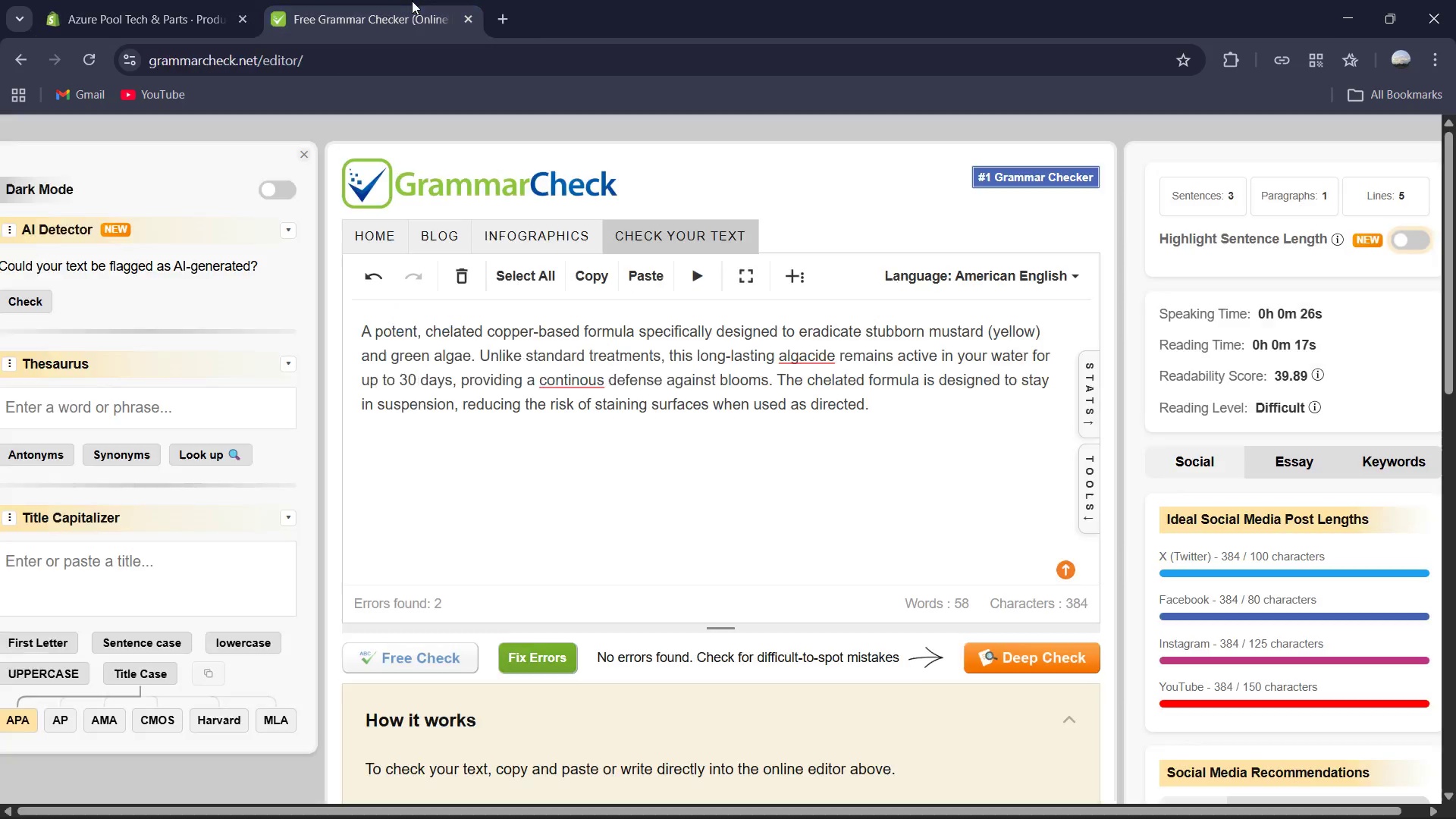 
hold_key(key=ControlLeft, duration=0.67)
 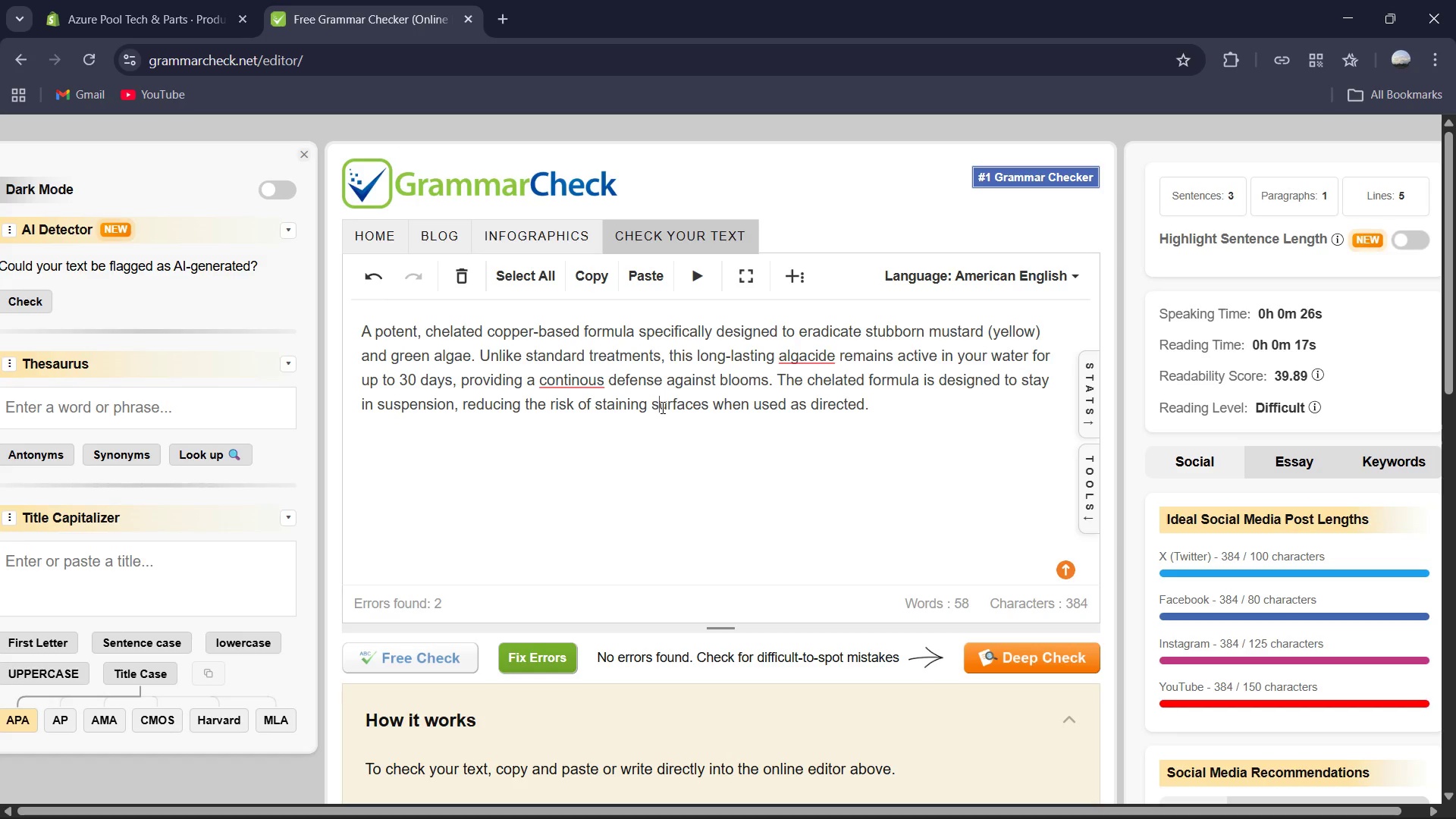 
key(Control+ControlLeft)
 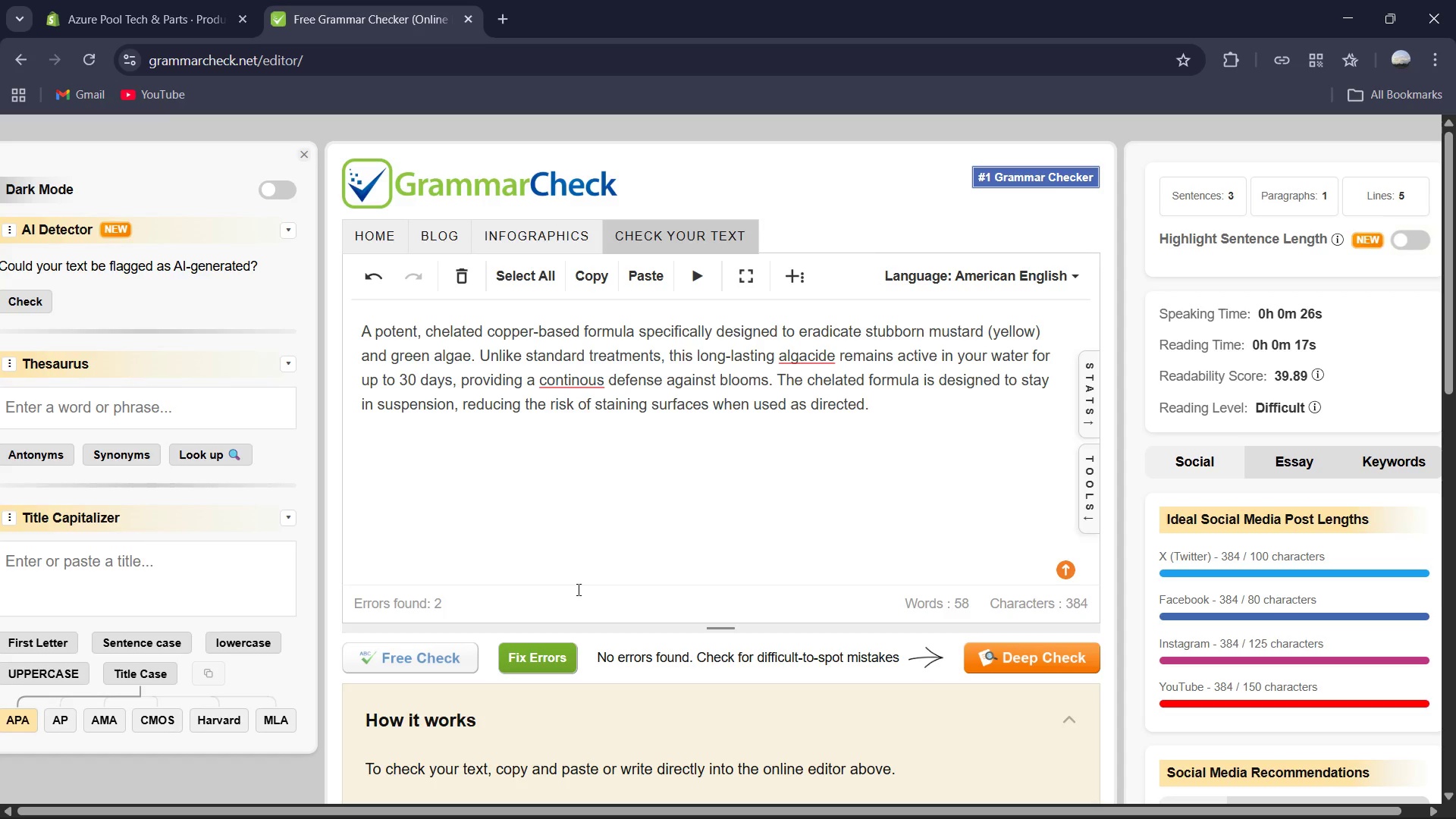 
left_click([544, 651])
 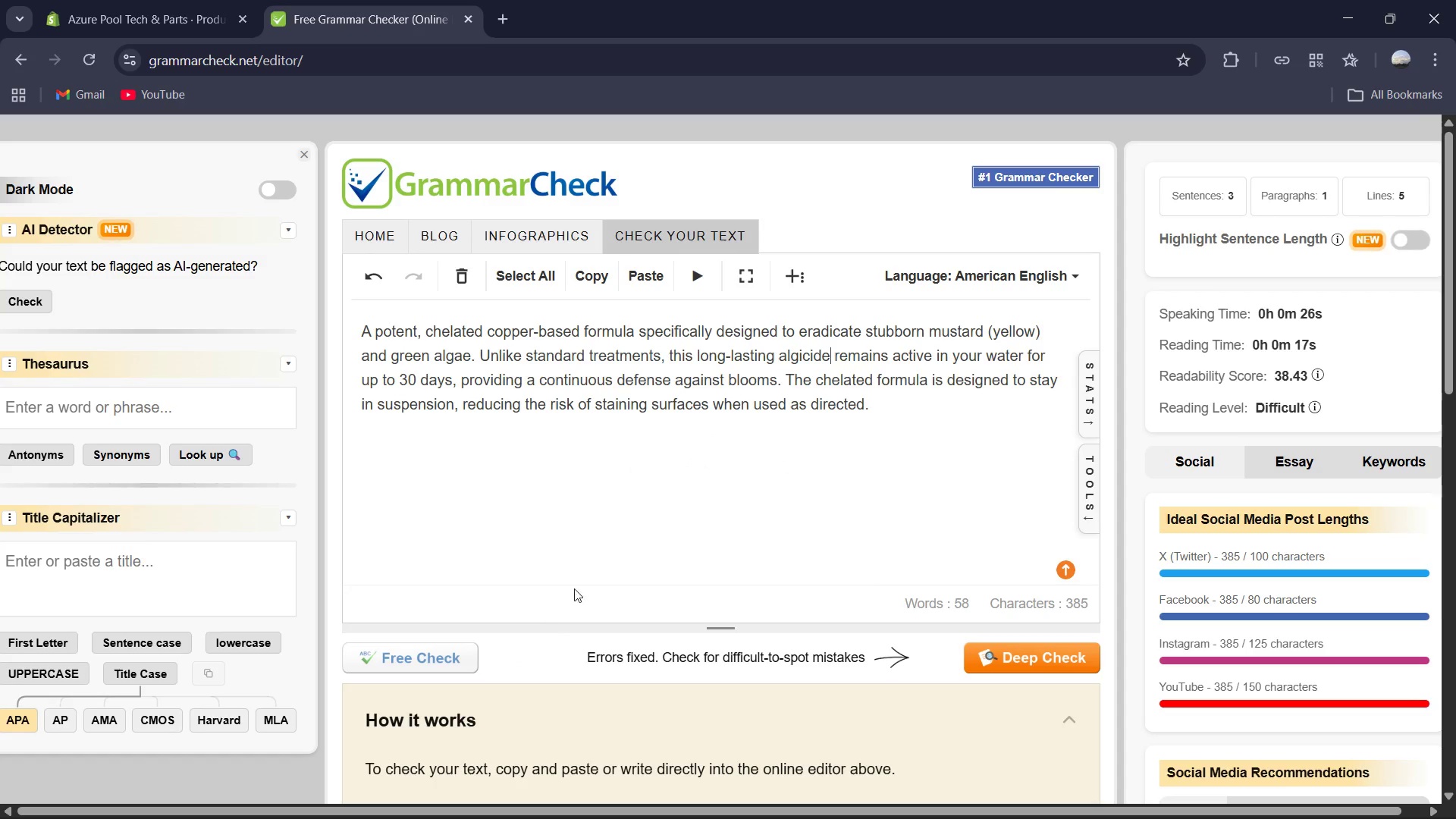 
key(Control+A)
 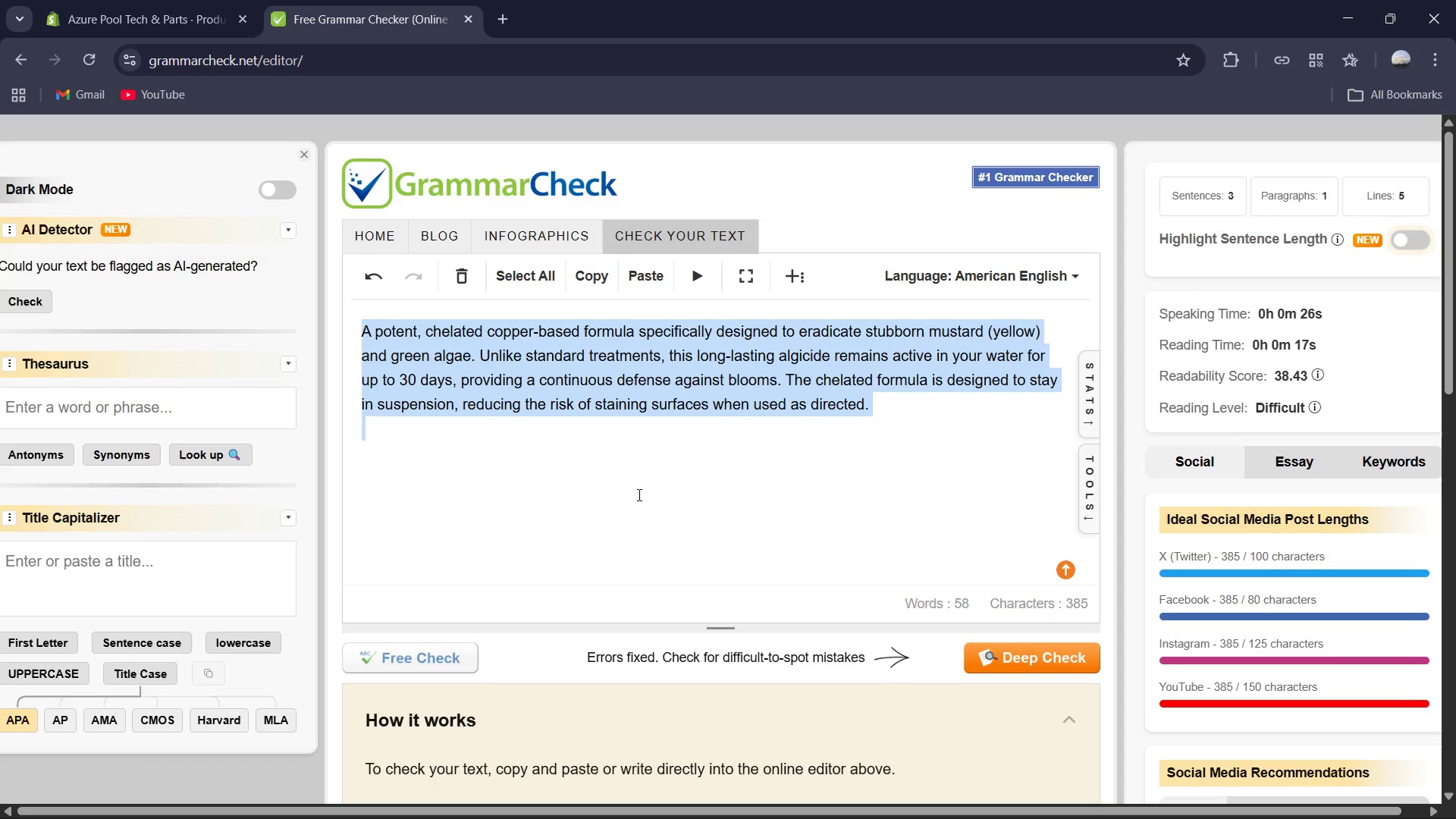 
key(Control+C)
 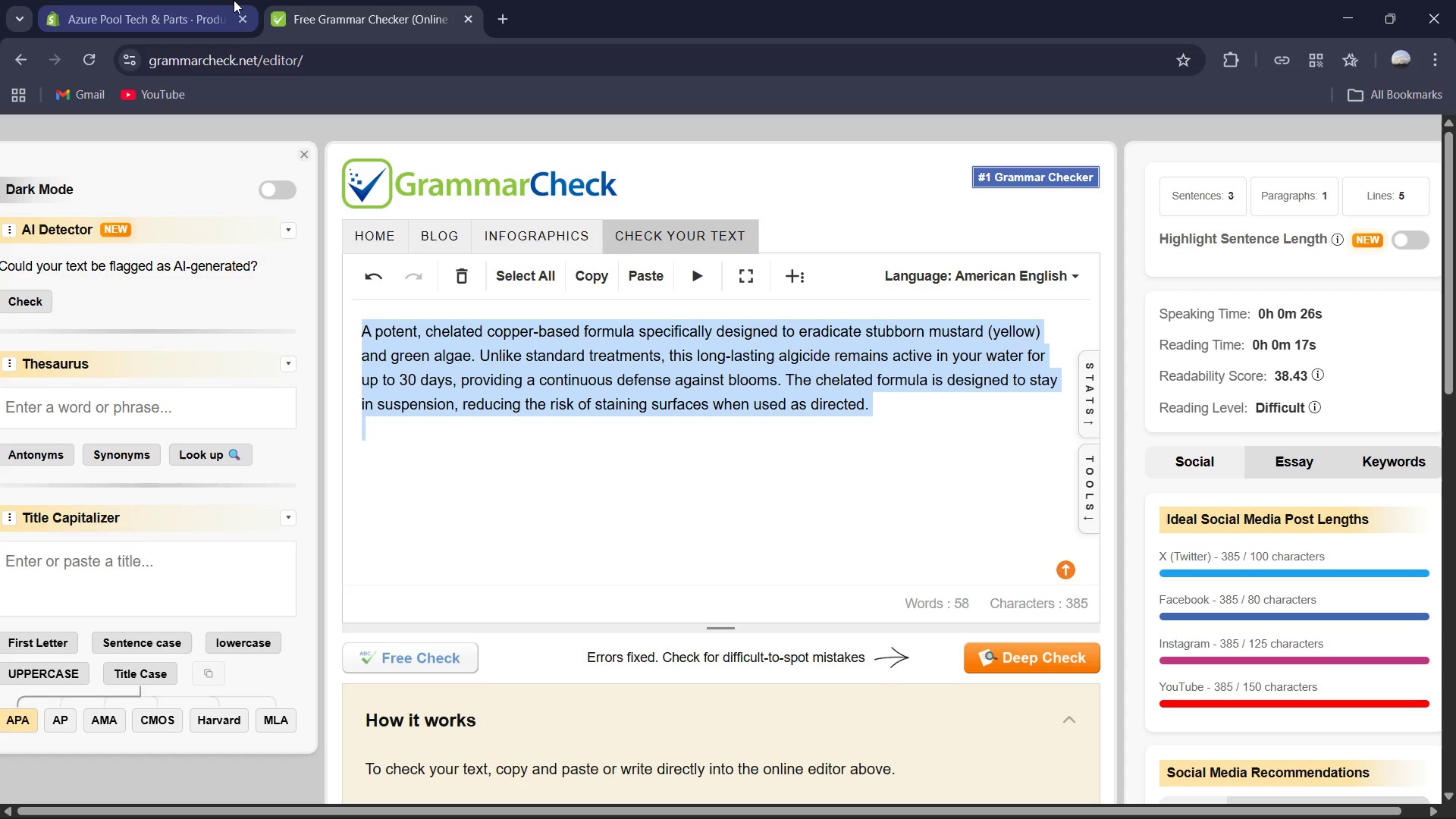 
left_click([202, 0])
 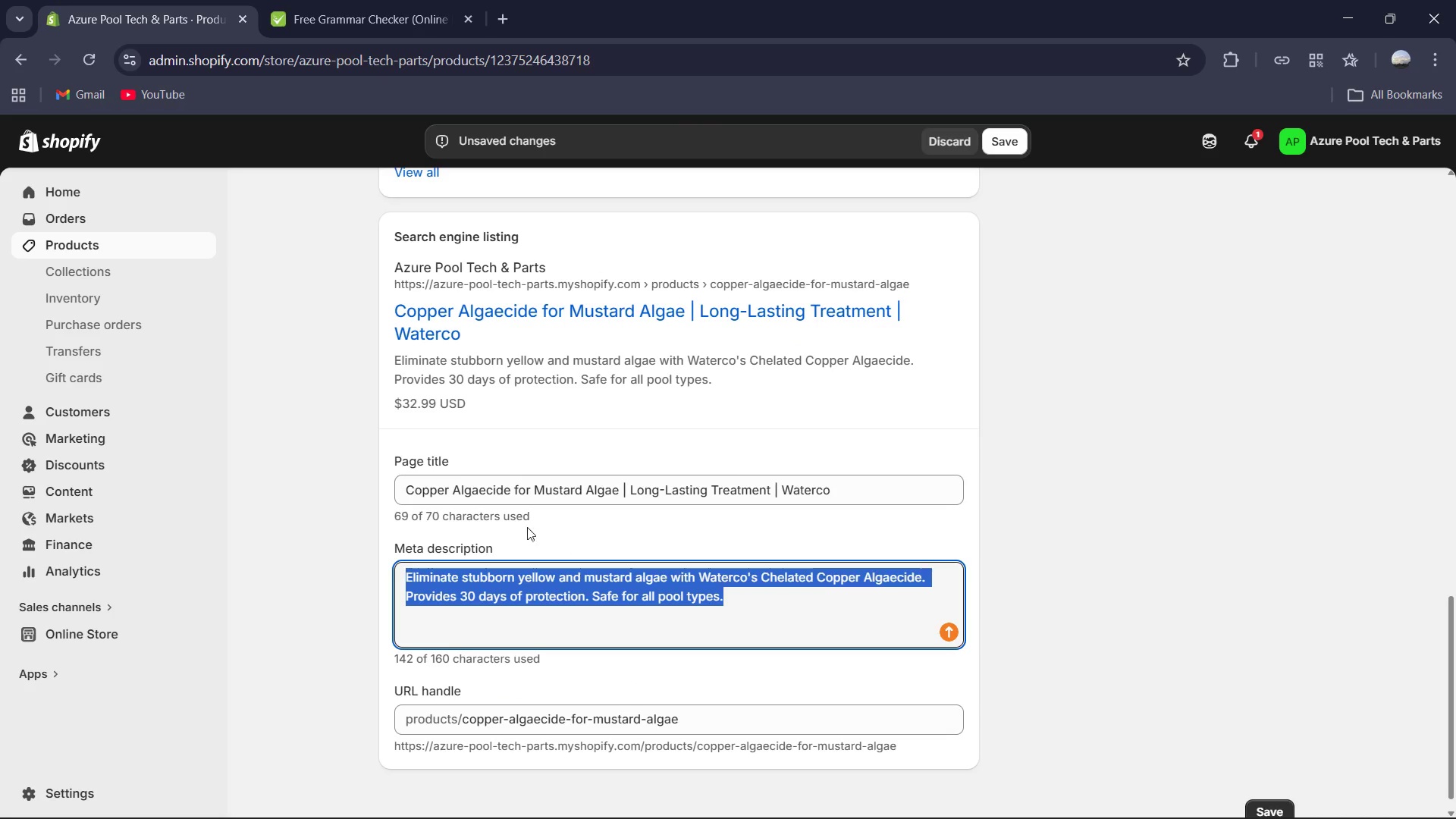 
scroll: coordinate [541, 472], scroll_direction: up, amount: 16.0
 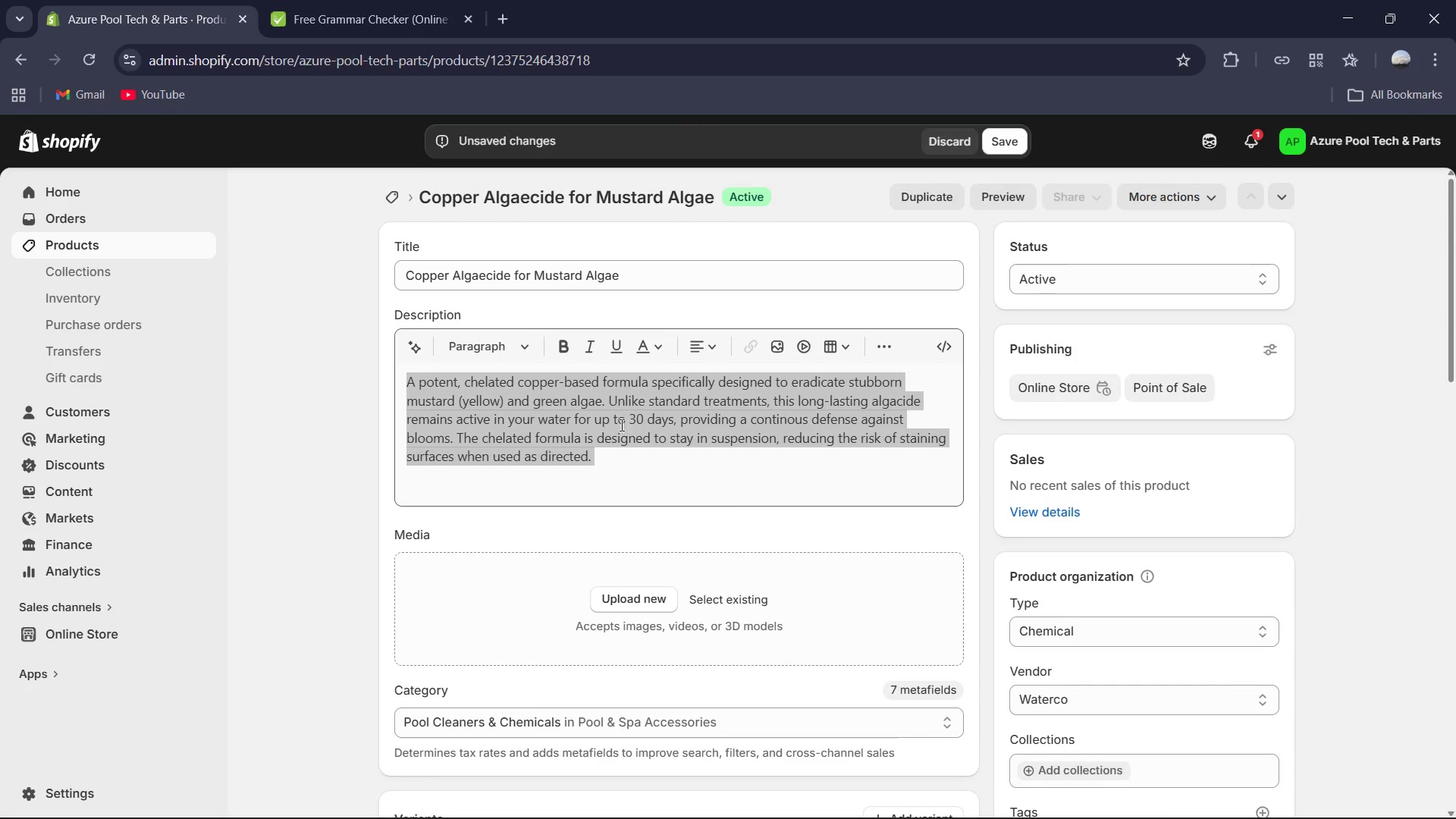 
key(Control+V)
 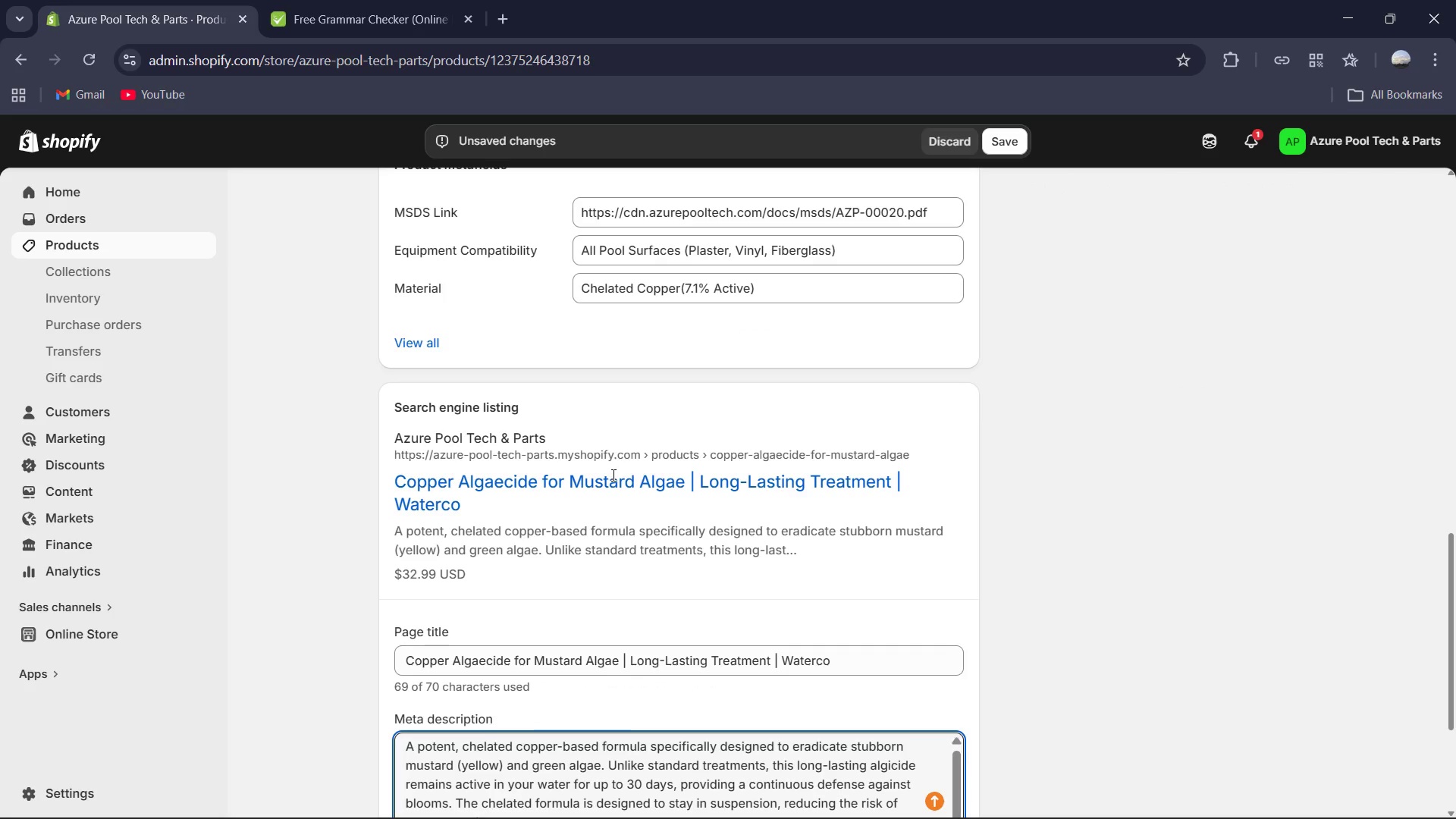 
key(Control+Z)
 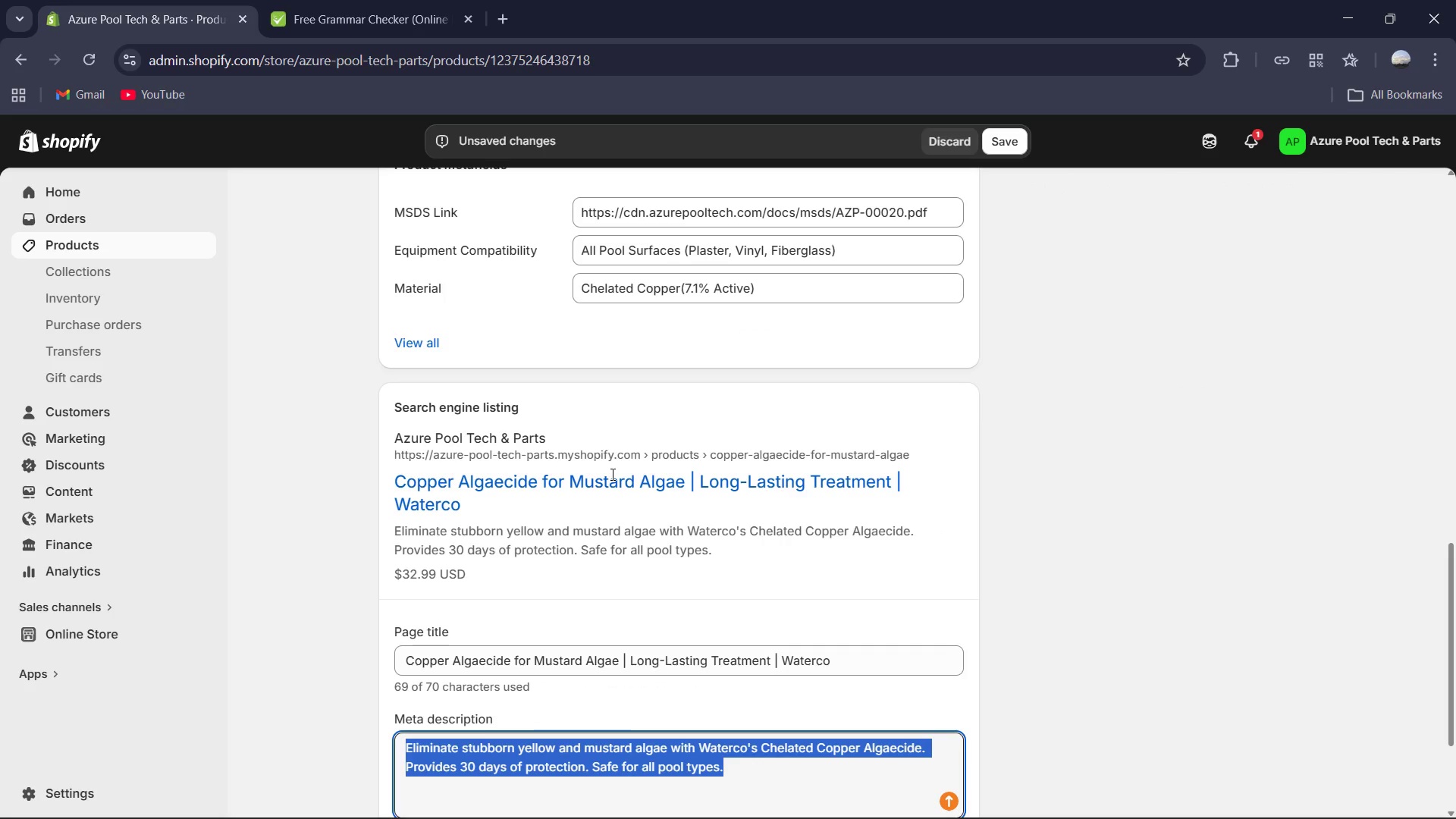 
scroll: coordinate [611, 453], scroll_direction: up, amount: 11.0
 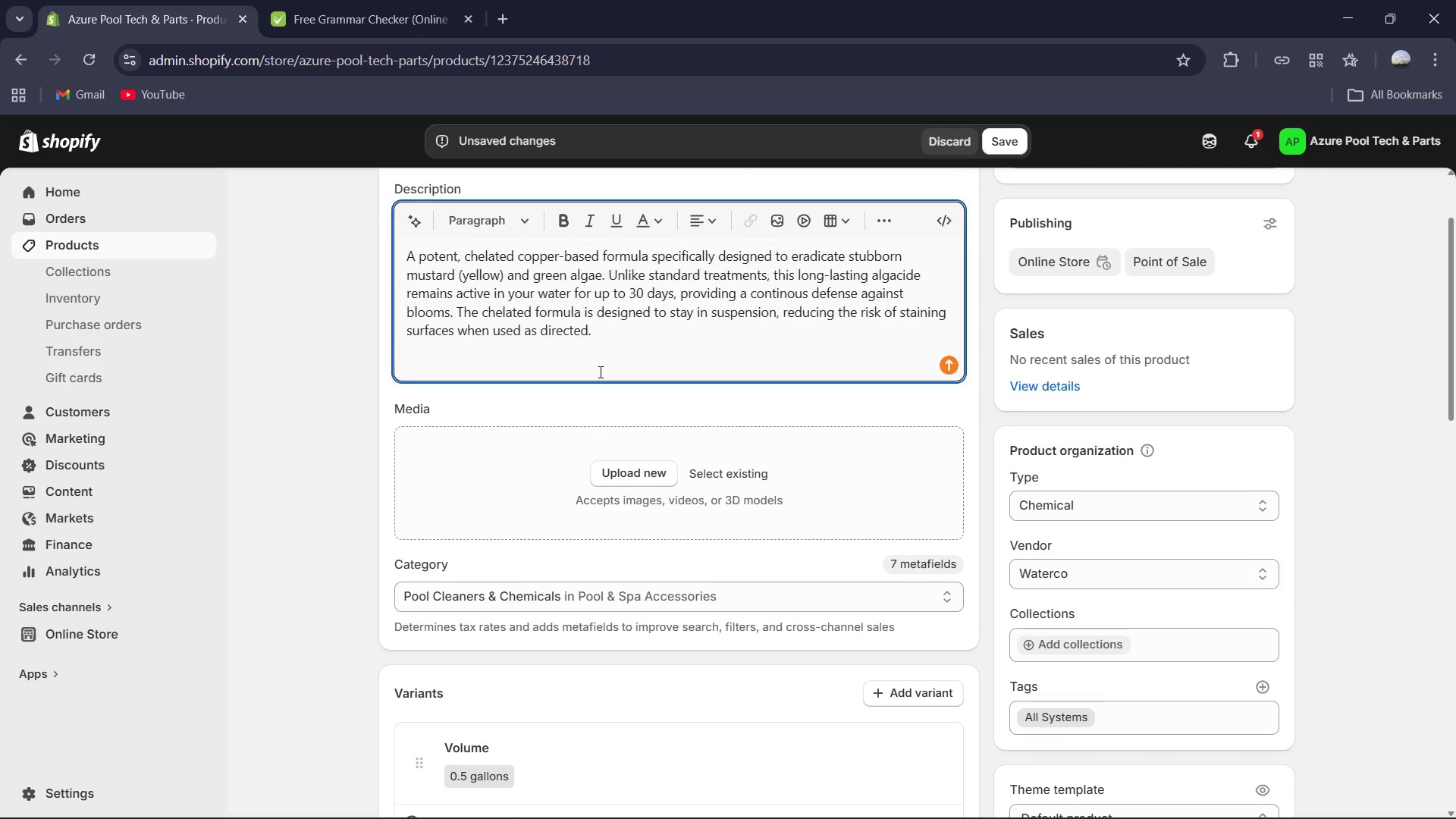 
key(Control+A)
 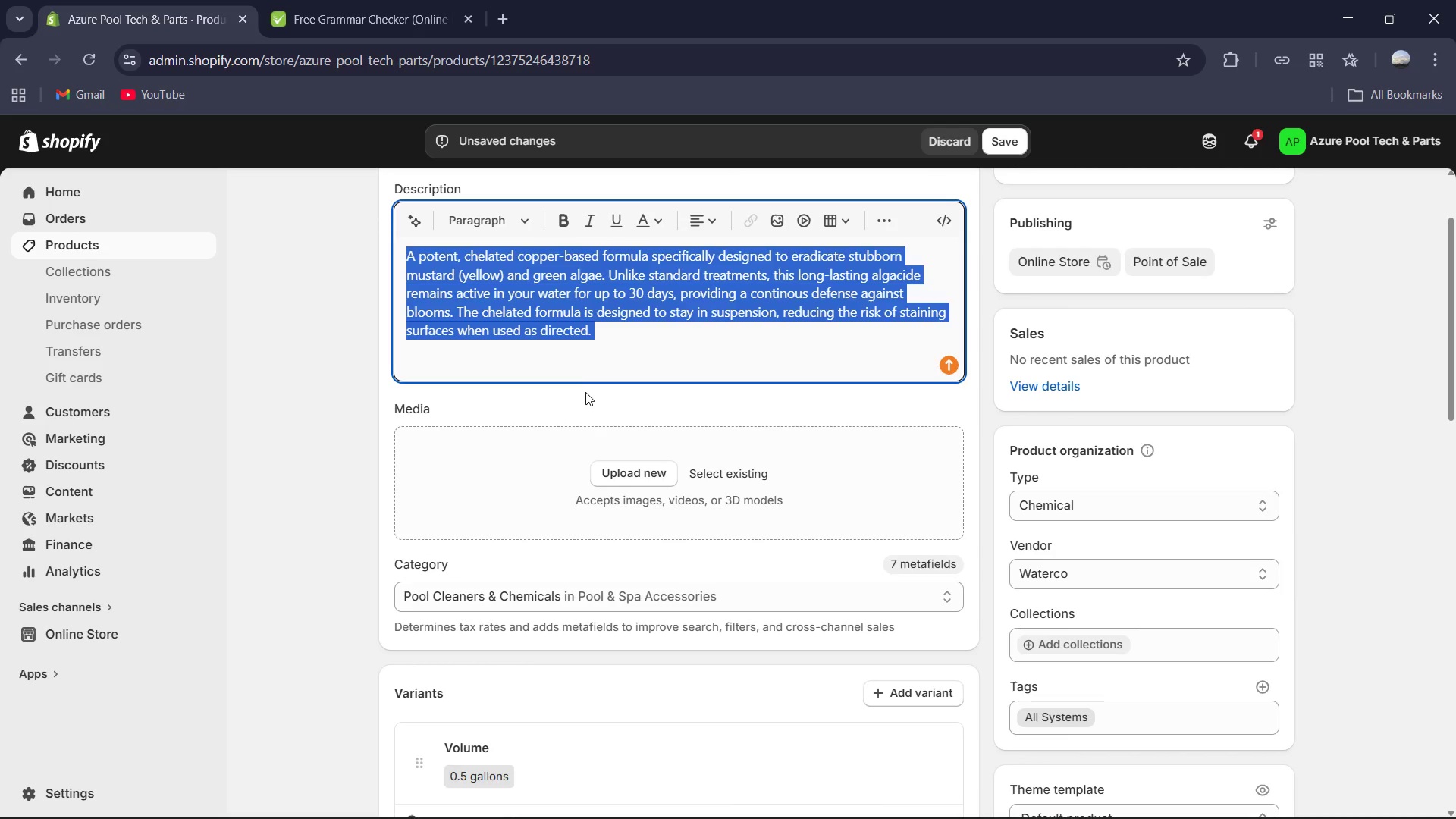 
key(Control+V)
 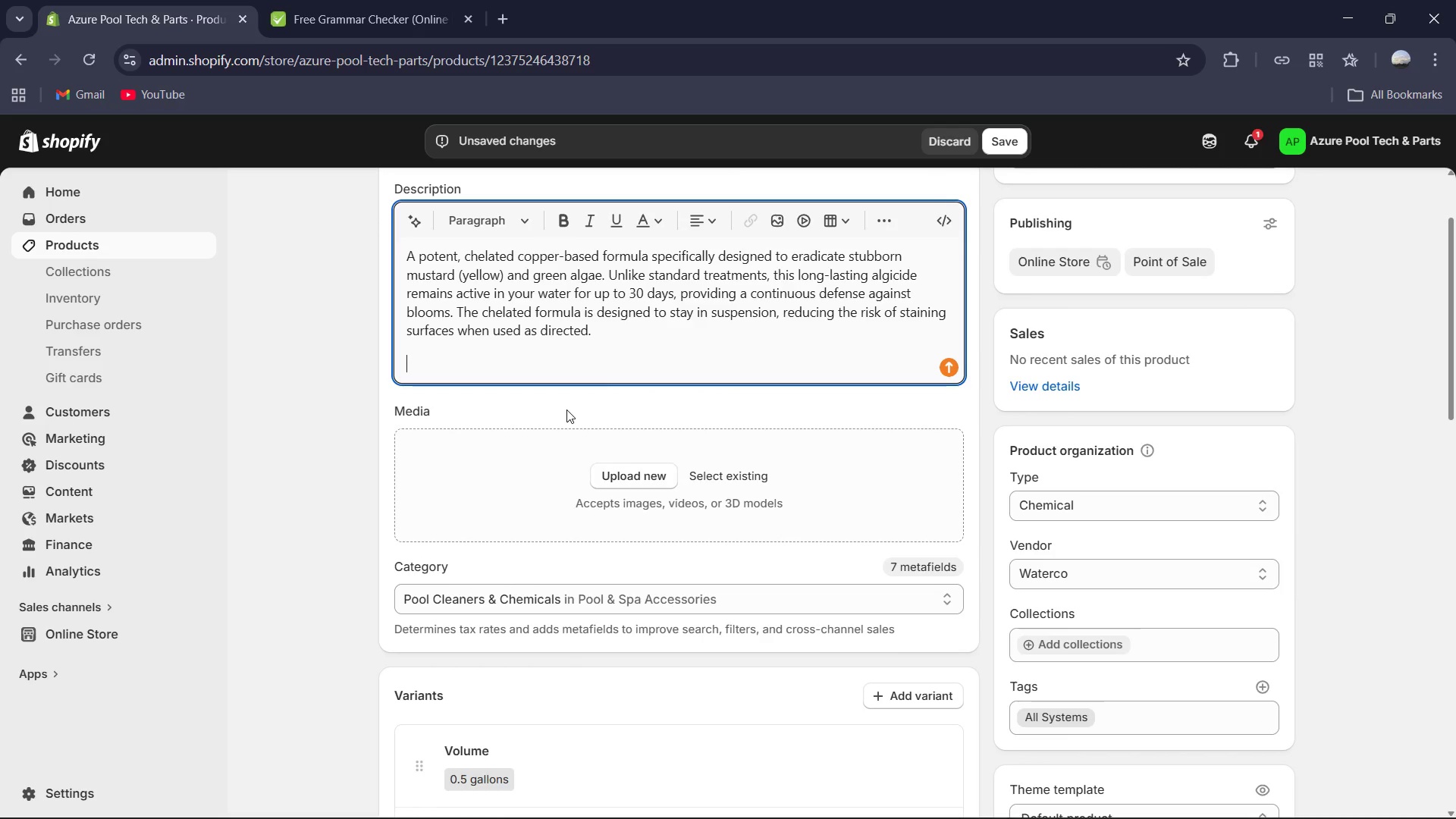 
key(Backspace)
 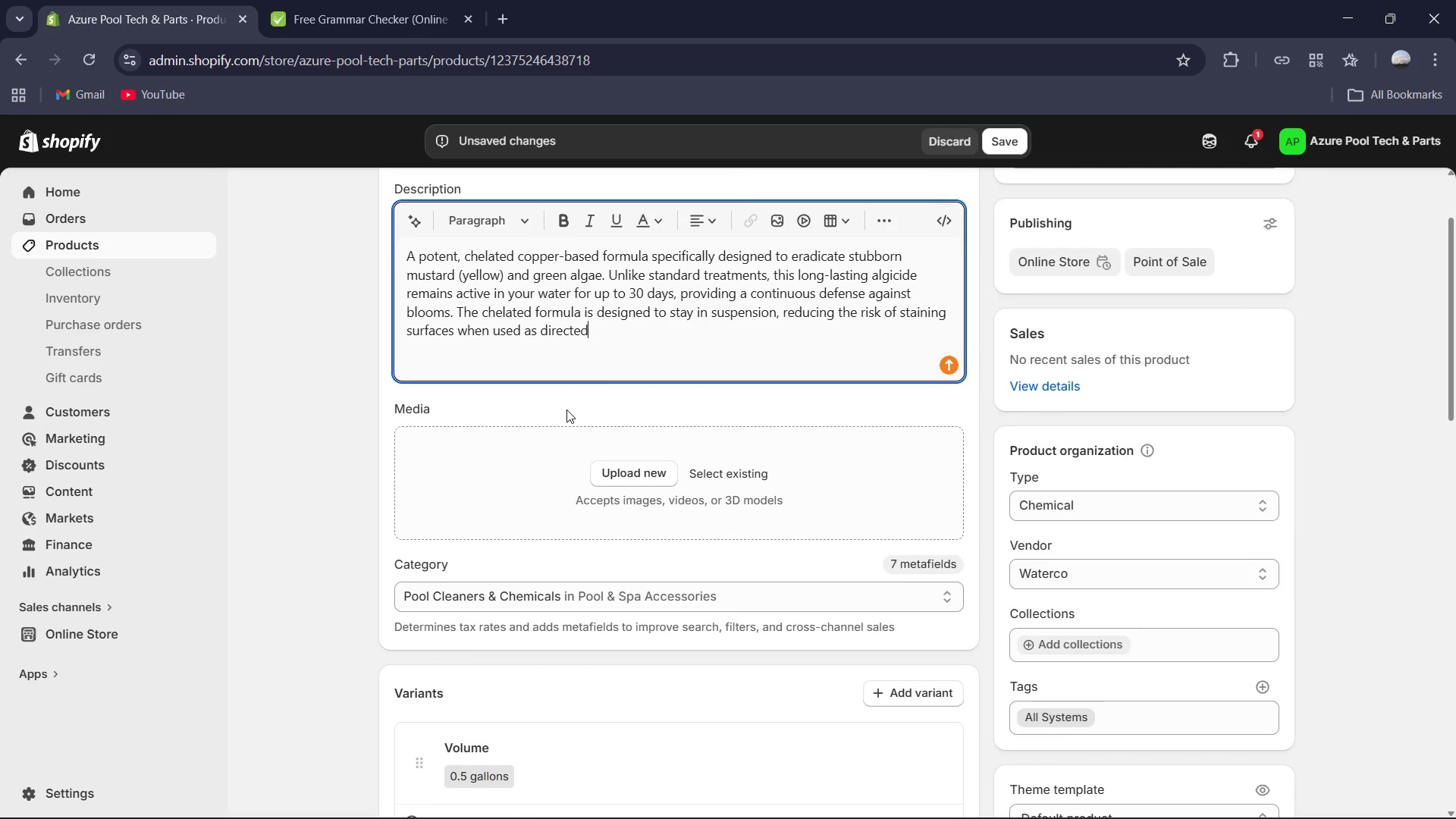 
key(Backspace)
 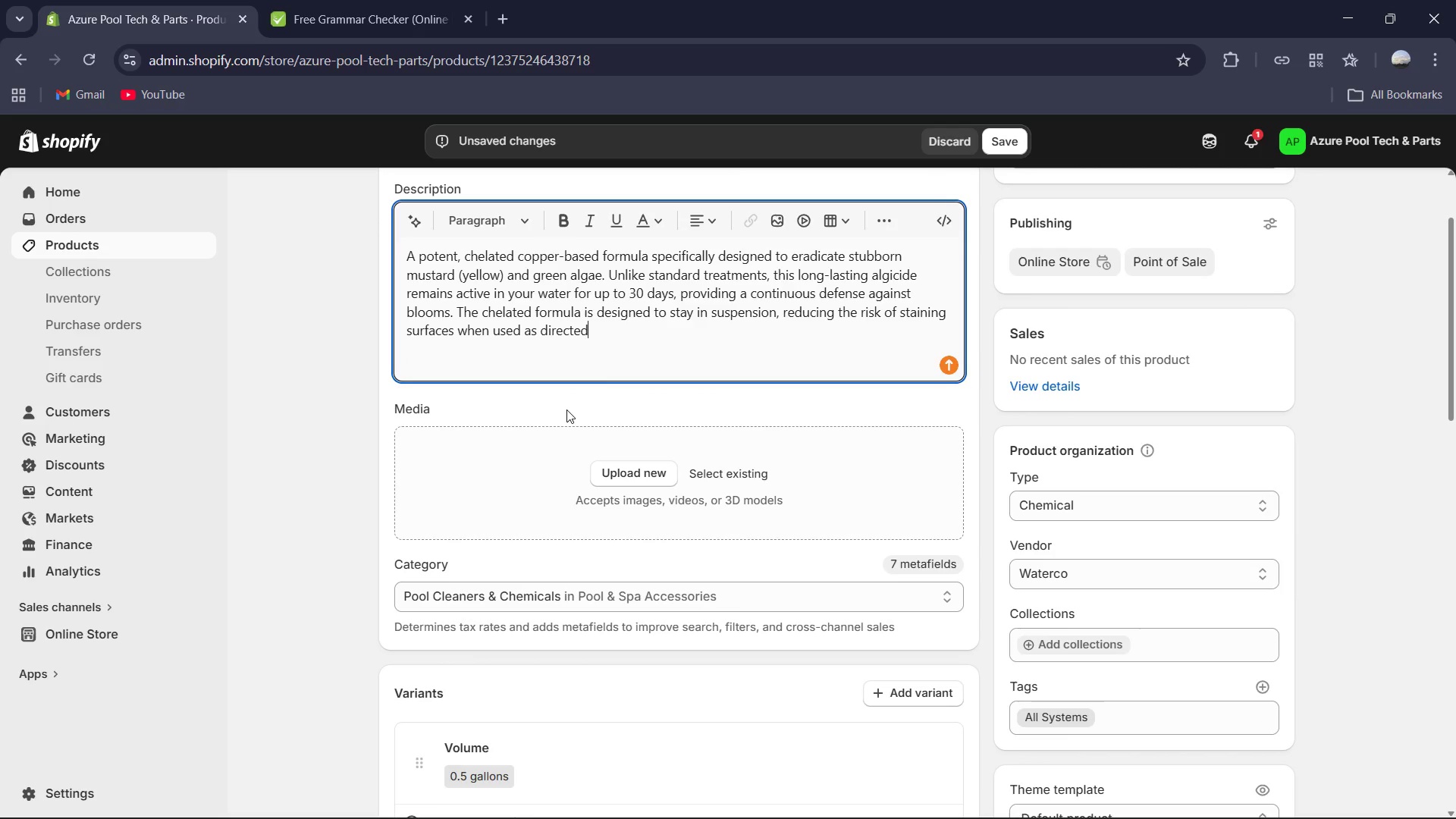 
key(Period)
 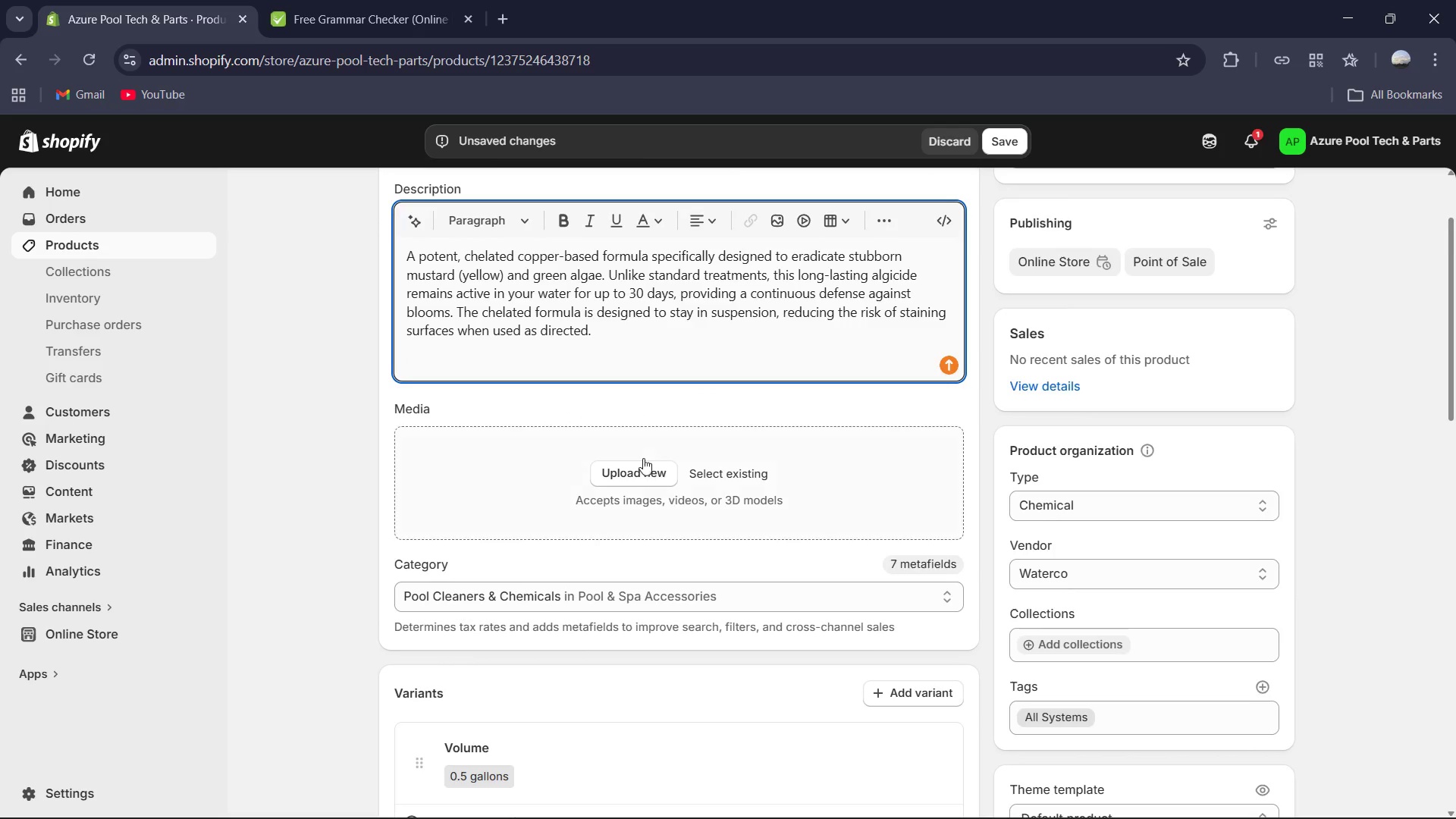 
scroll: coordinate [632, 478], scroll_direction: down, amount: 16.0
 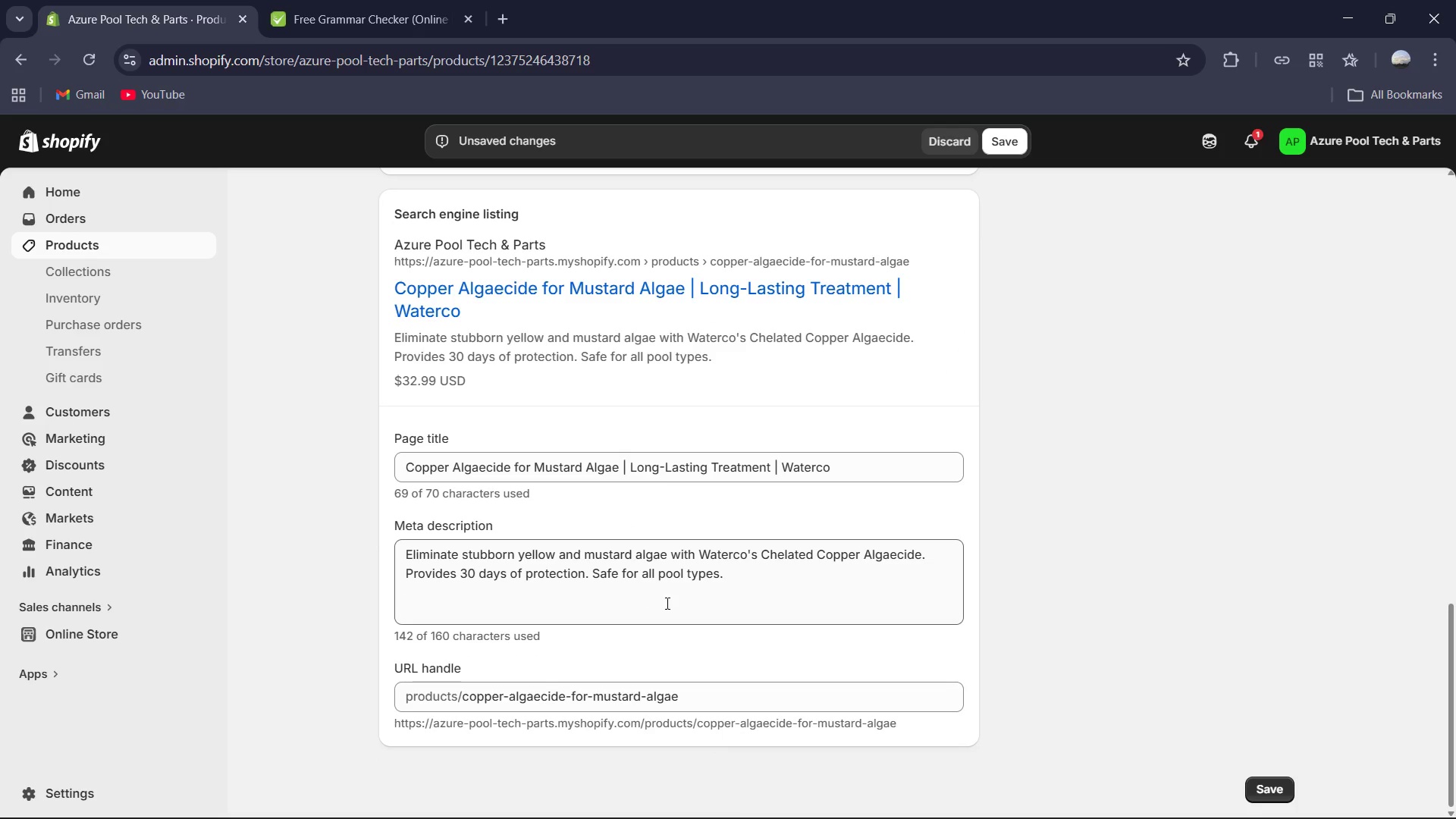 
left_click([667, 603])
 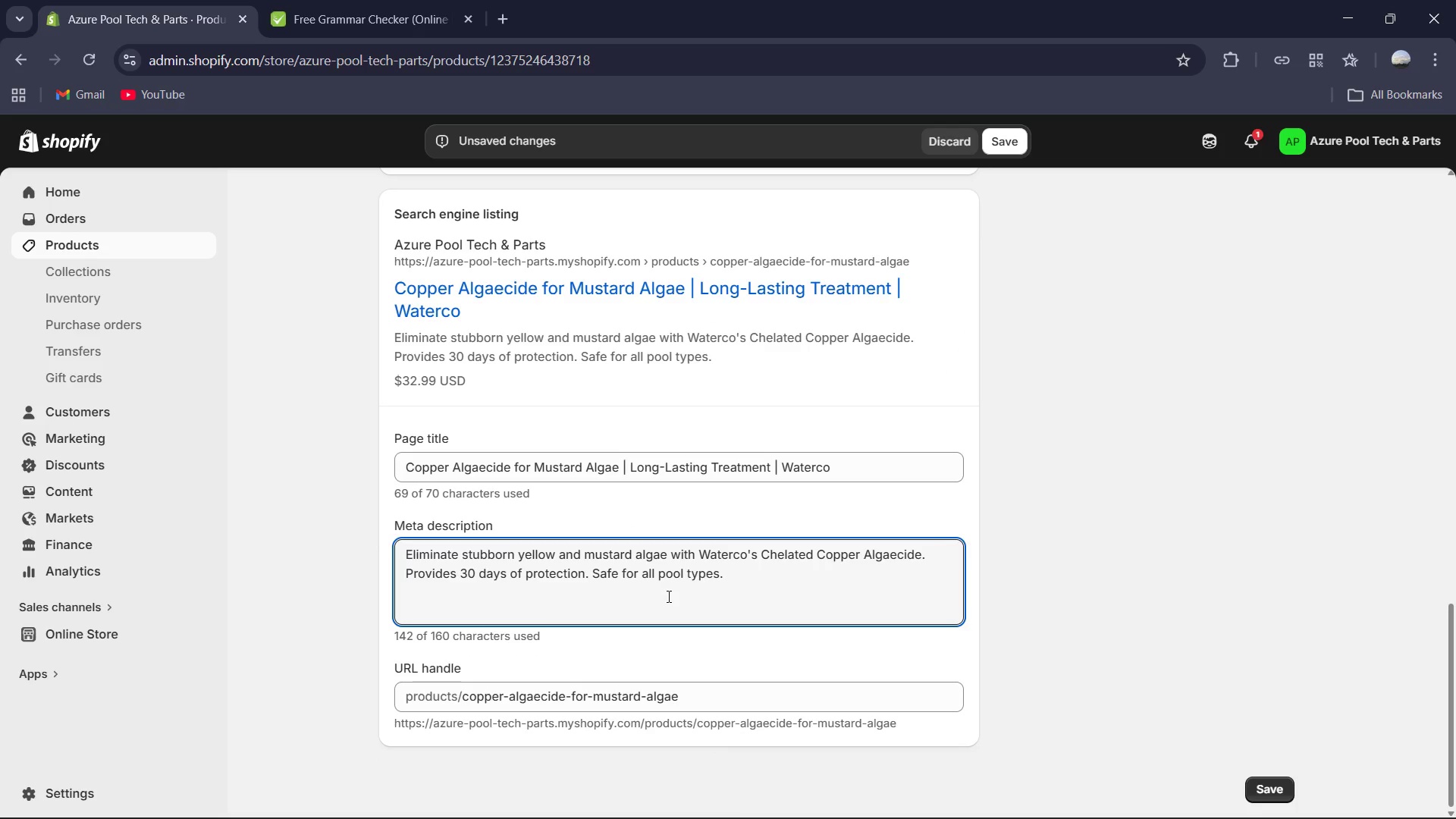 
key(Control+ControlLeft)
 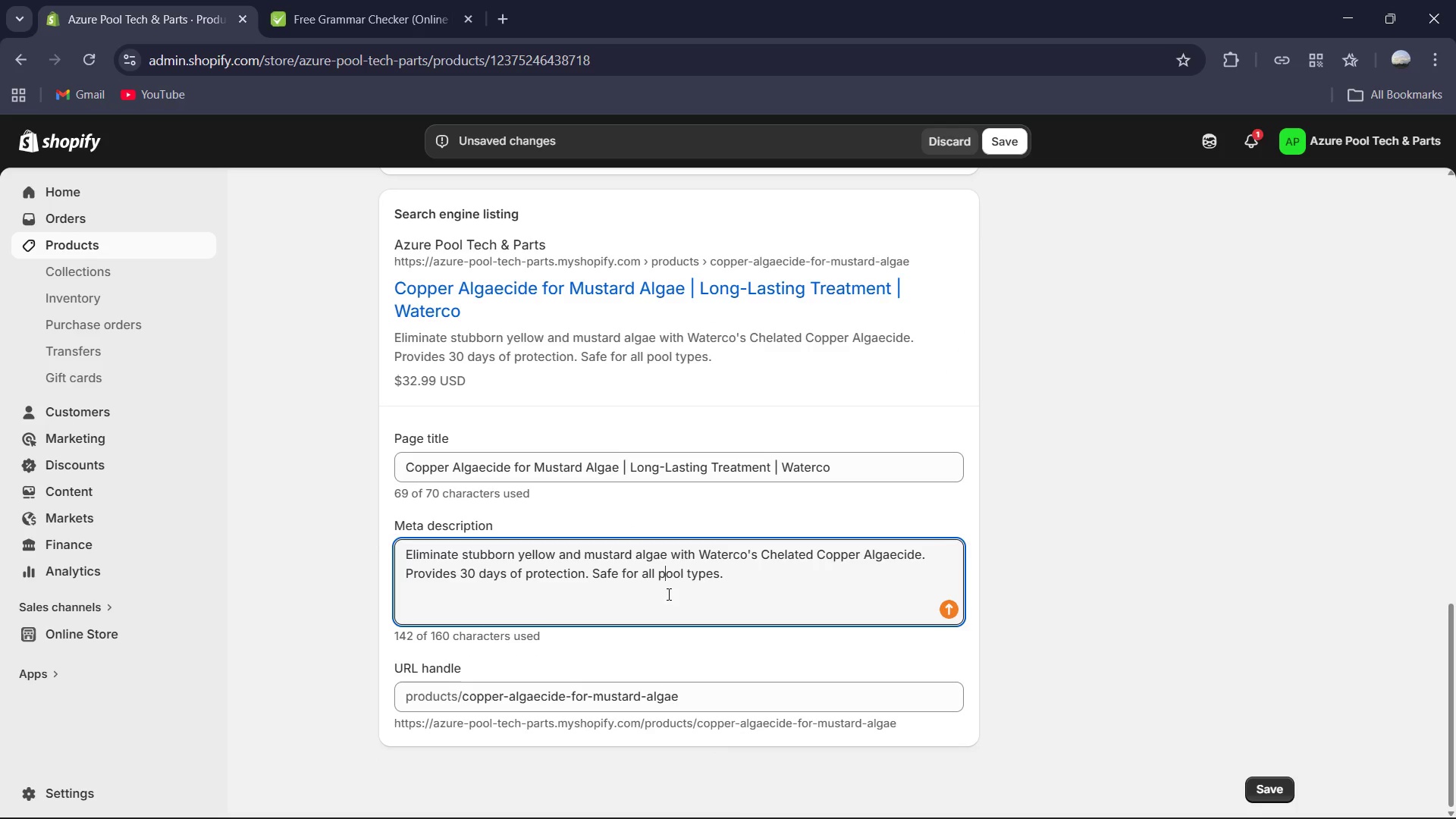 
key(Control+A)
 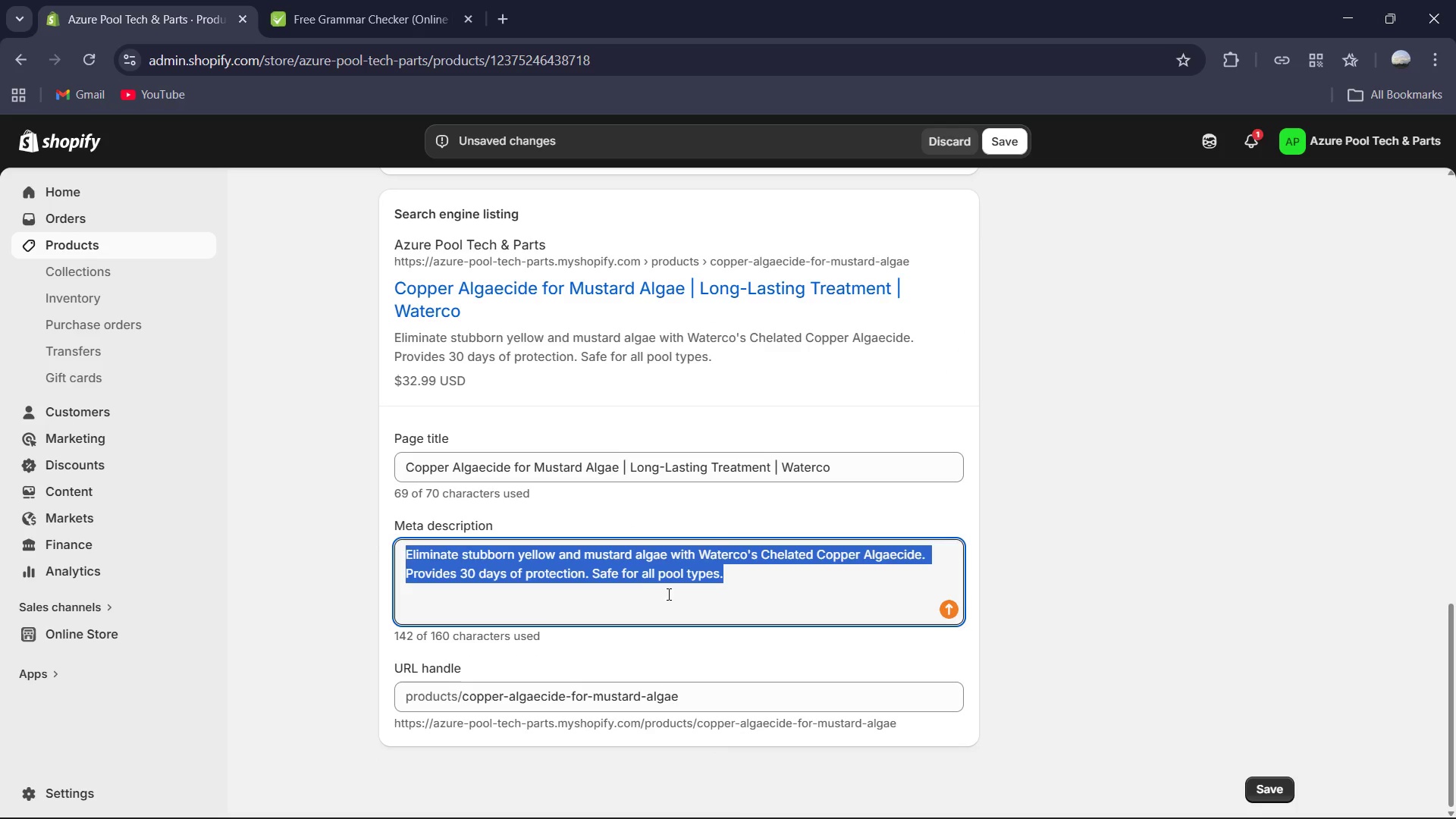 
key(Control+C)
 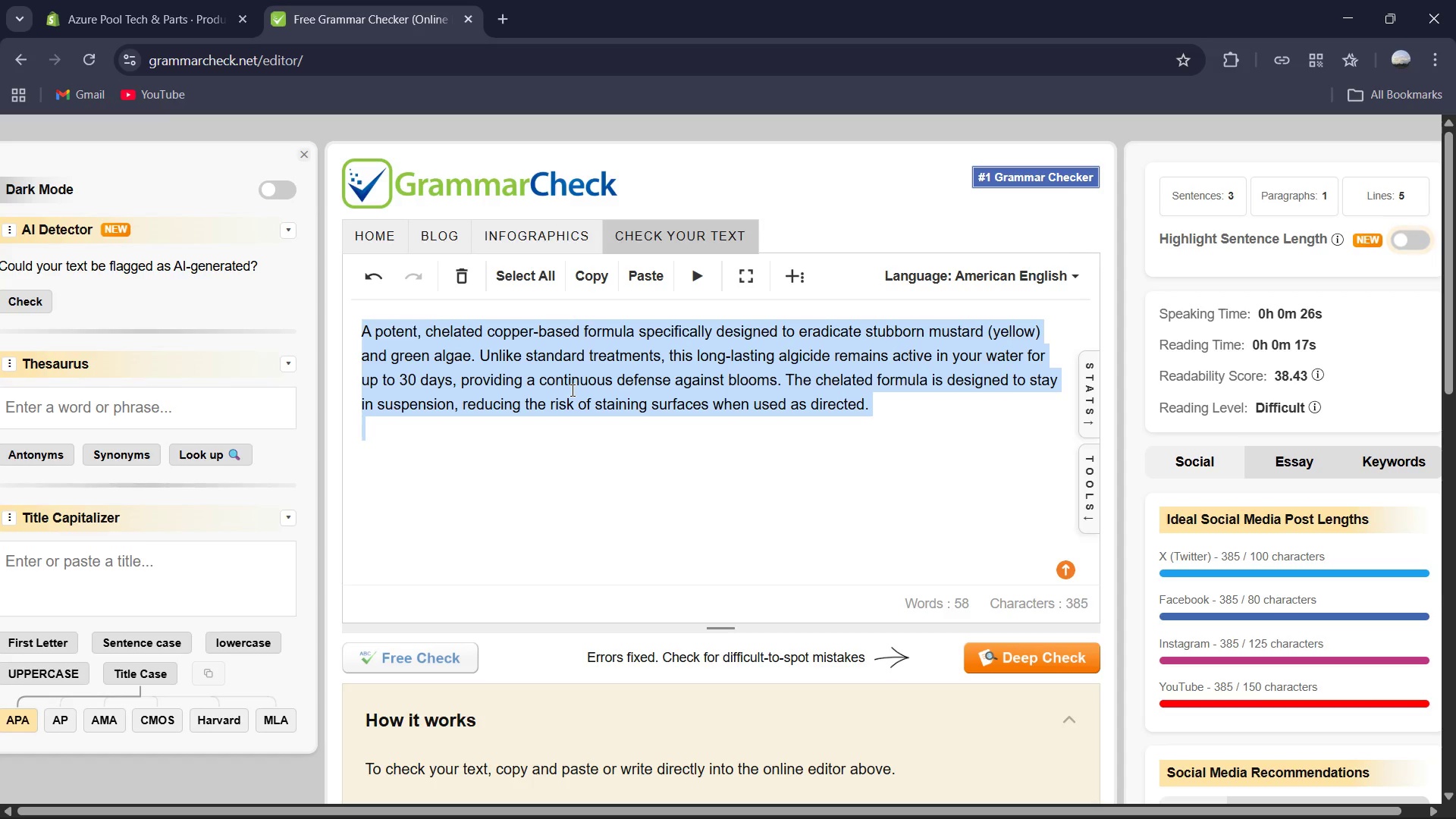 
key(Control+V)
 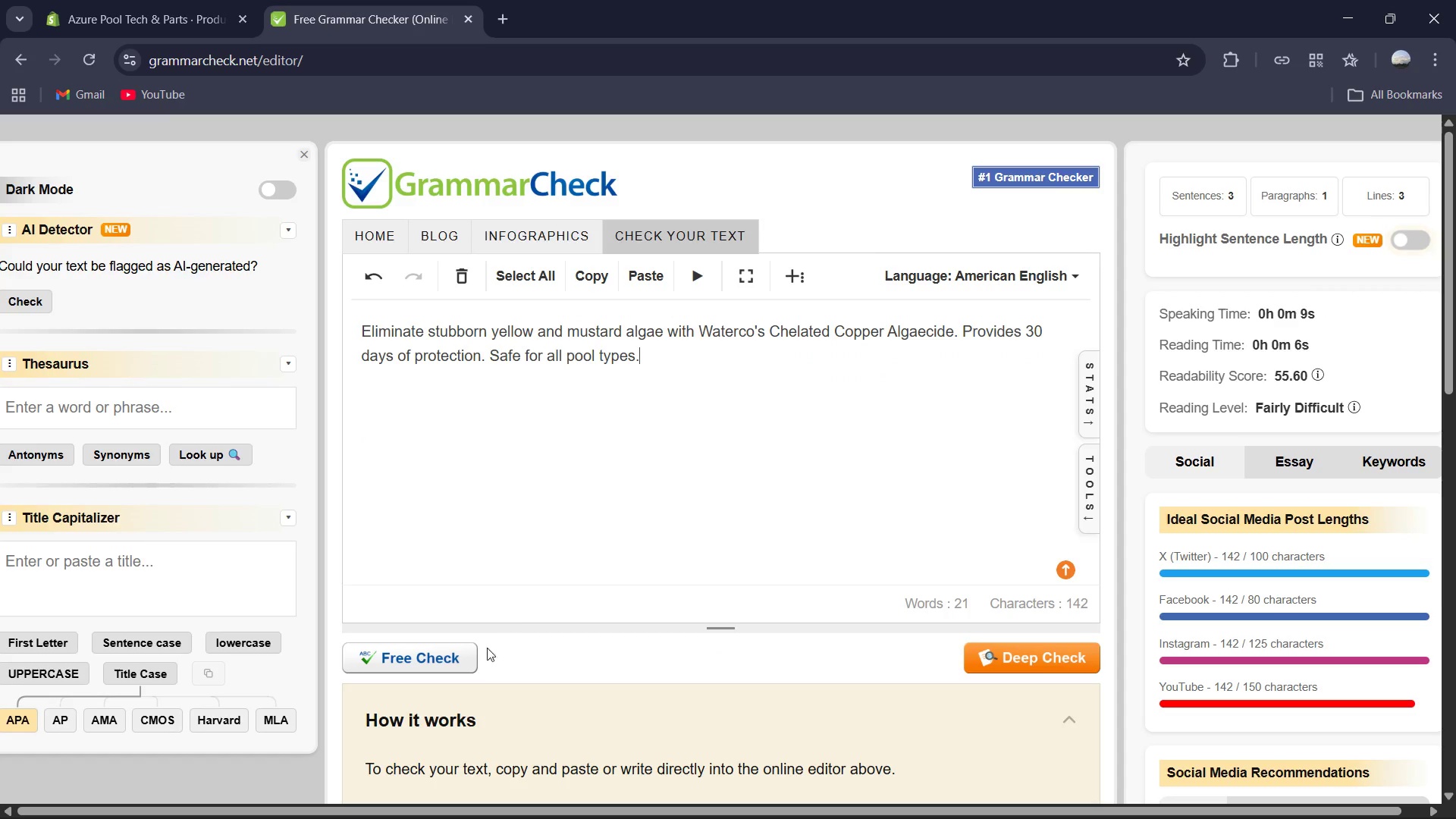 
left_click([440, 673])
 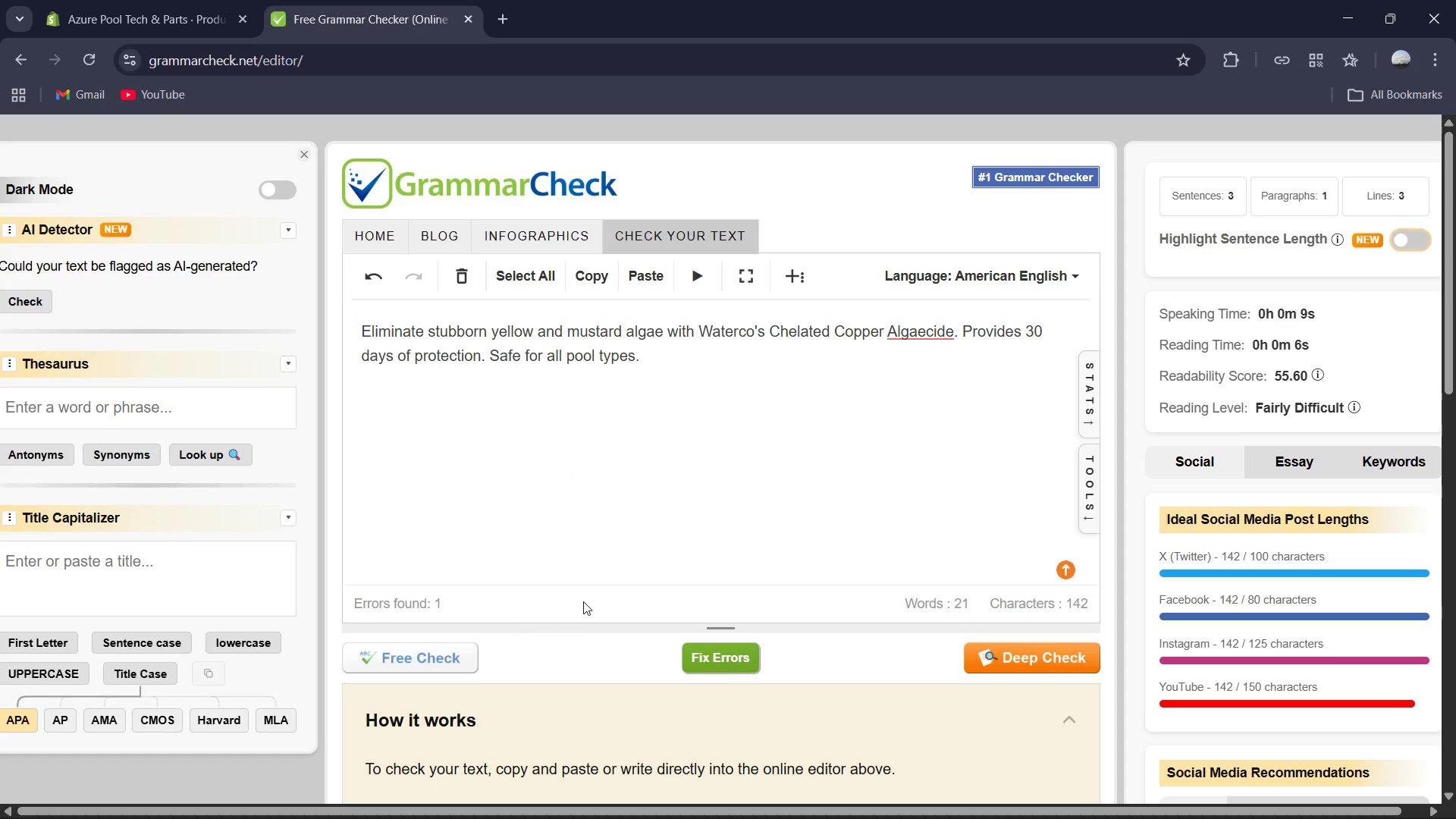 
left_click_drag(start_coordinate=[739, 659], to_coordinate=[752, 659])
 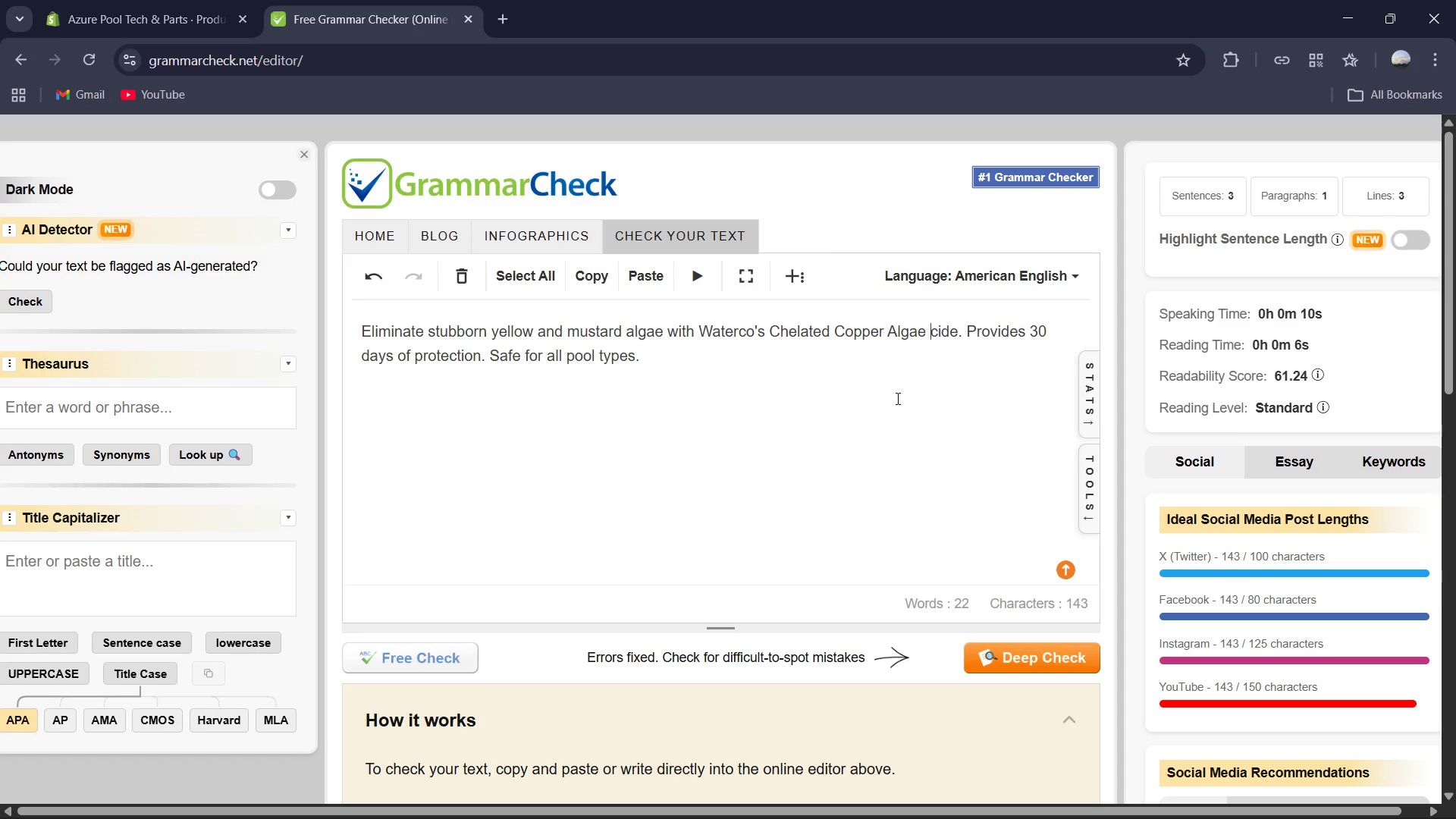 
key(Backspace)
 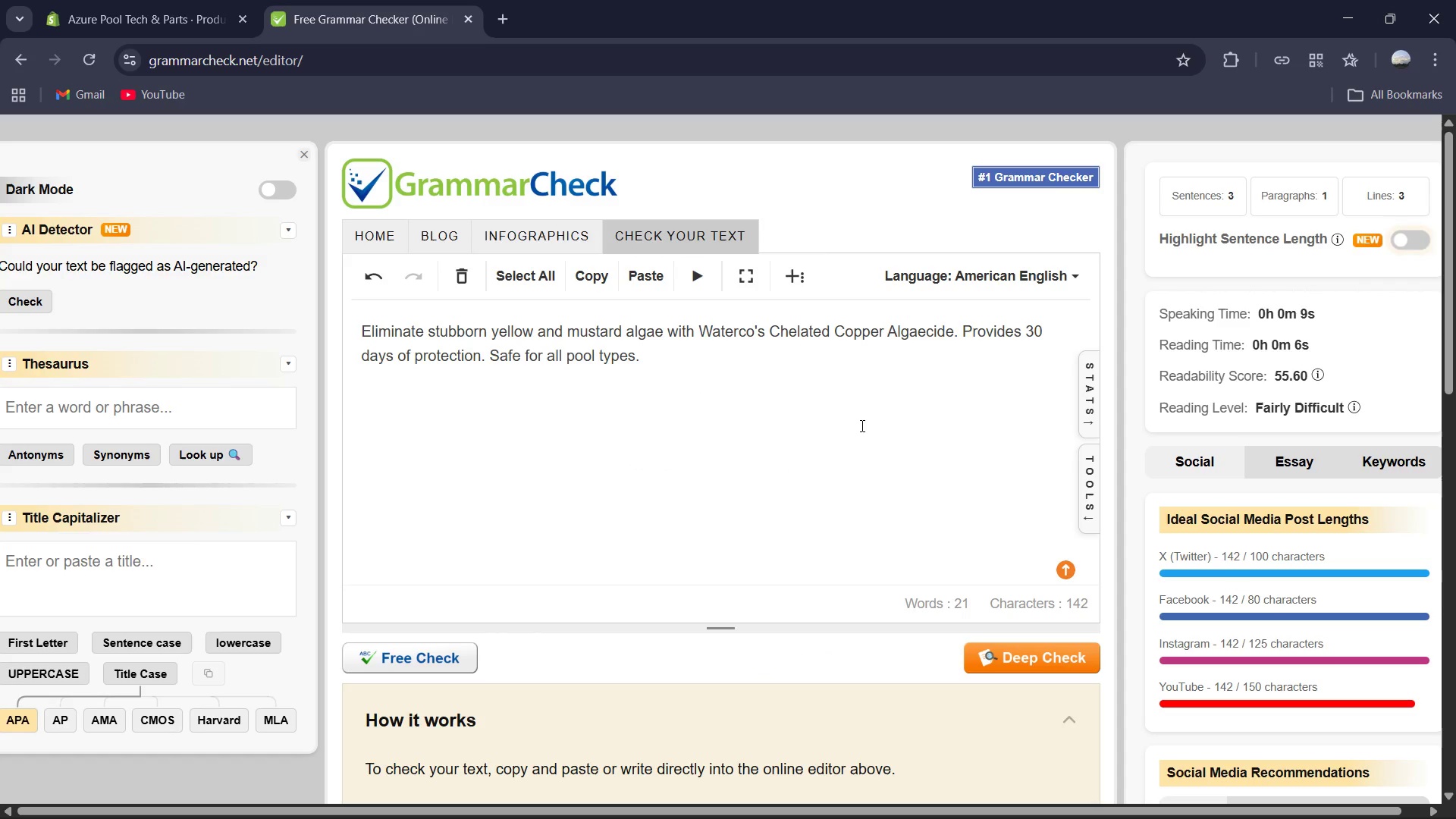 
key(Control+A)
 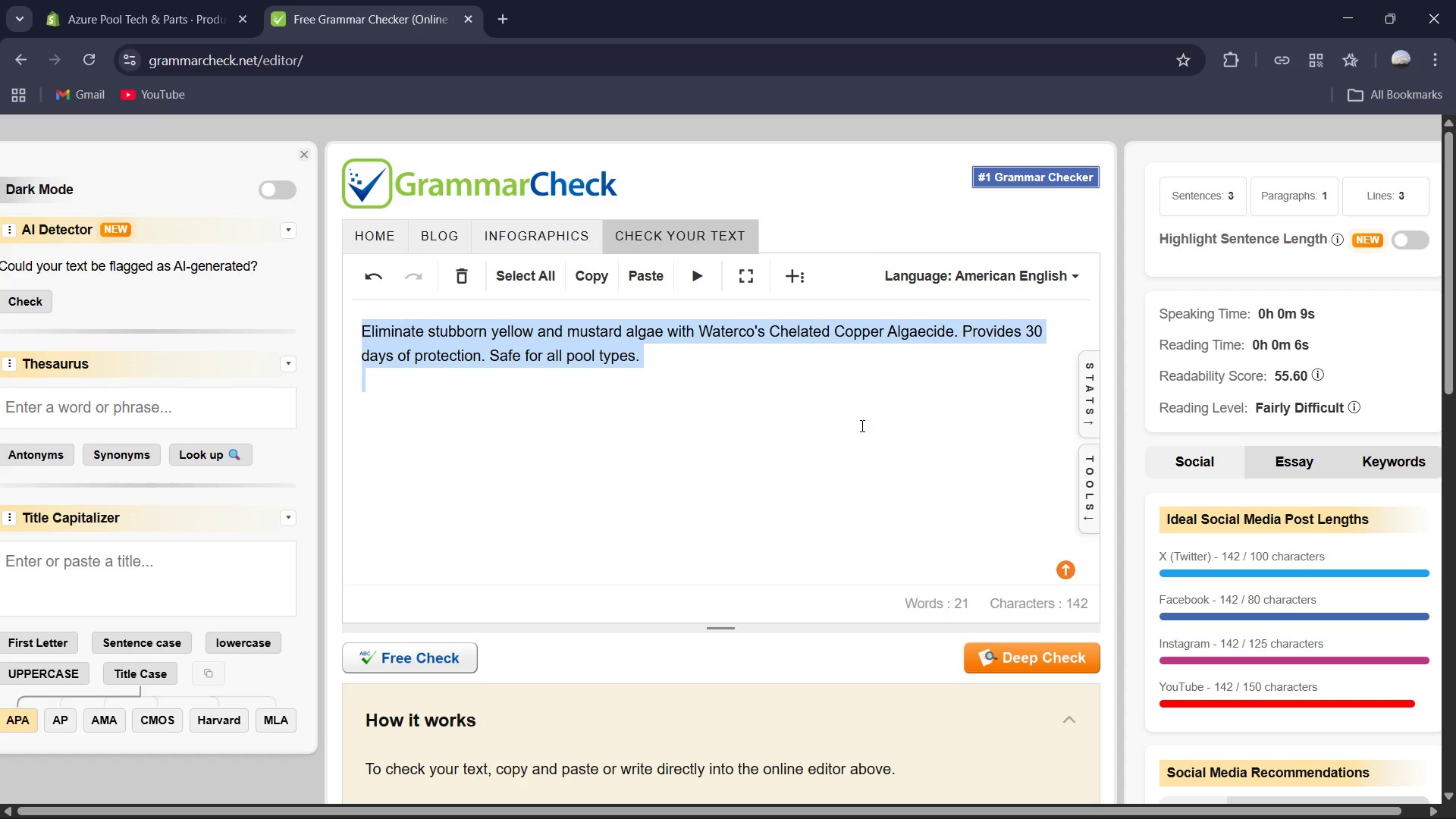 
key(Control+C)
 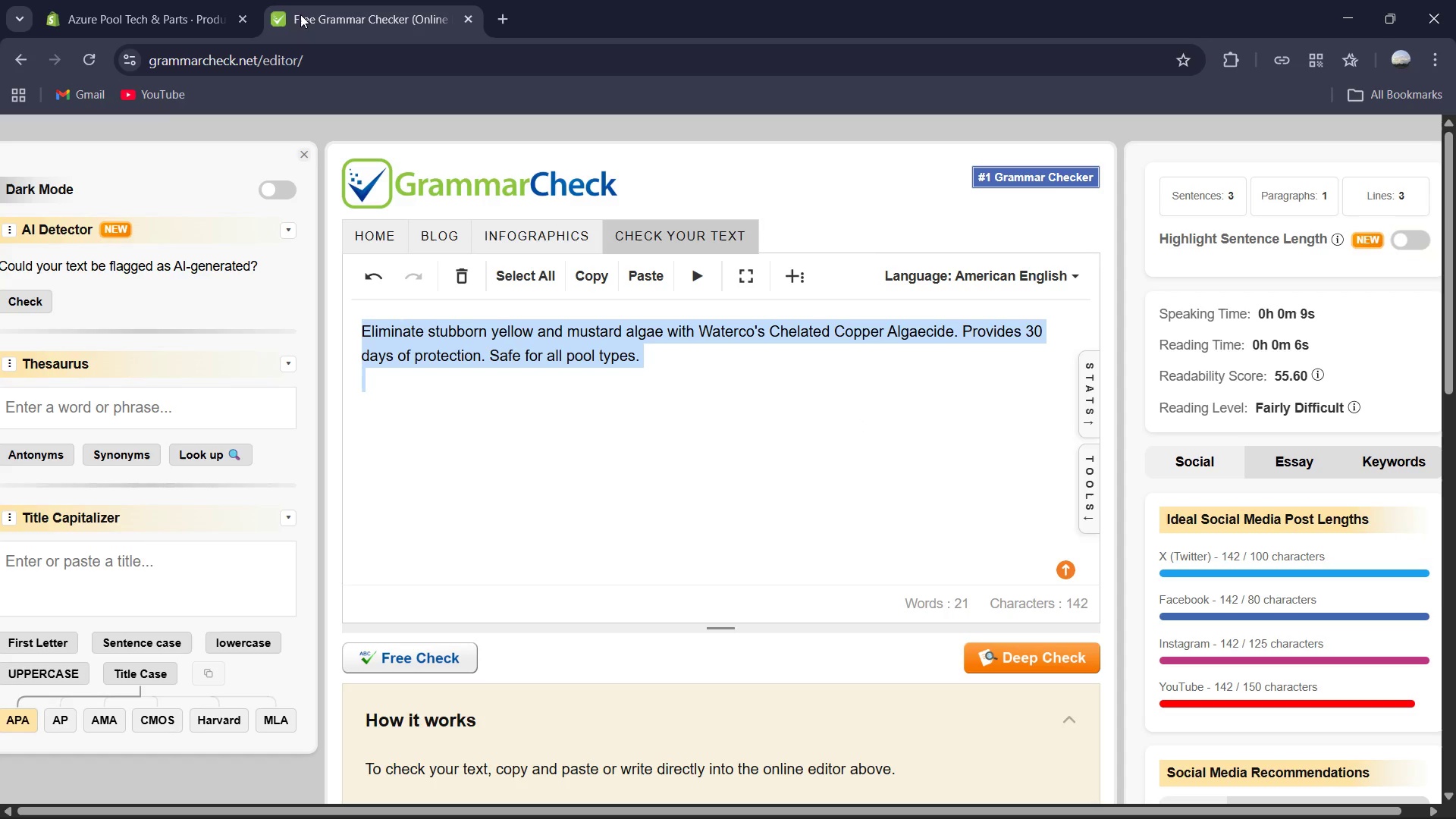 
left_click([187, 0])
 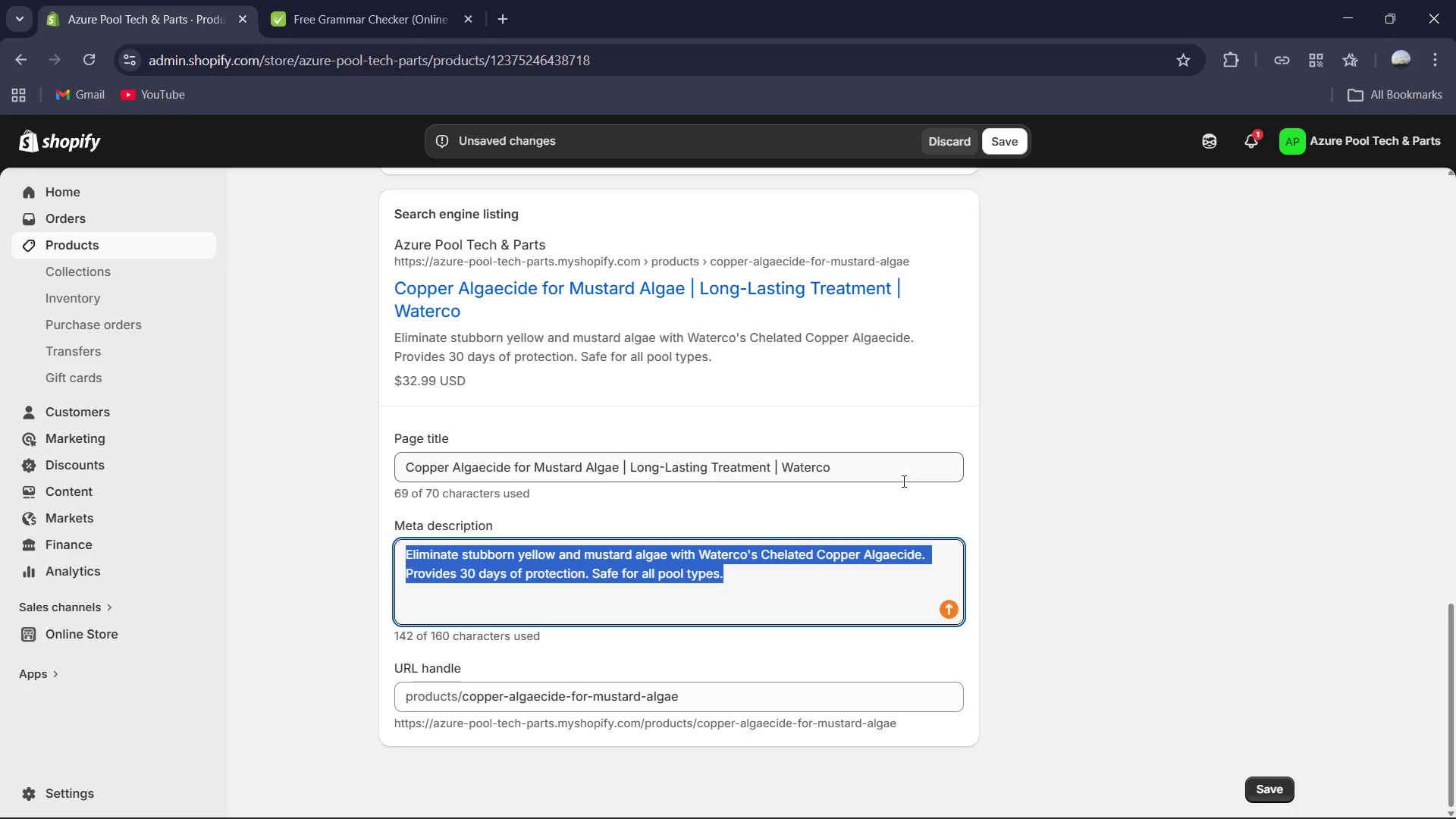 
key(Control+V)
 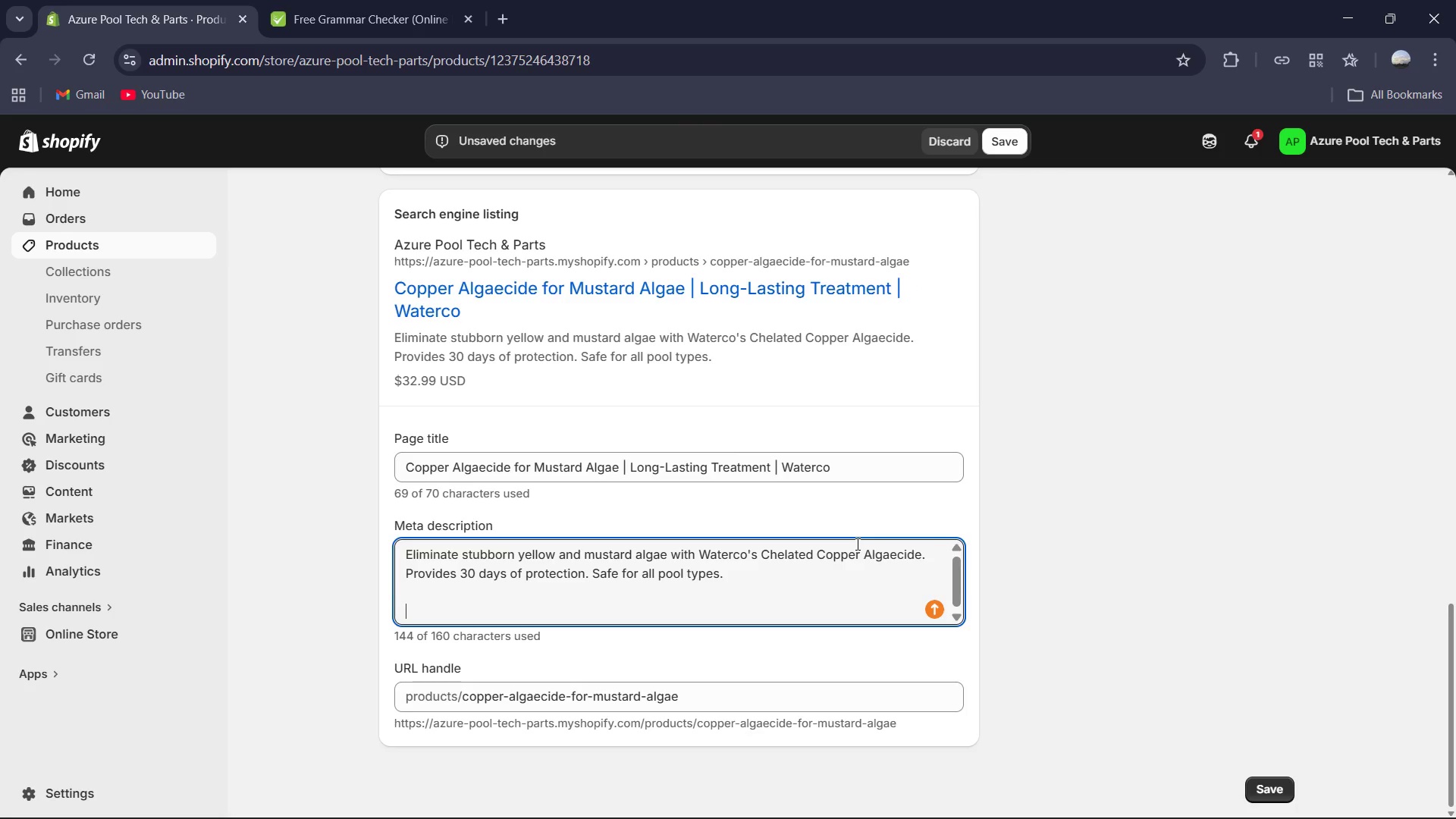 
key(Backspace)
 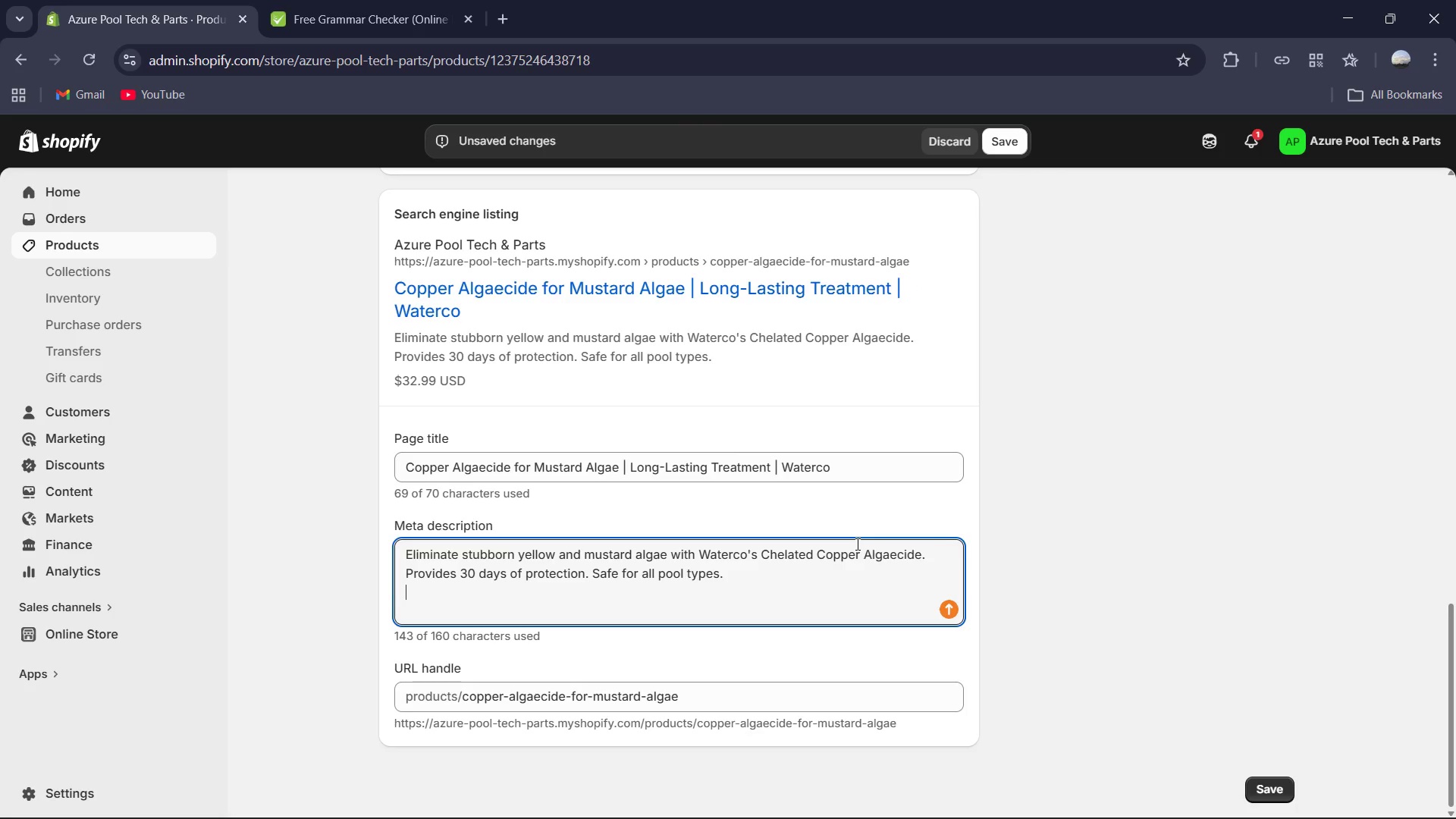 
key(Backspace)
 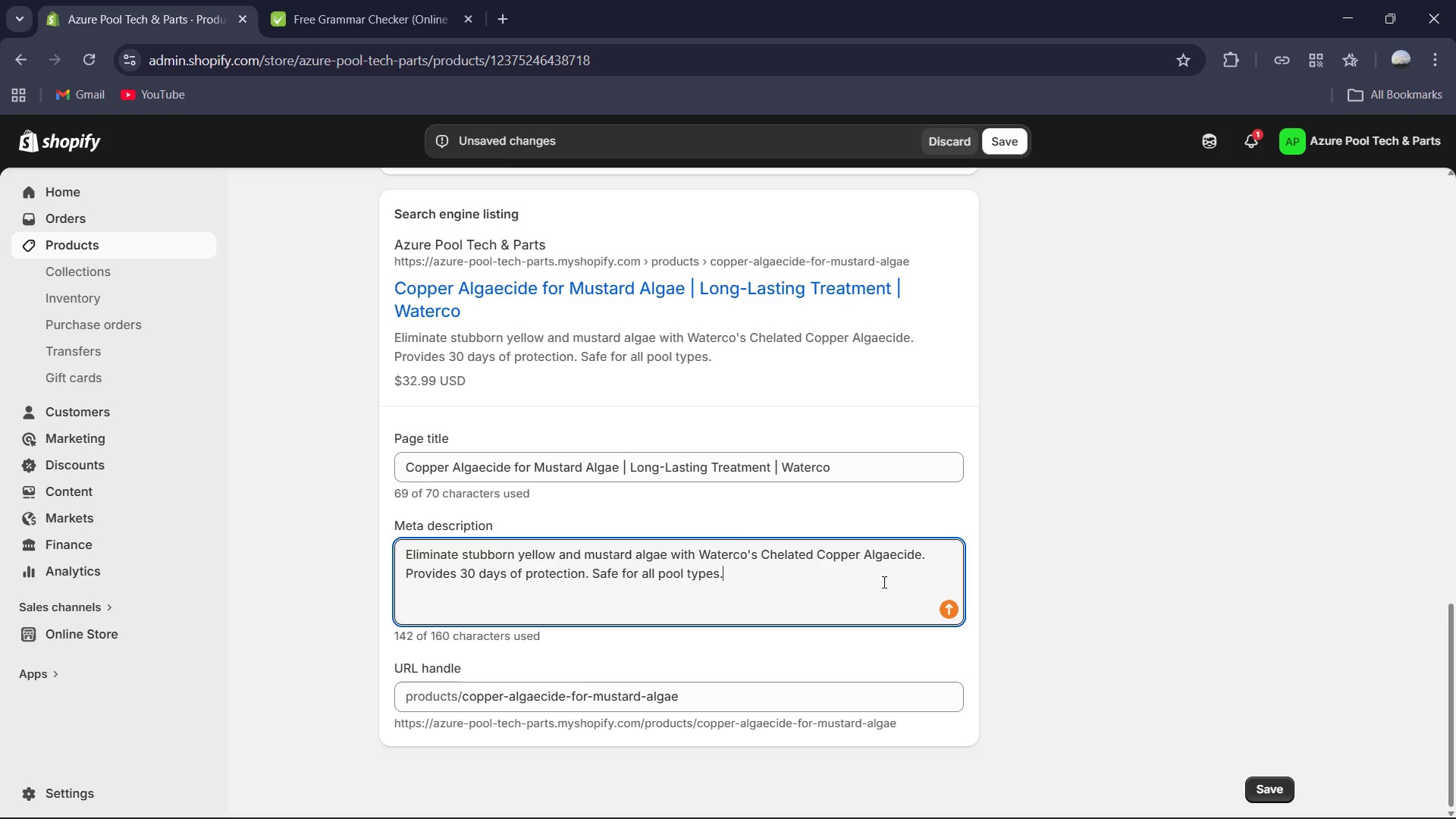 
wait(9.2)
 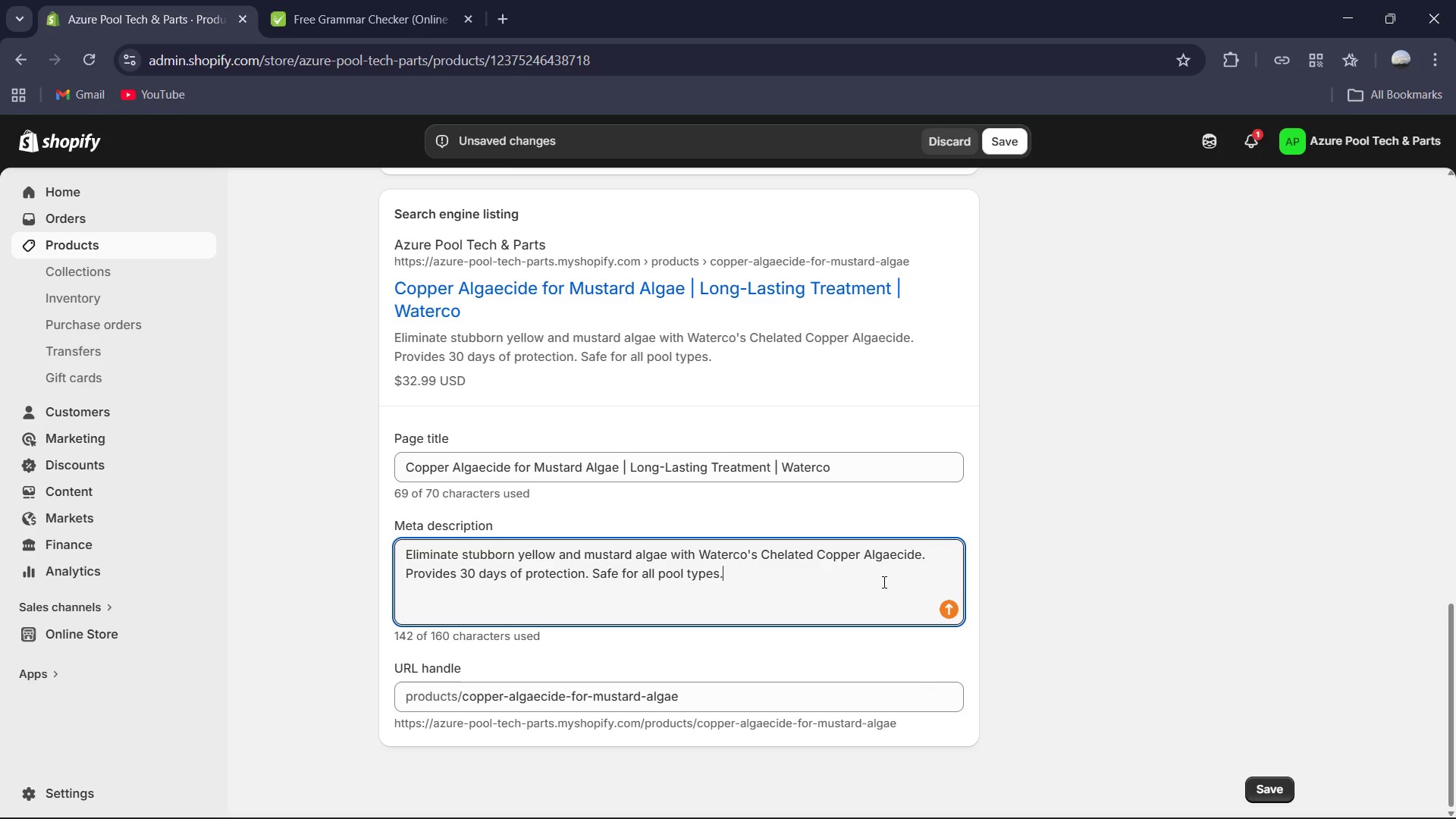 
scroll: coordinate [894, 595], scroll_direction: up, amount: 1.0
 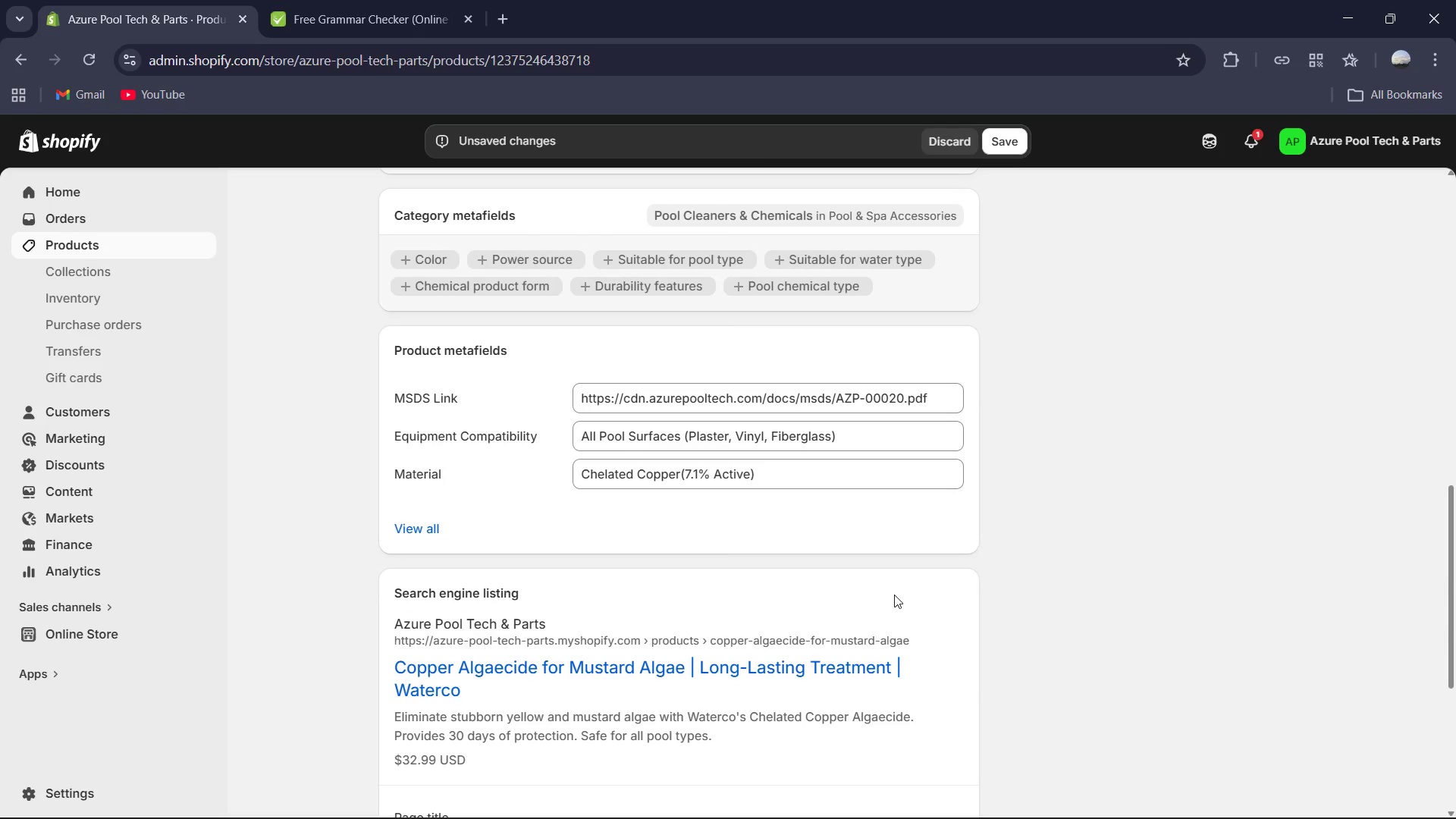 
scroll: coordinate [894, 595], scroll_direction: down, amount: 2.0
 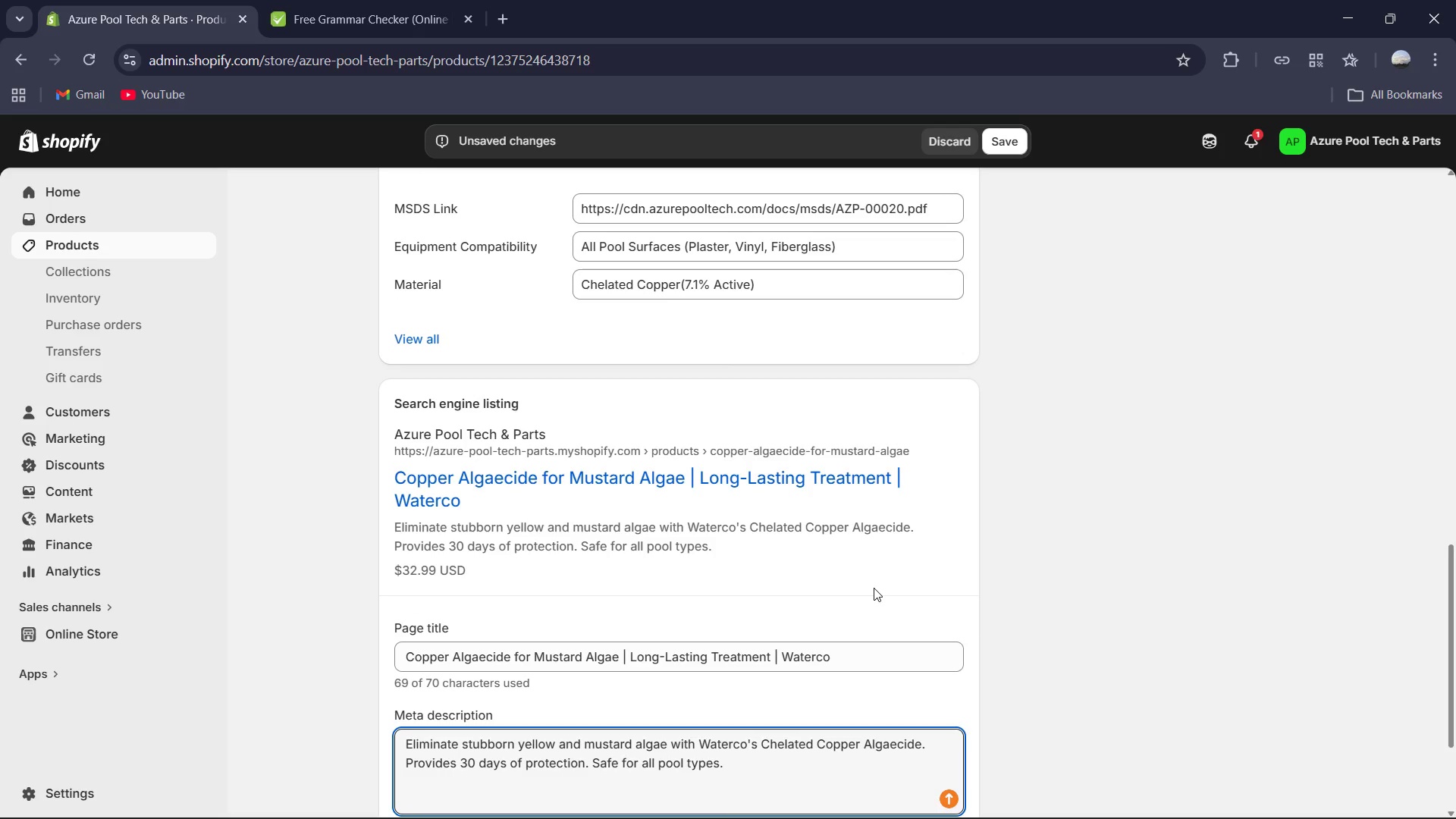 
wait(5.99)
 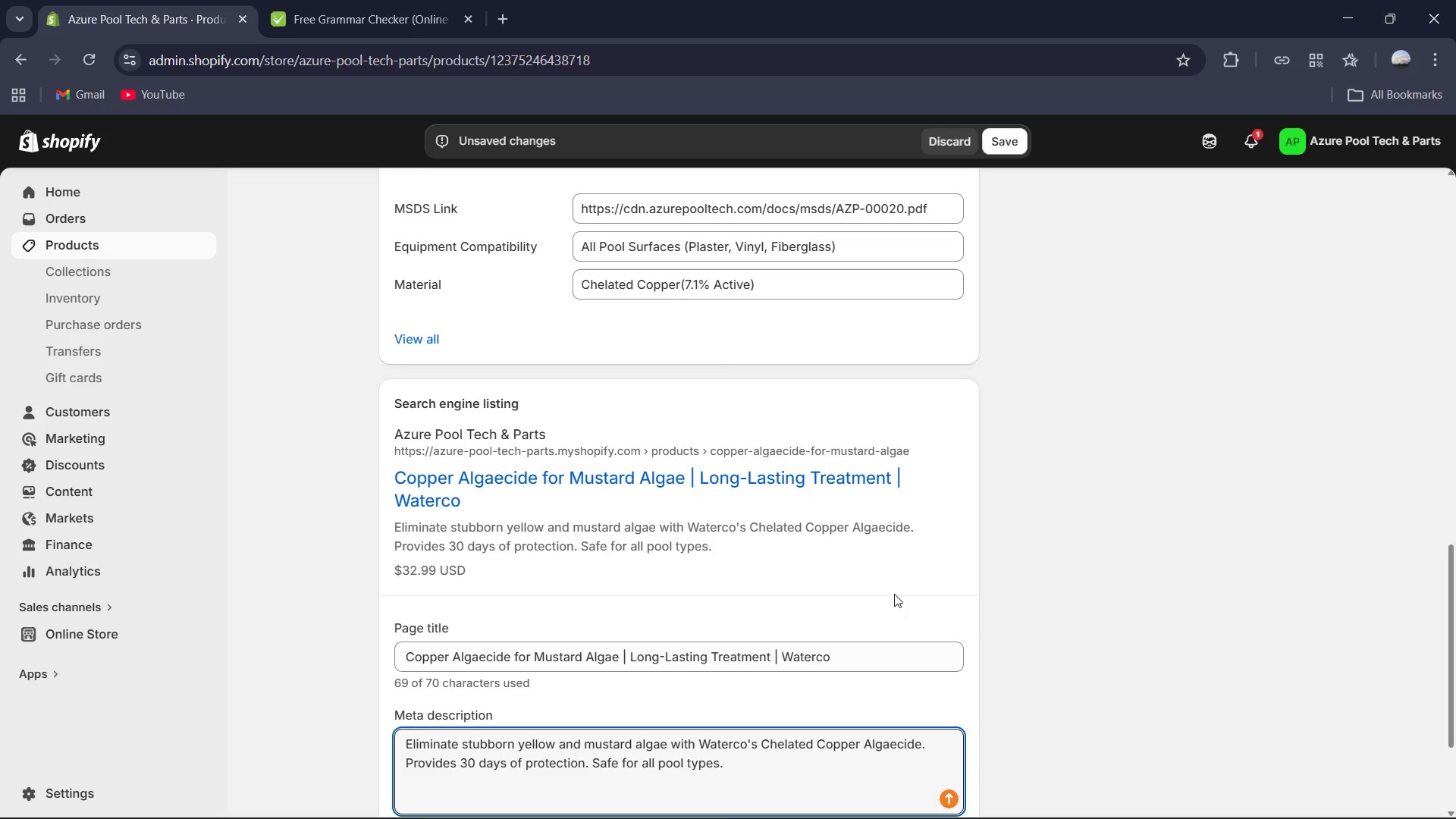 
scroll: coordinate [1018, 220], scroll_direction: up, amount: 10.0
 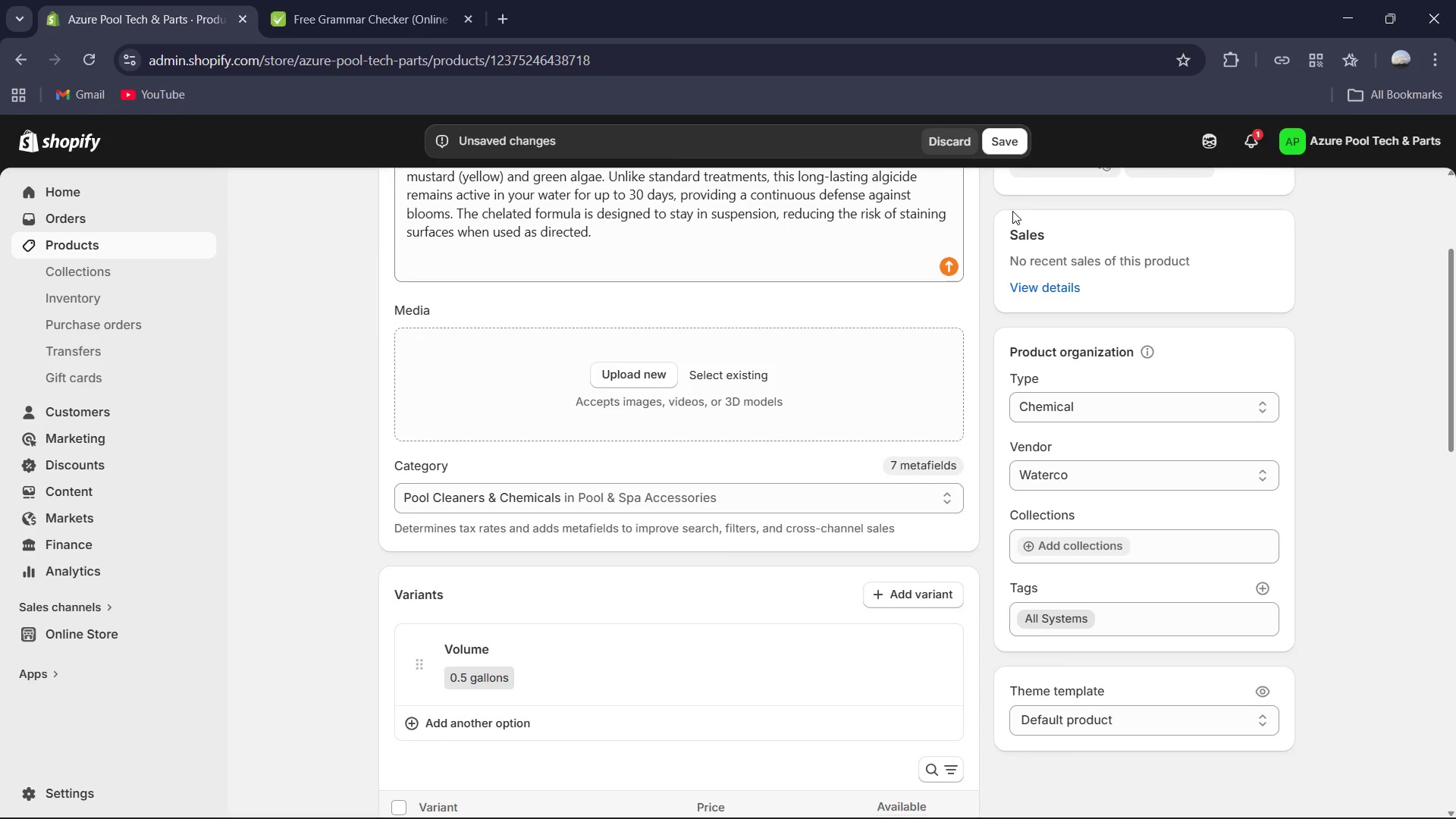 
scroll: coordinate [1012, 211], scroll_direction: down, amount: 2.0
 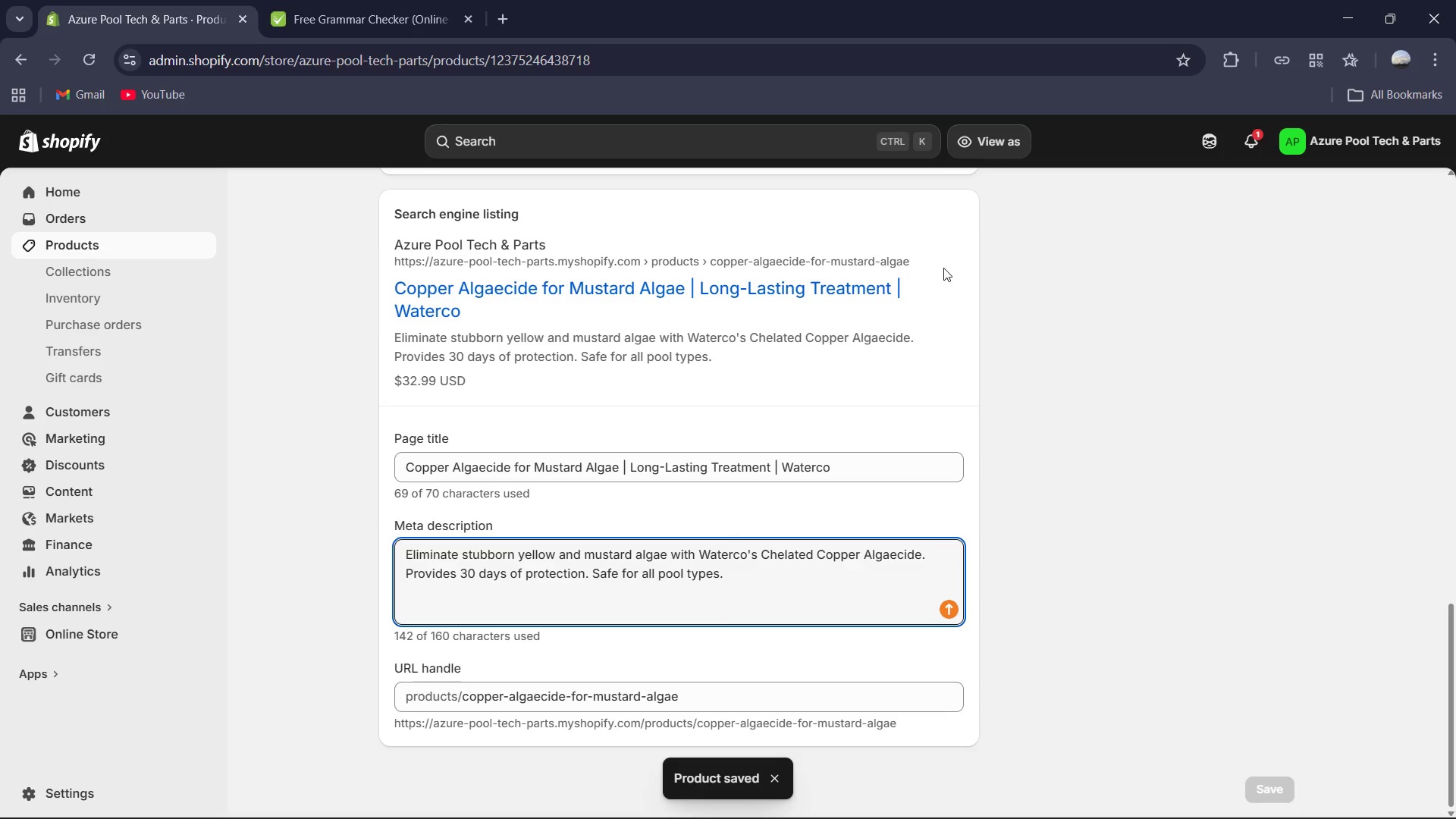 
wait(7.24)
 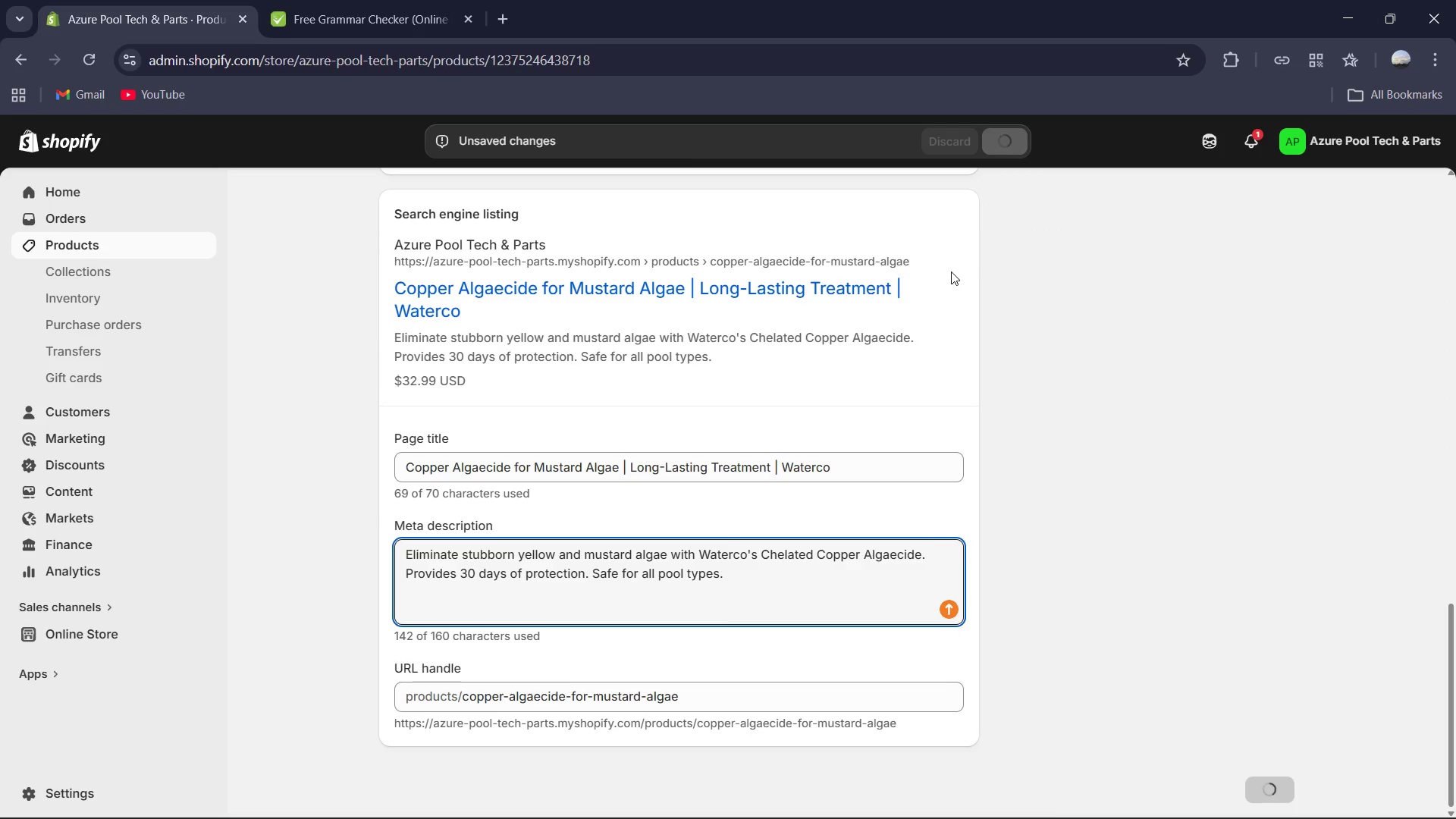 
scroll: coordinate [780, 365], scroll_direction: up, amount: 8.0
 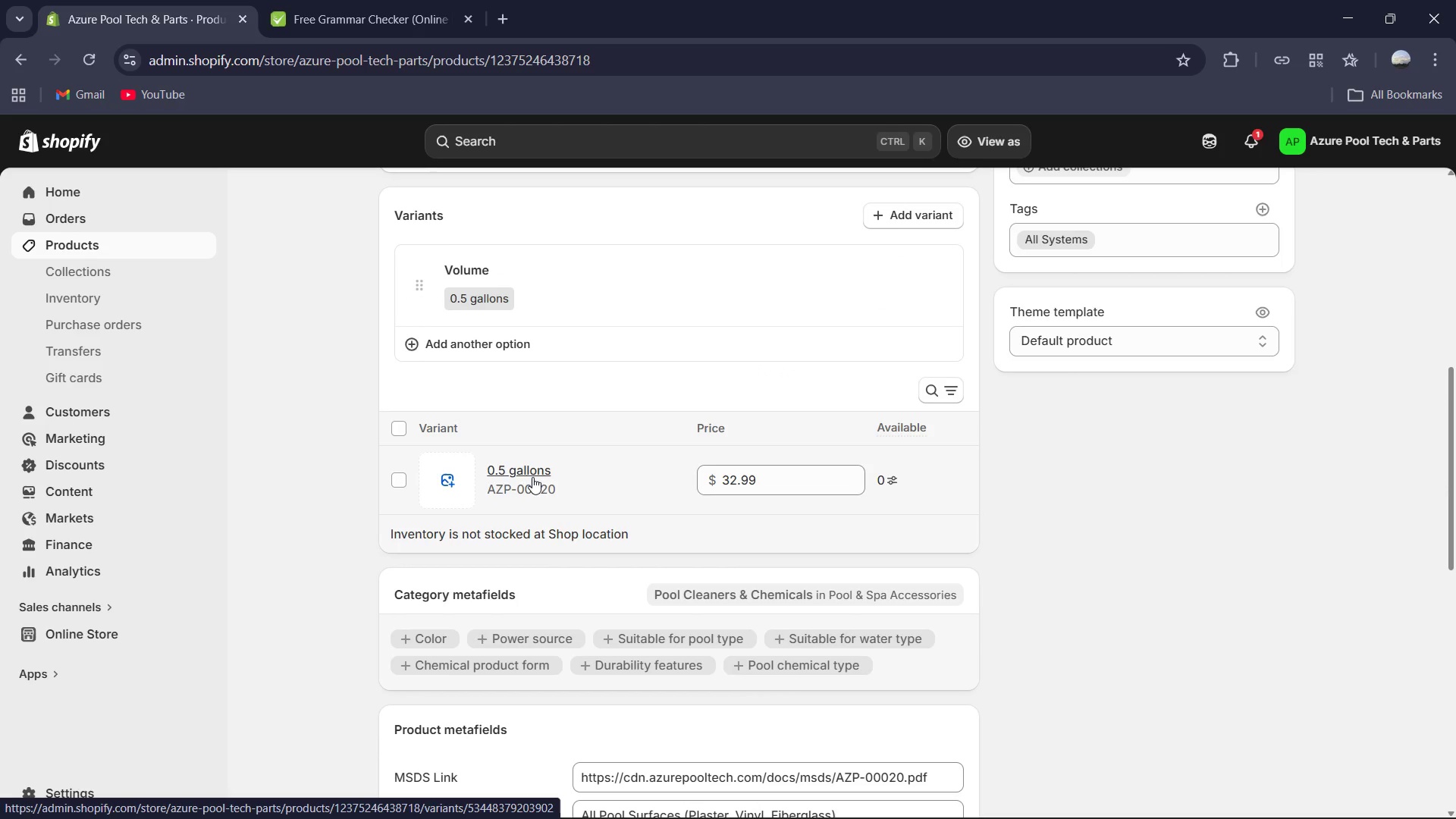 
wait(5.95)
 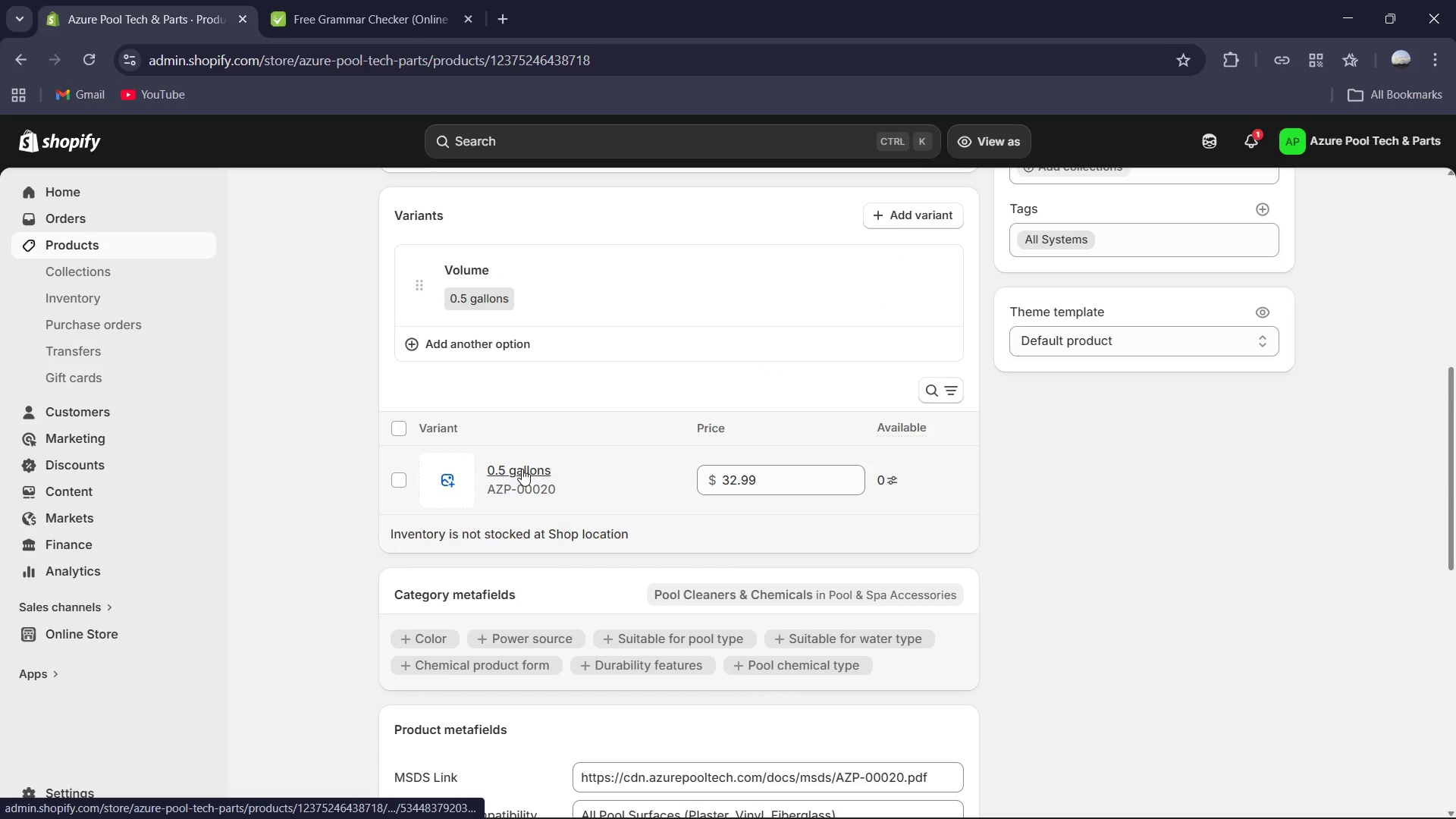 
left_click([514, 470])
 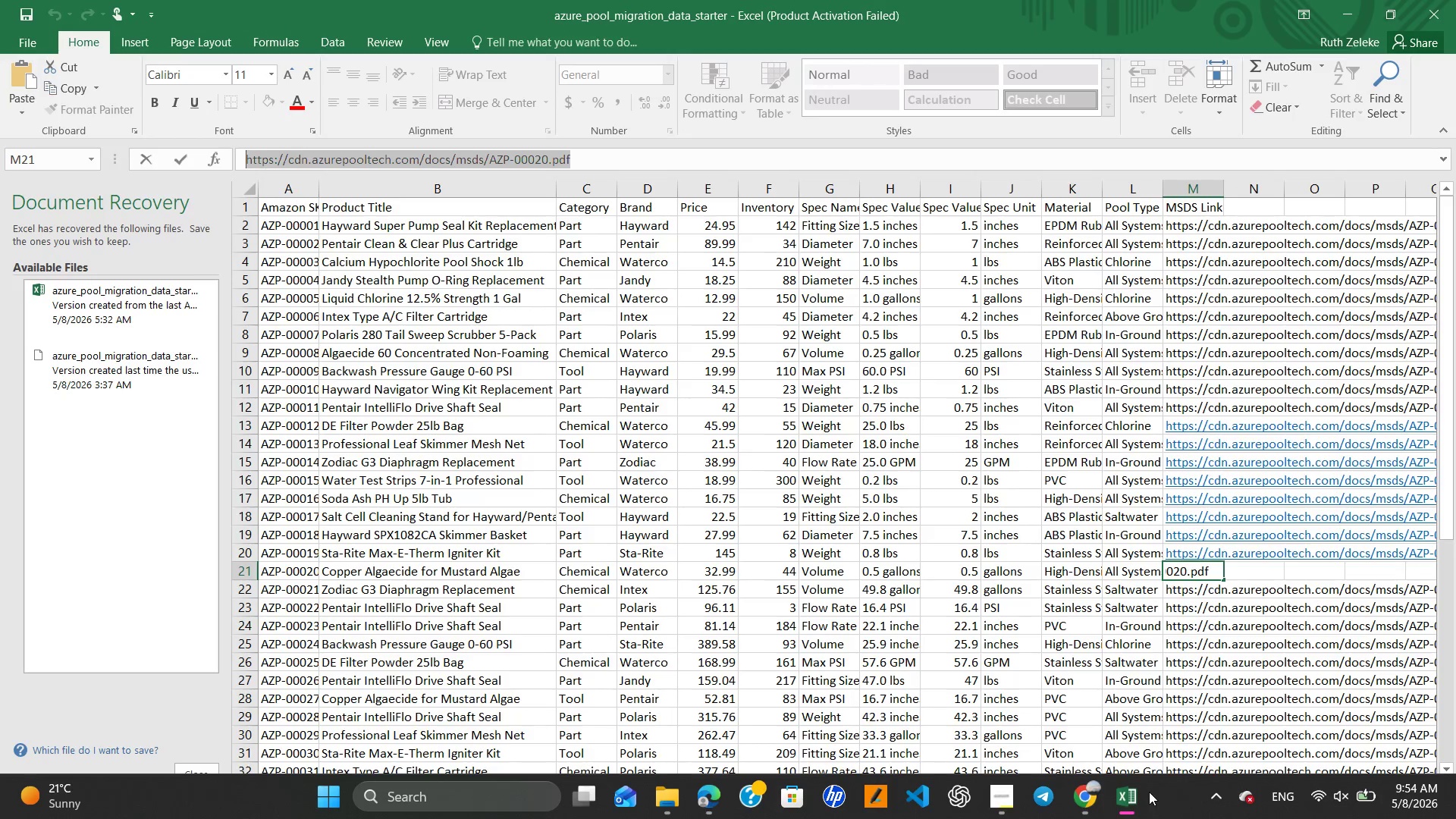 
wait(9.3)
 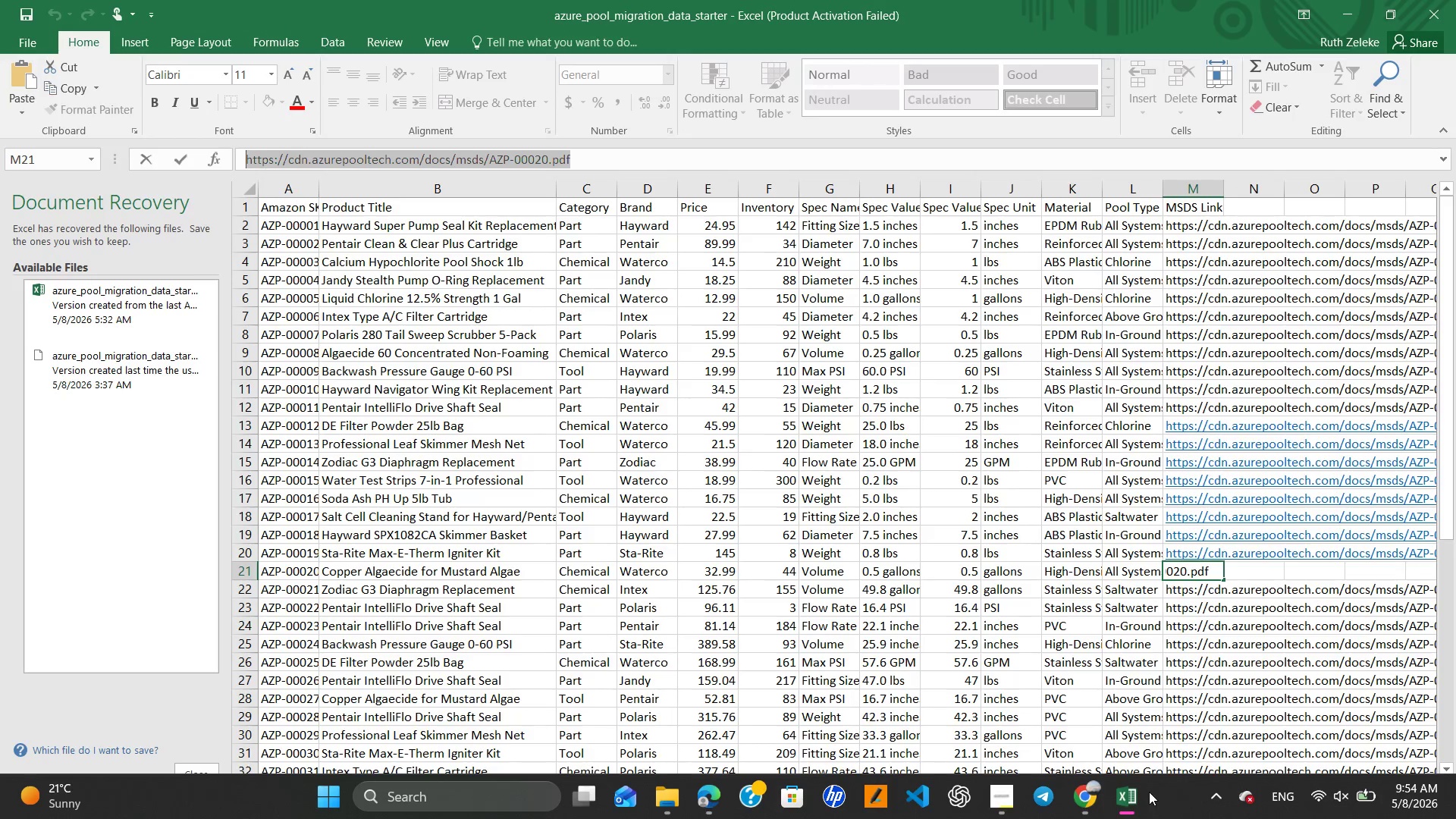 
left_click([786, 575])
 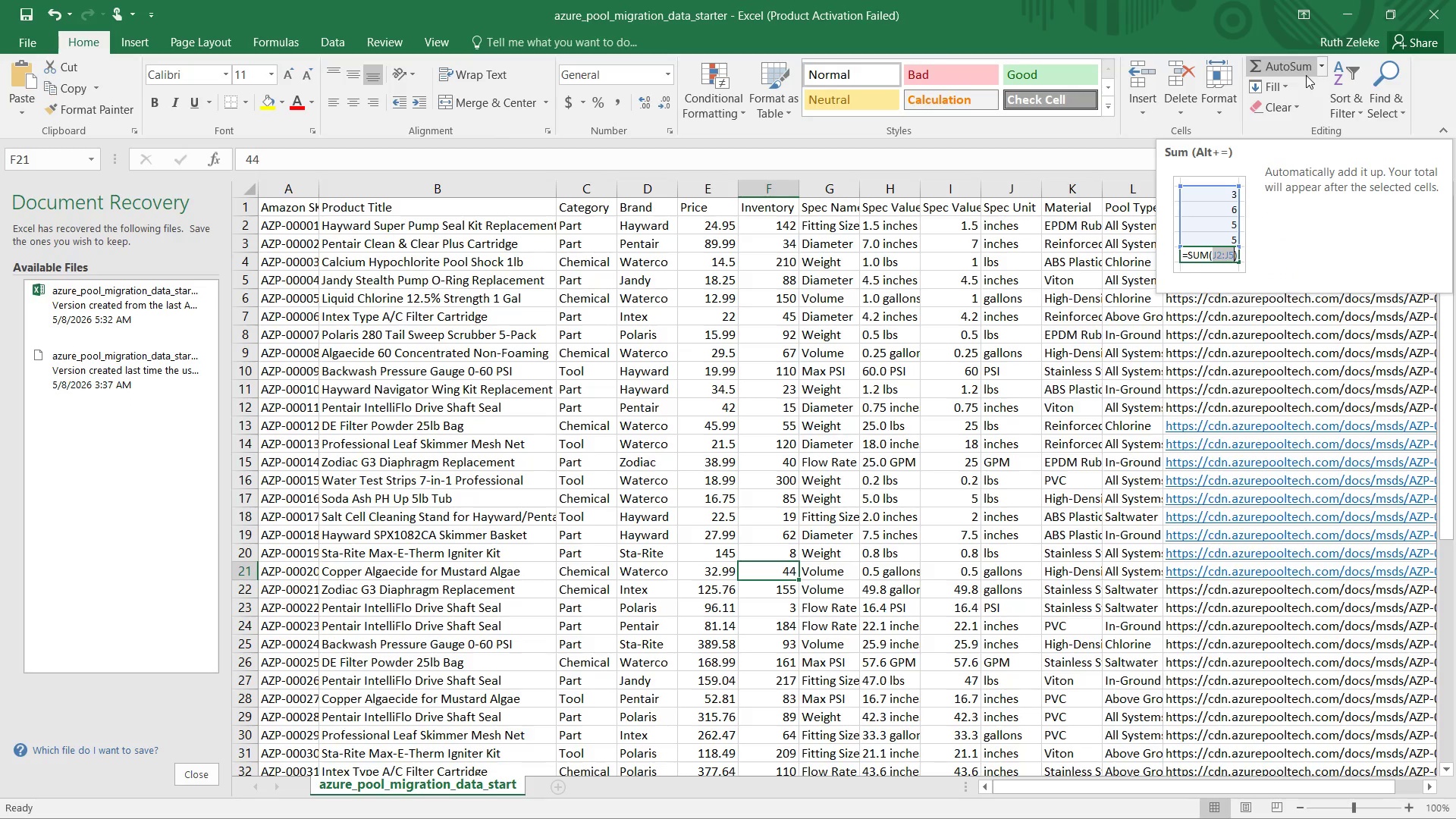 
wait(5.52)
 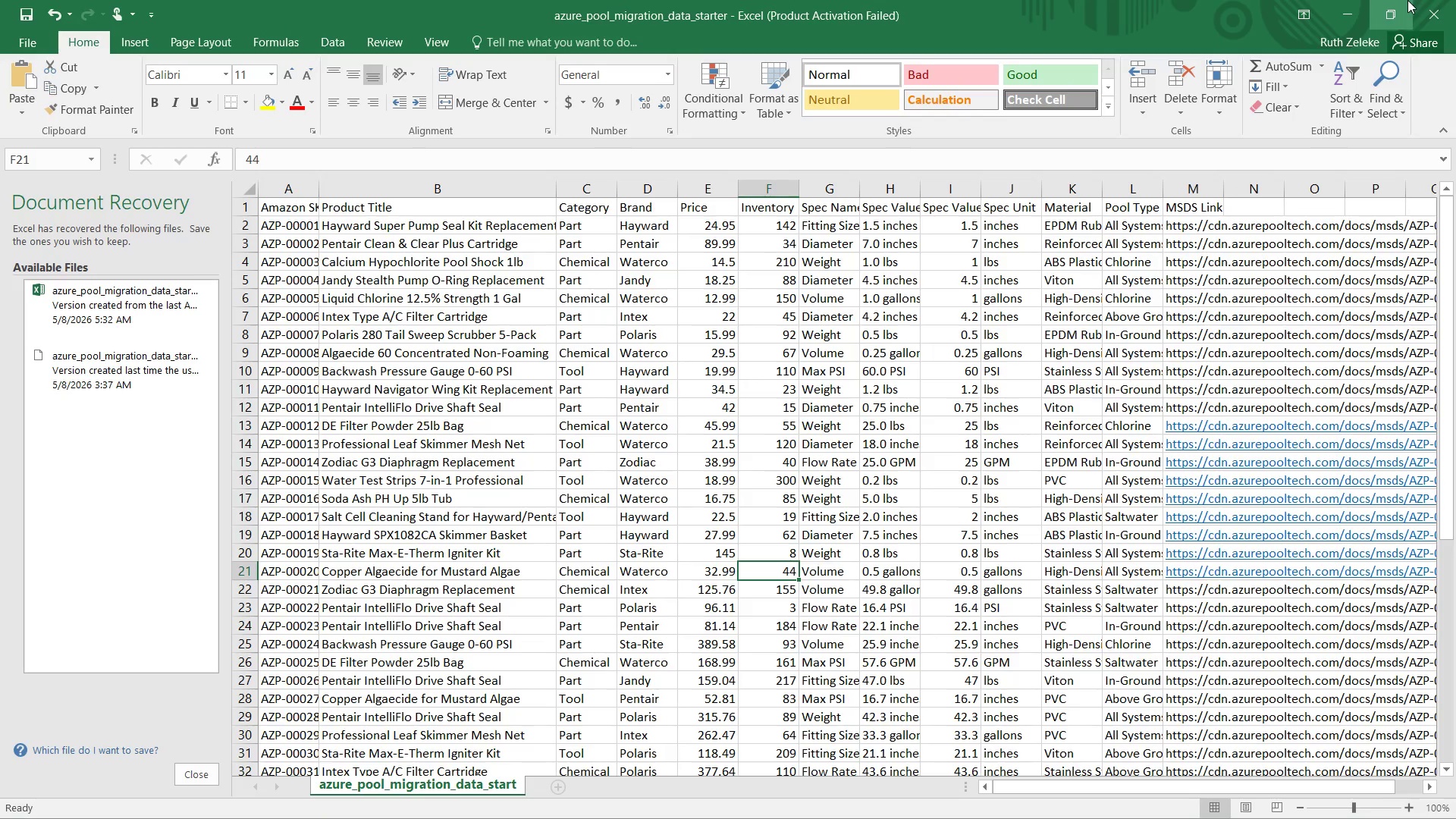 
left_click([1346, 16])
 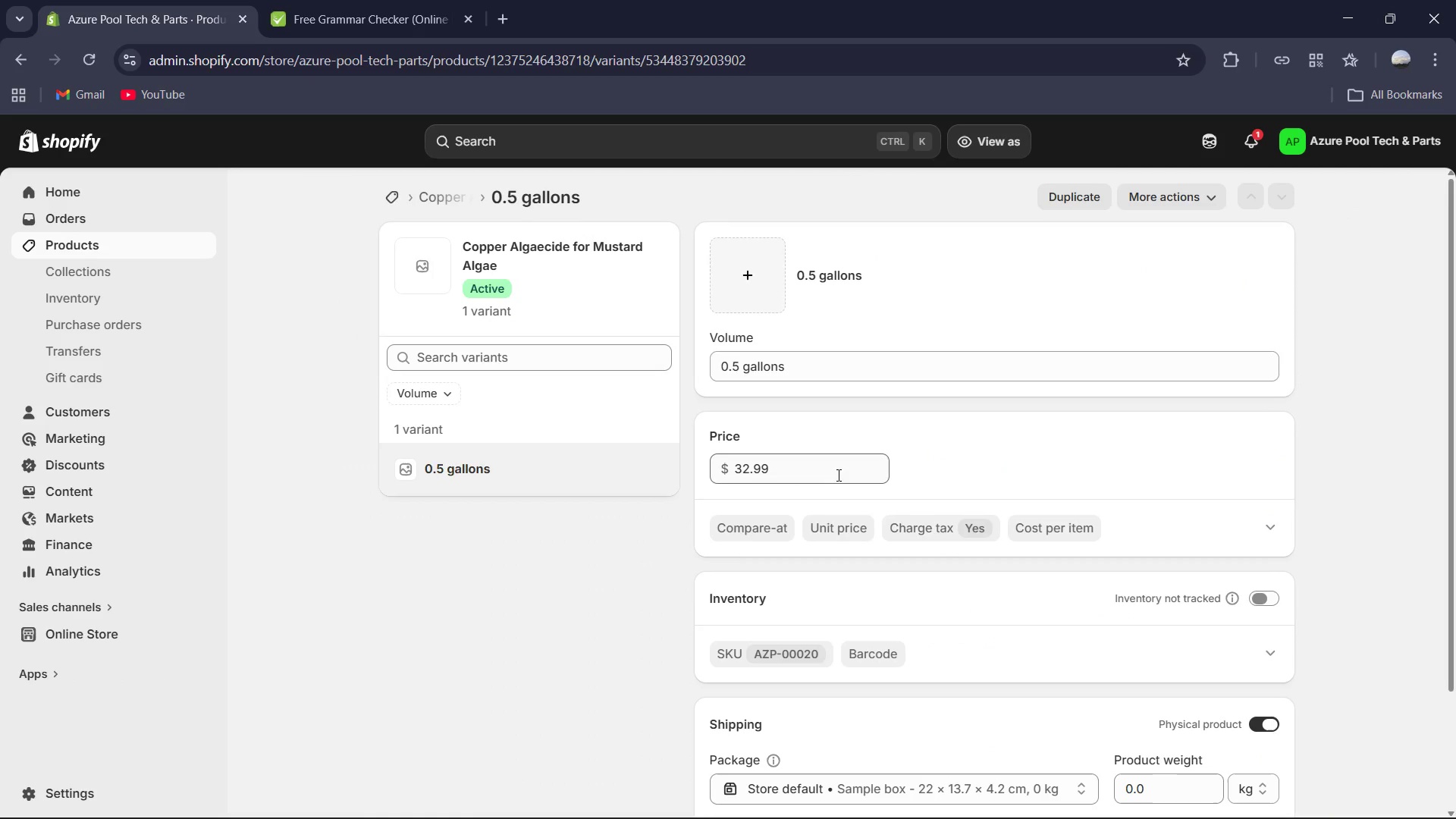 
scroll: coordinate [1087, 520], scroll_direction: down, amount: 4.0
 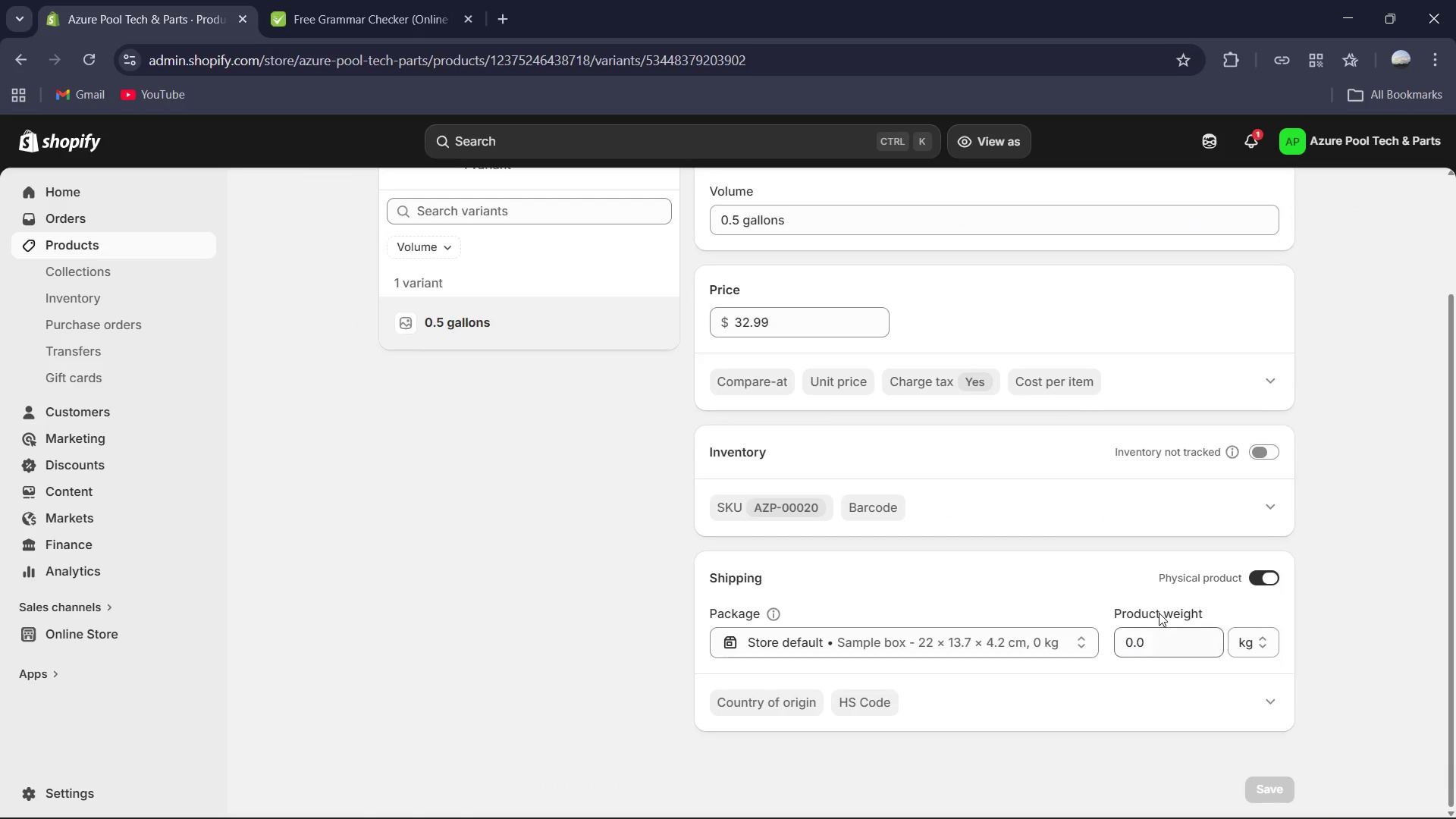 
left_click([1161, 627])
 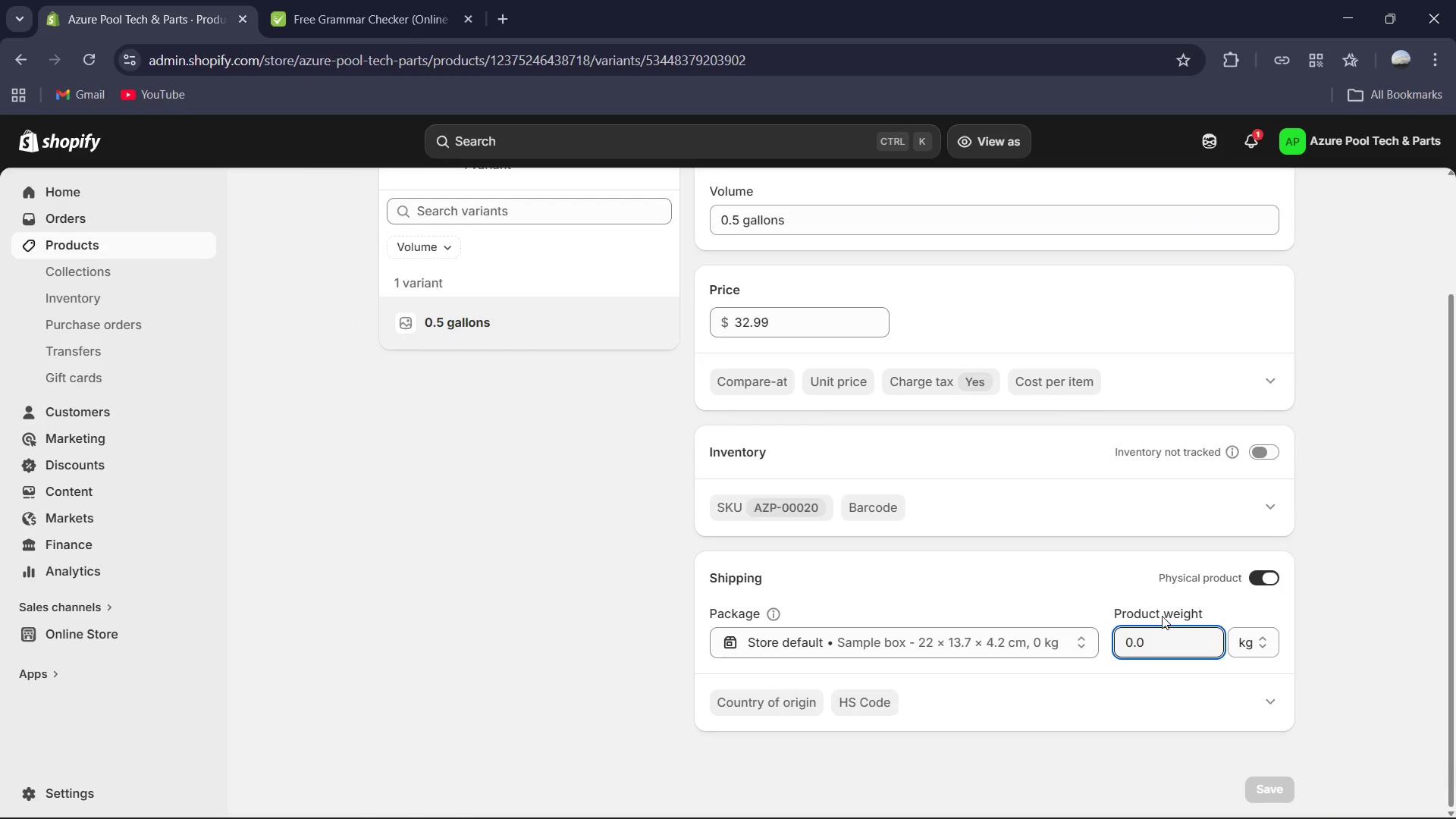 
hold_key(key=ControlLeft, duration=0.34)
 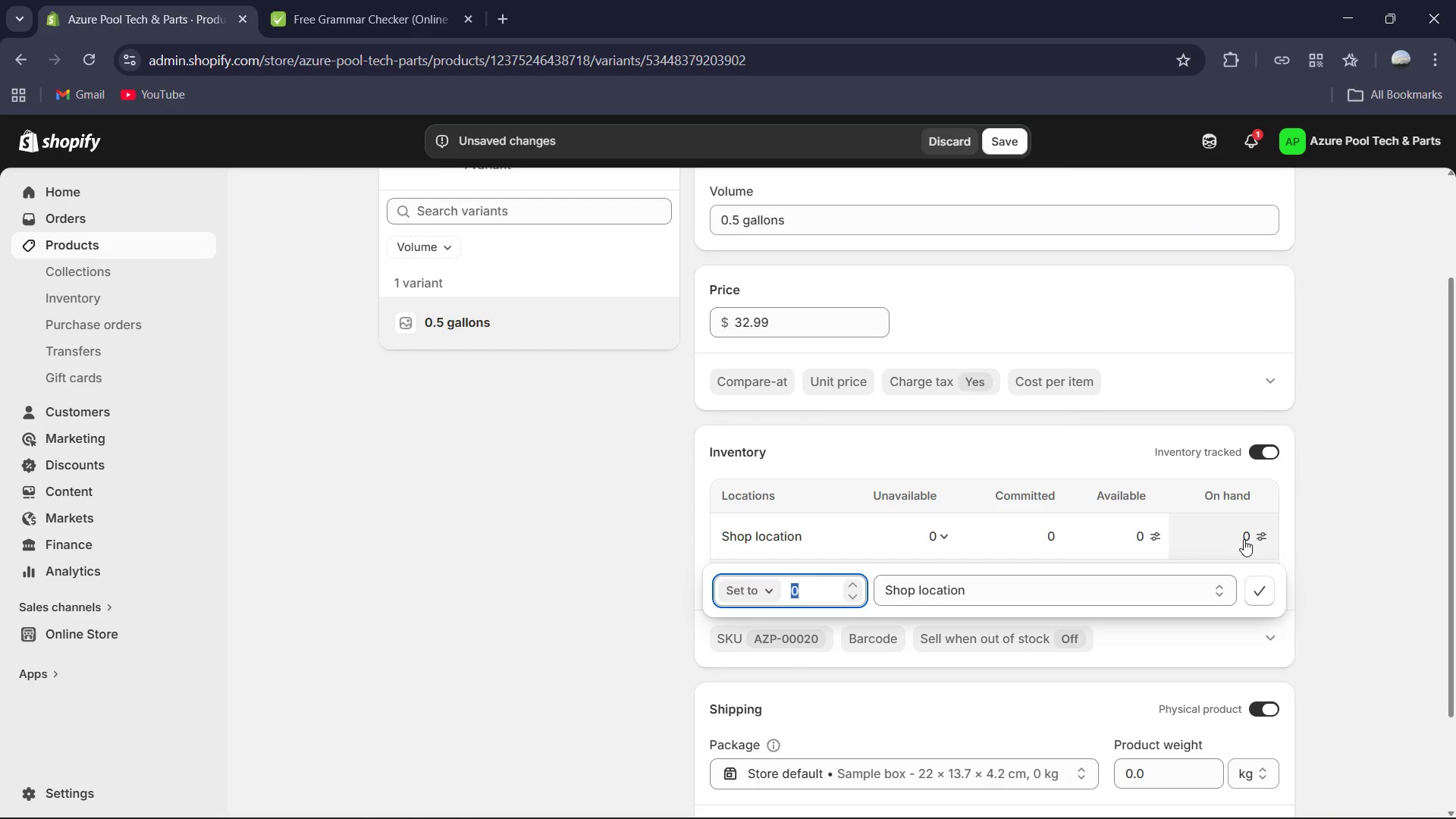 
key(Numpad4)
 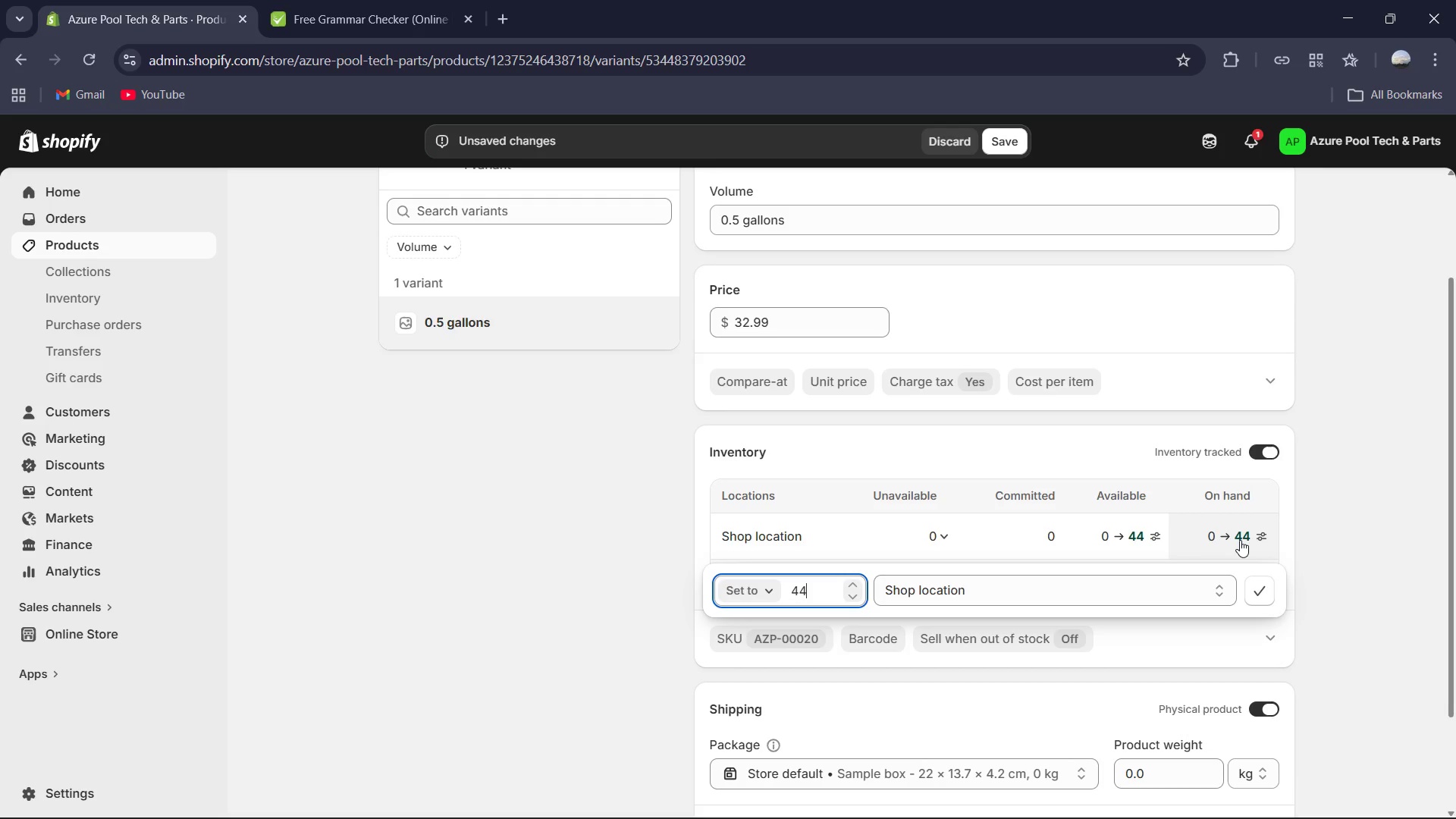 
key(Numpad4)
 